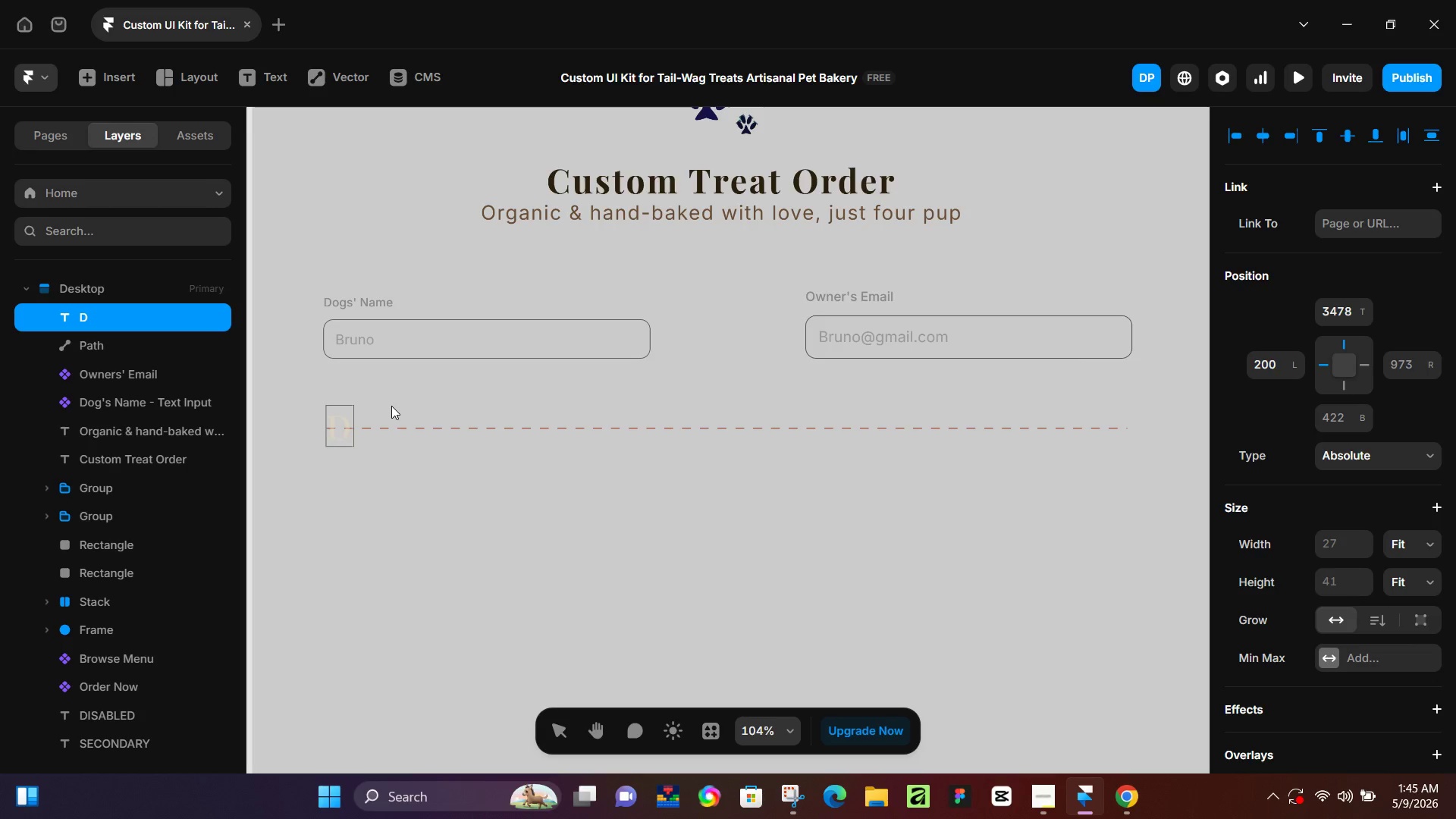 
type(DIET)
 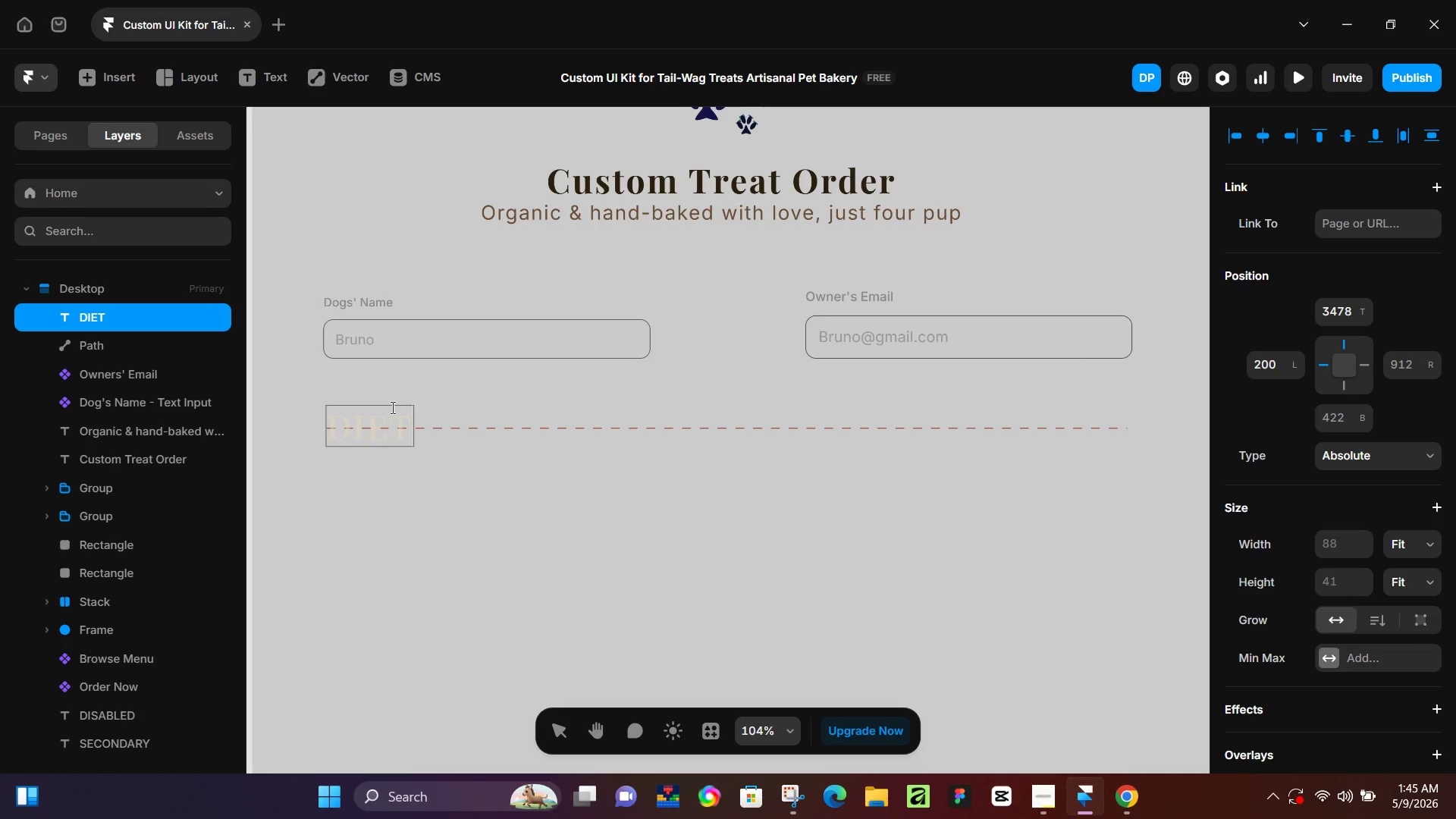 
type(ARY RESTRICTIONS)
 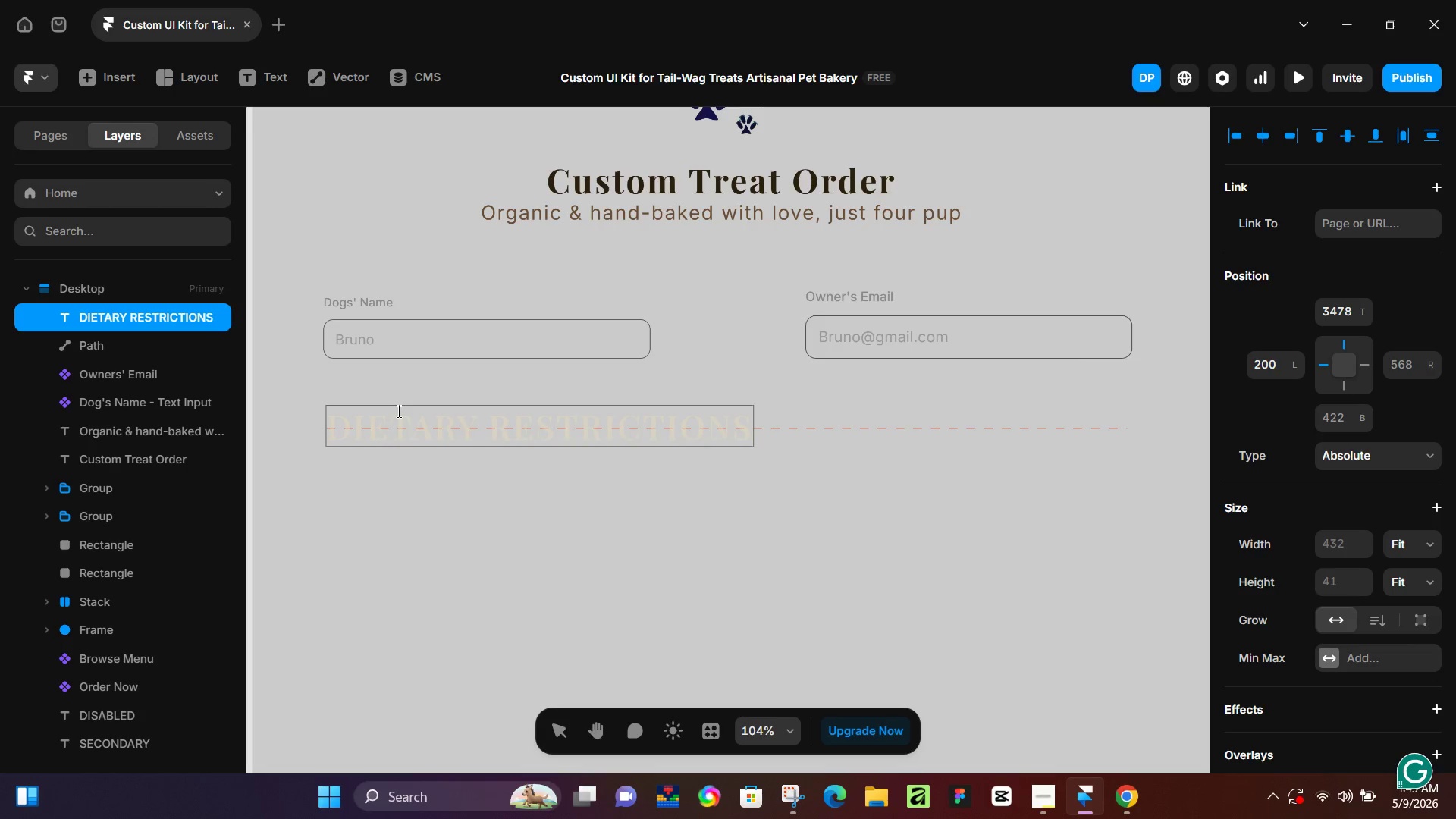 
key(Control+A)
 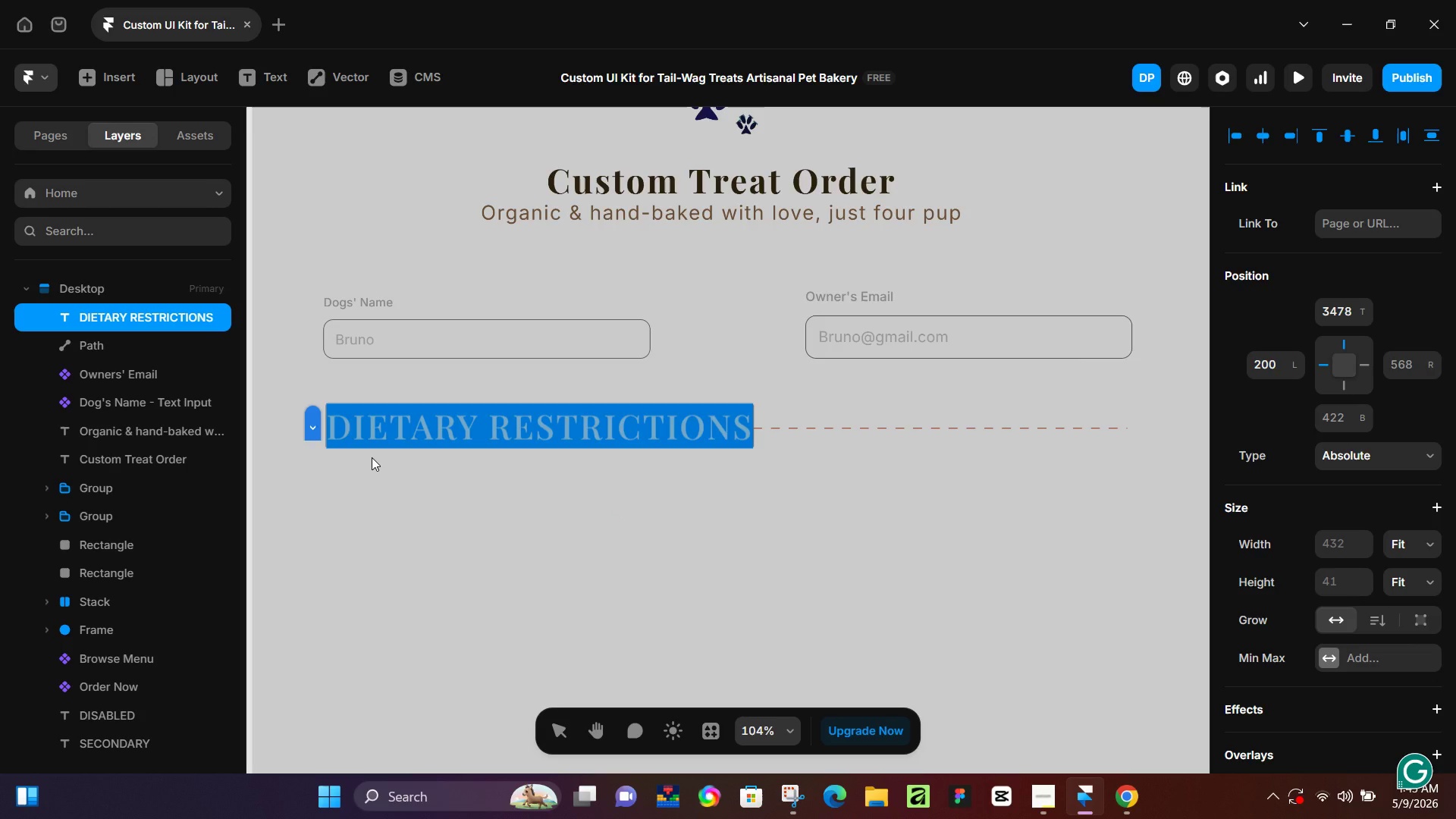 
wait(6.05)
 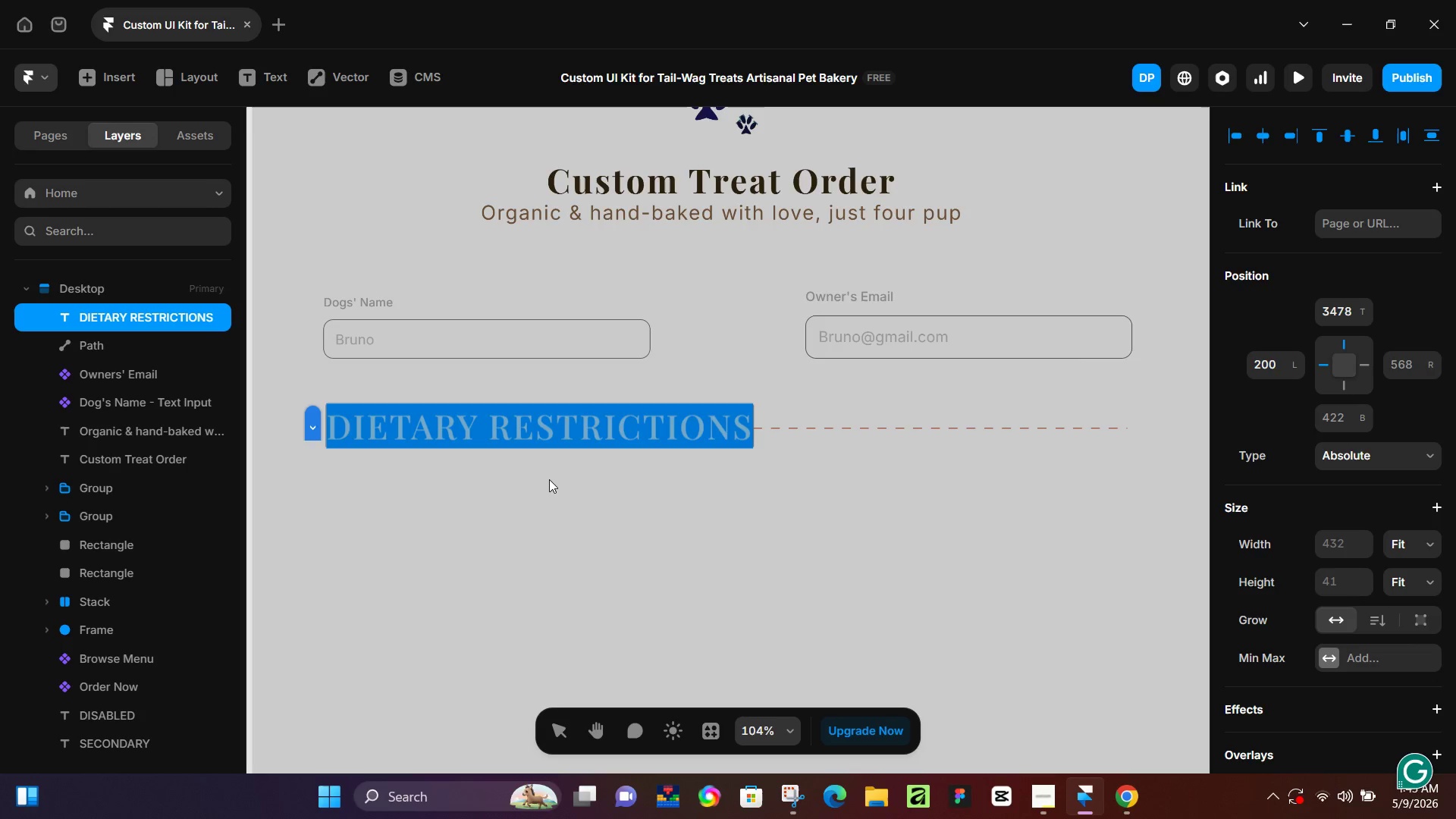 
key(ArrowLeft)
 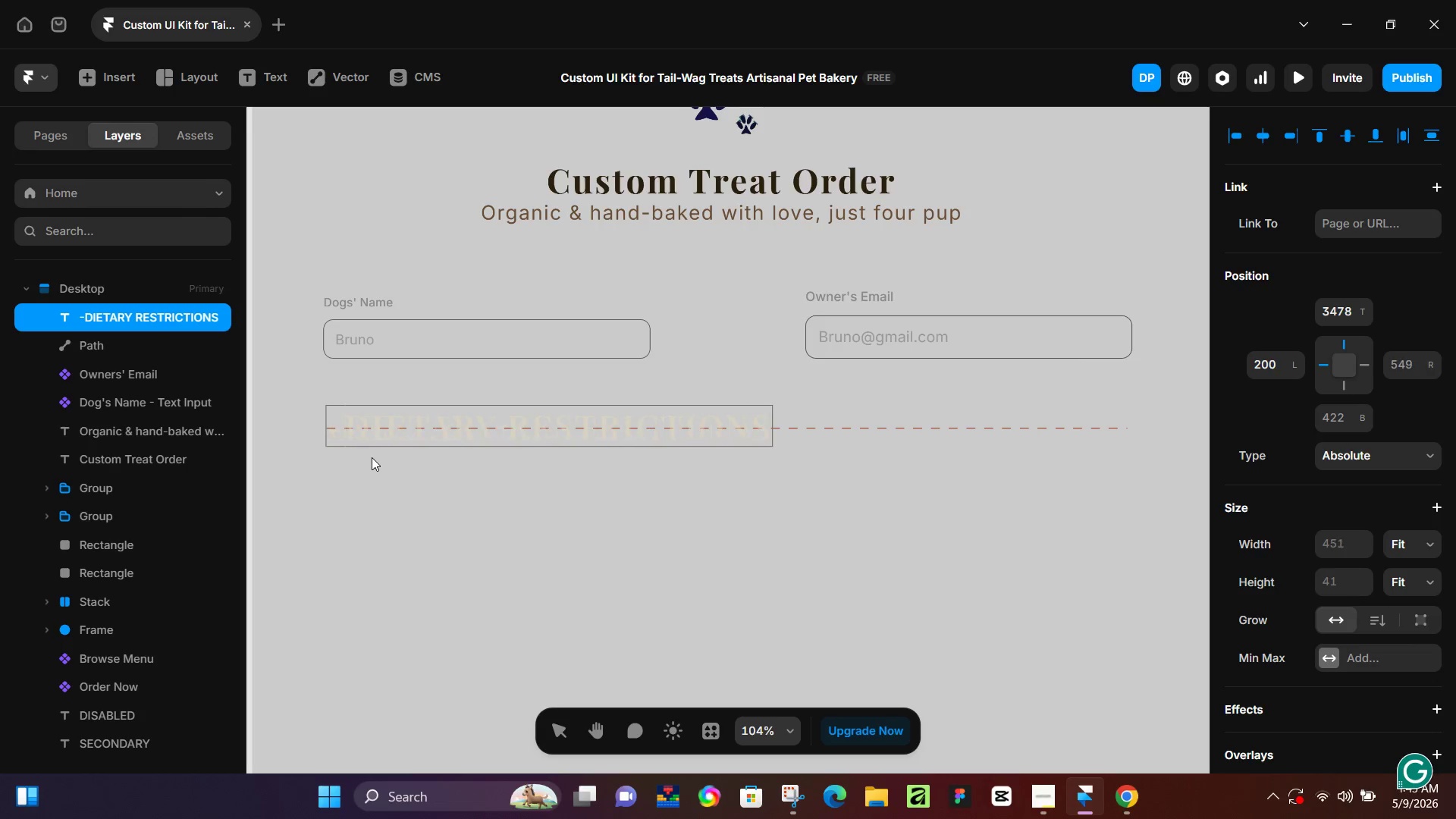 
key(Minus)
 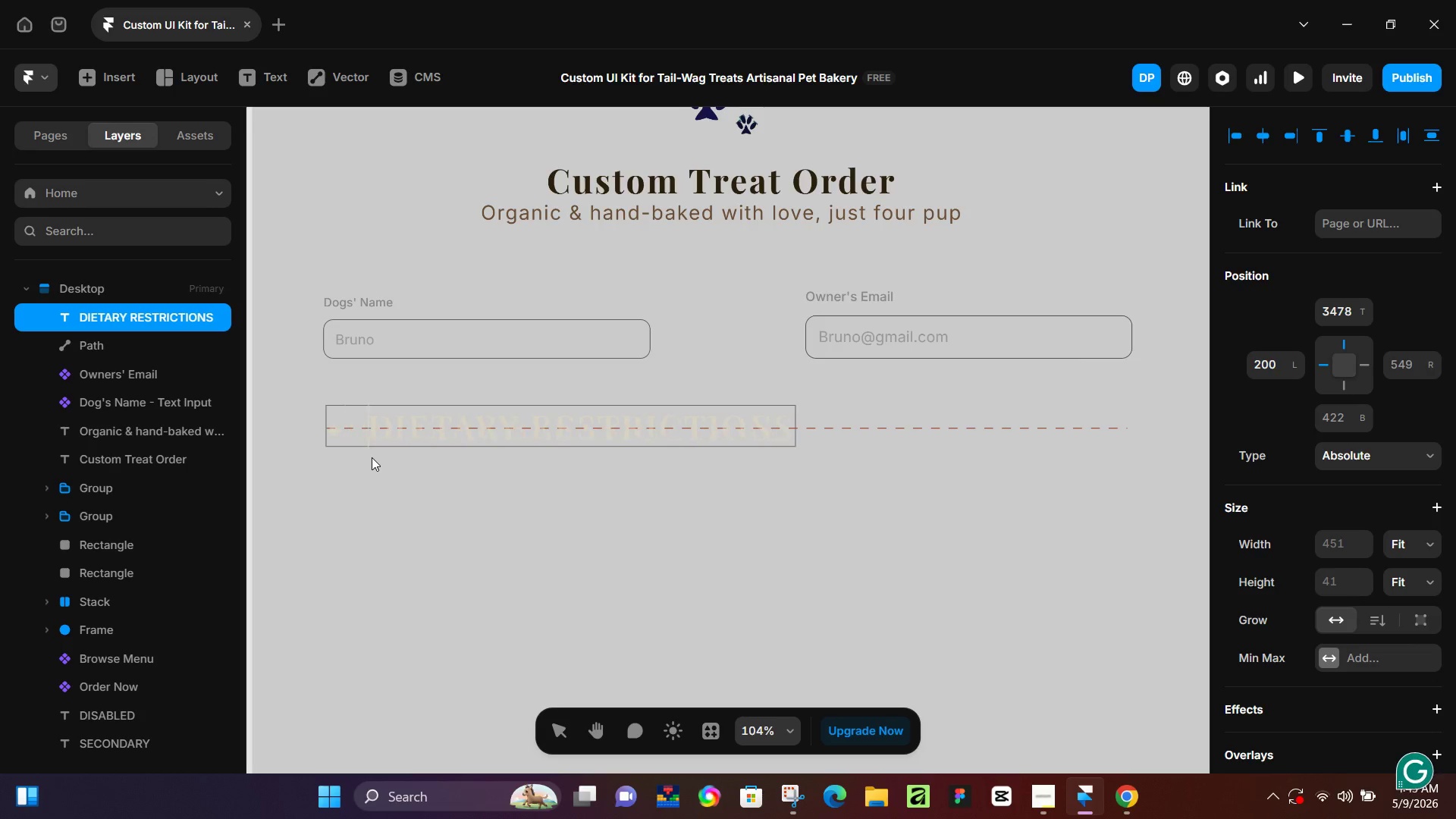 
key(Space)
 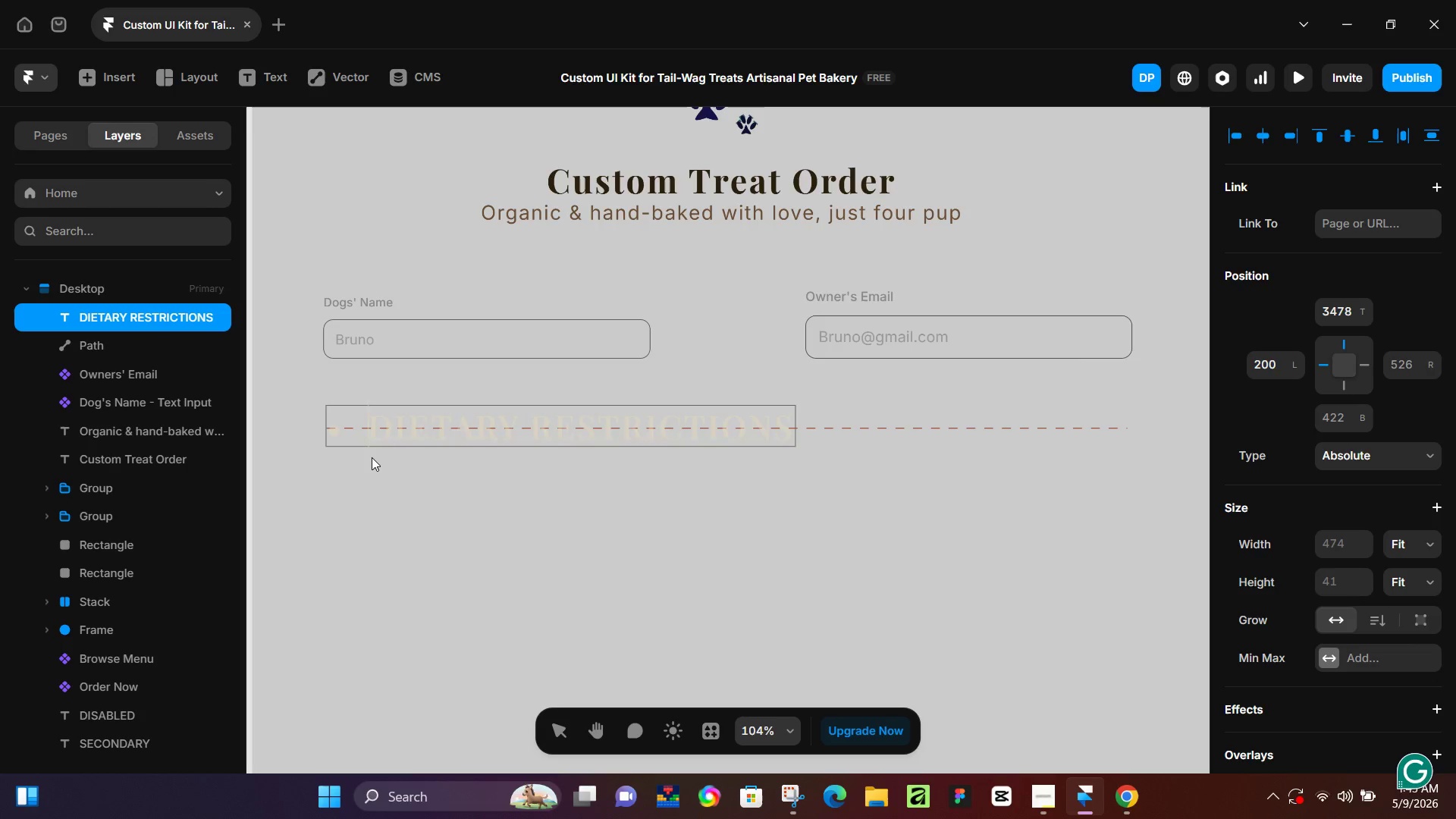 
key(Control+A)
 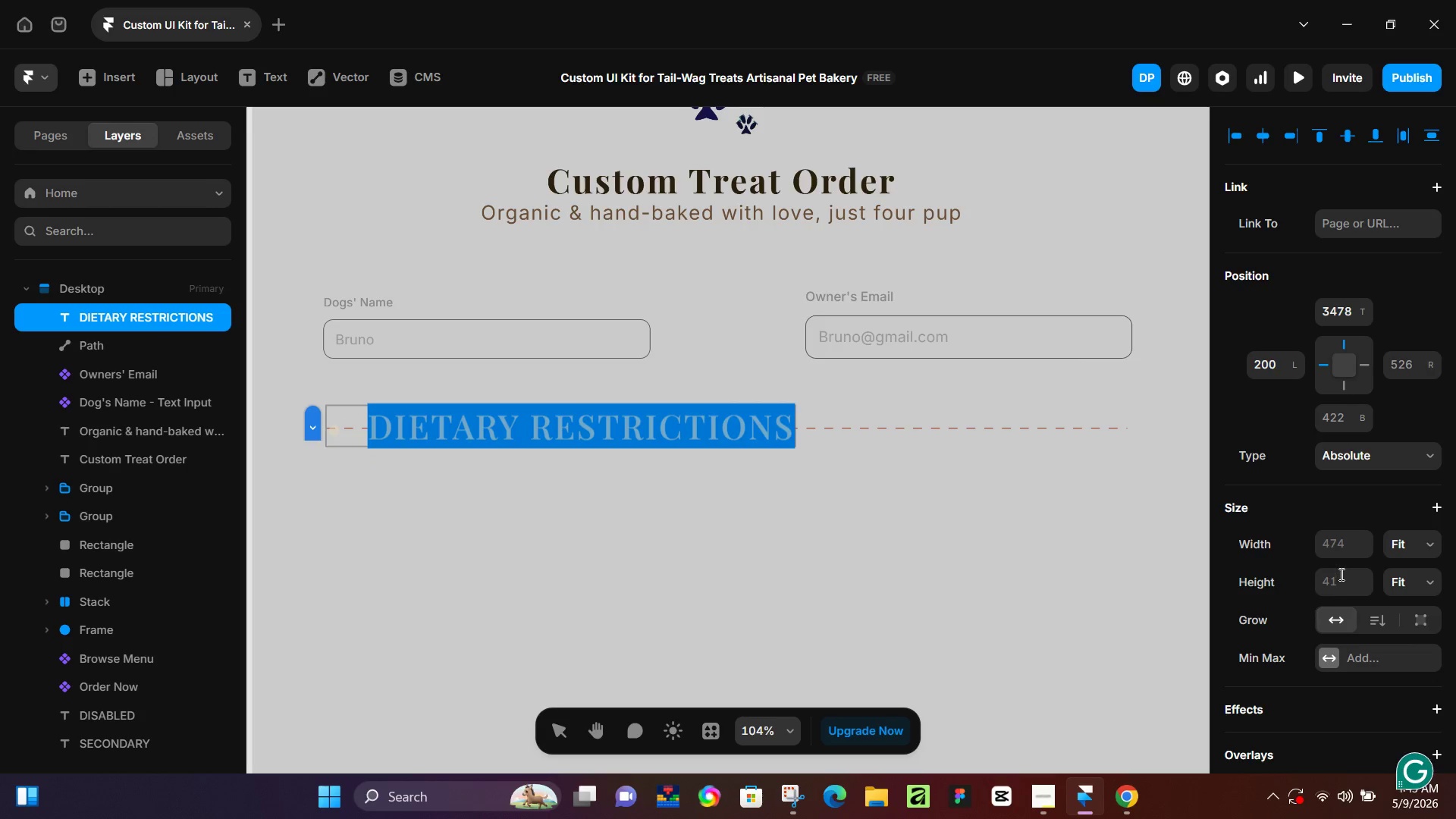 
scroll: coordinate [1323, 735], scroll_direction: down, amount: 7.0
 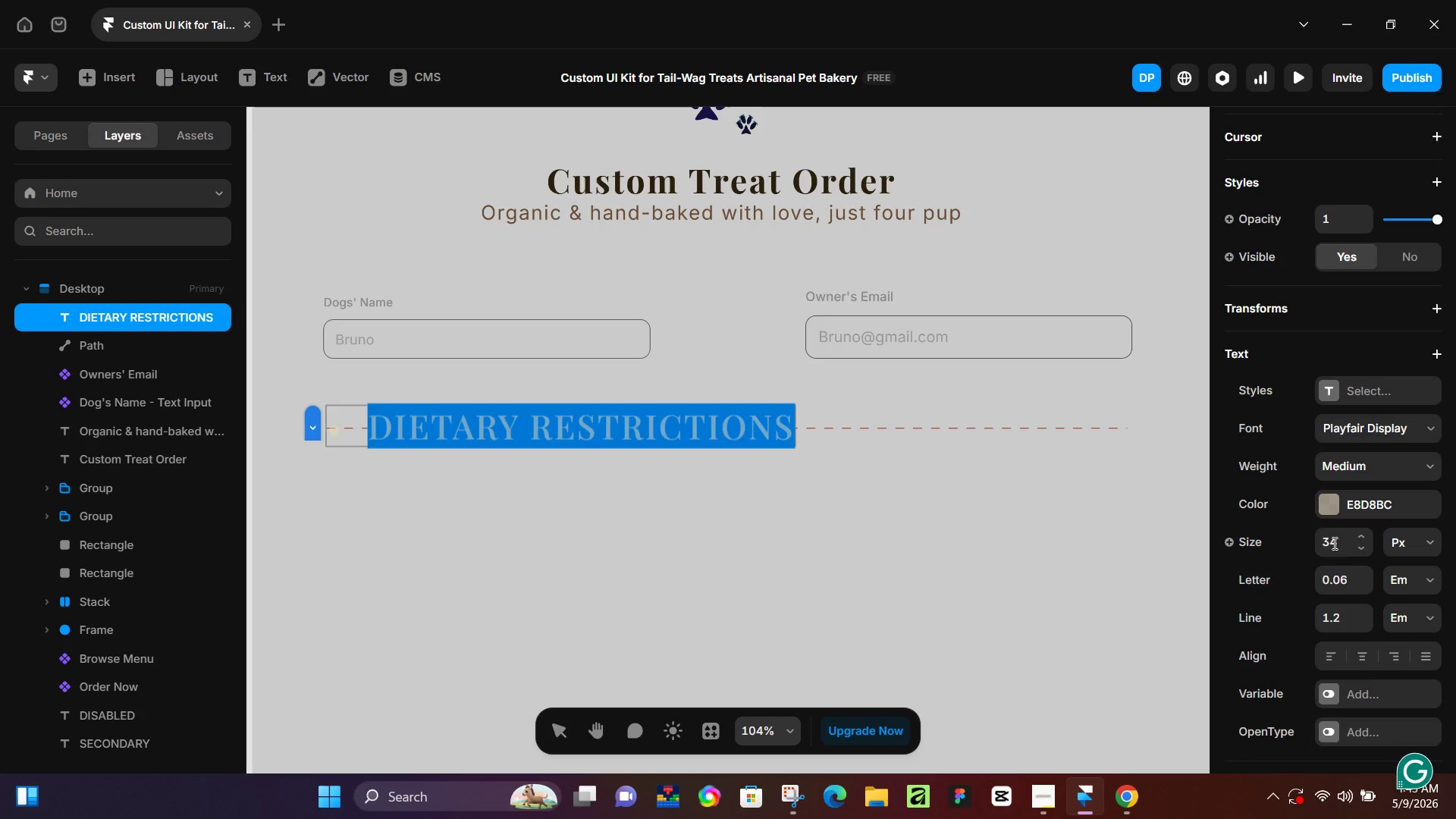 
left_click([1333, 543])
 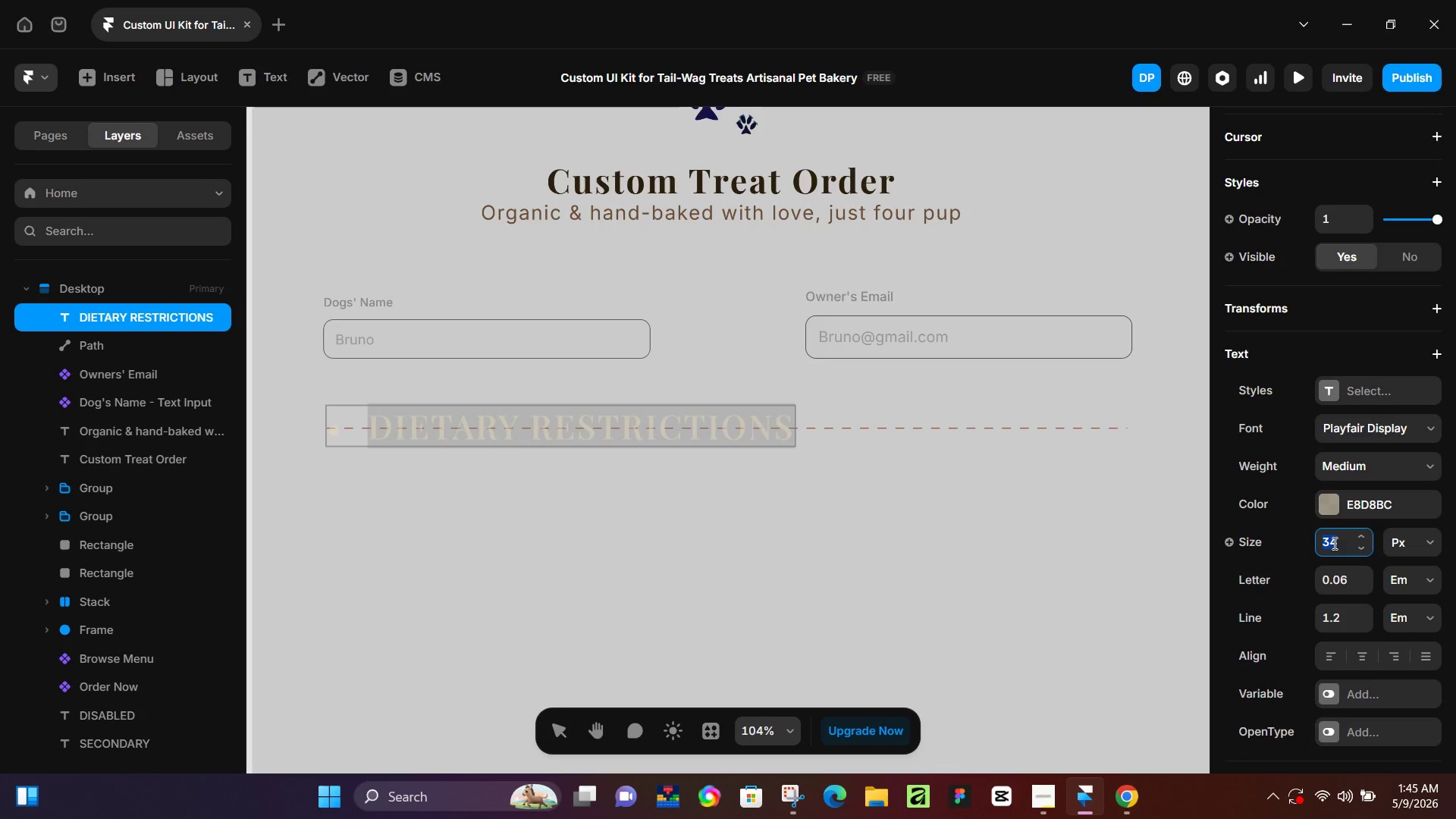 
key(Numpad2)
 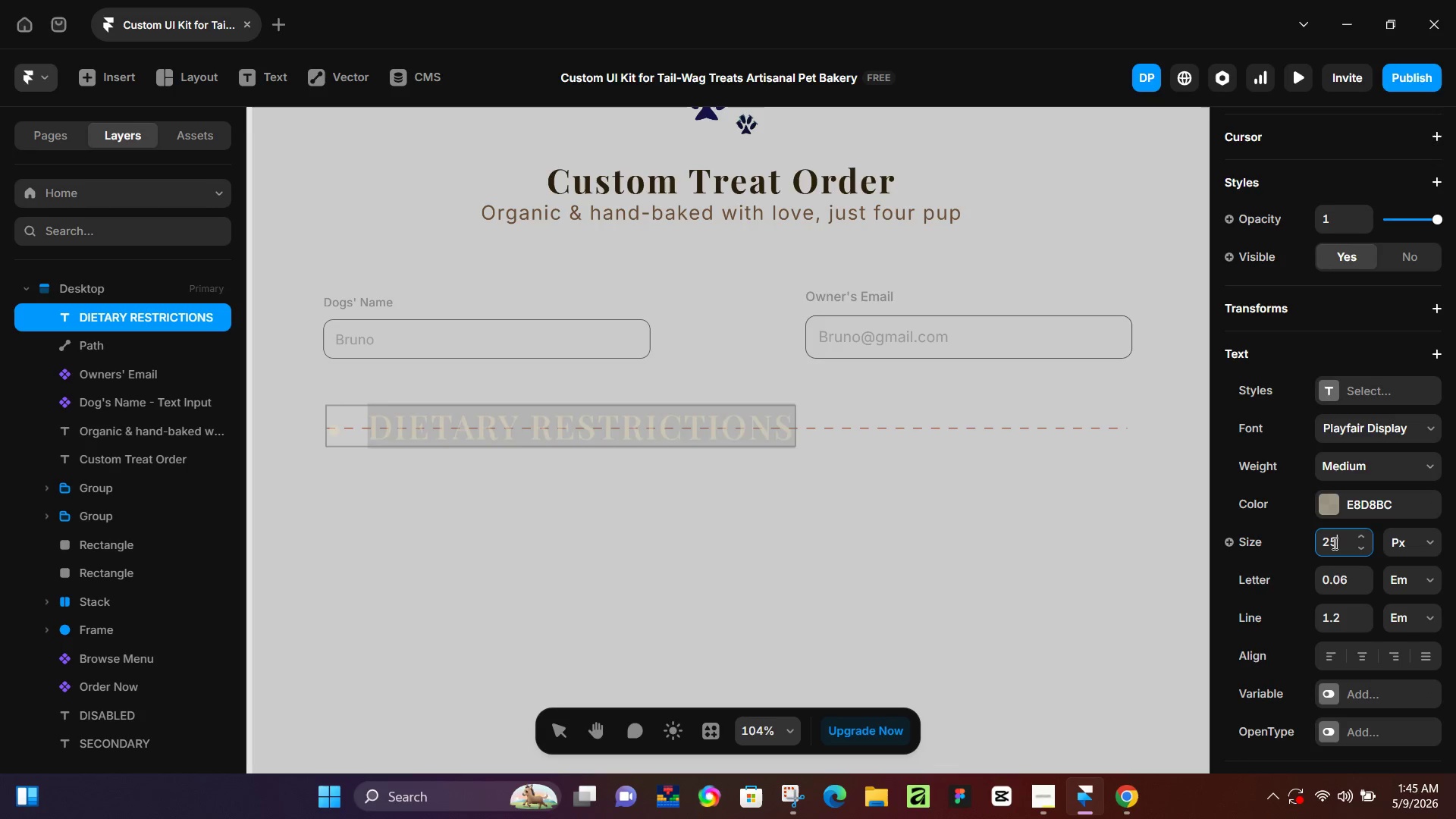 
key(Numpad5)
 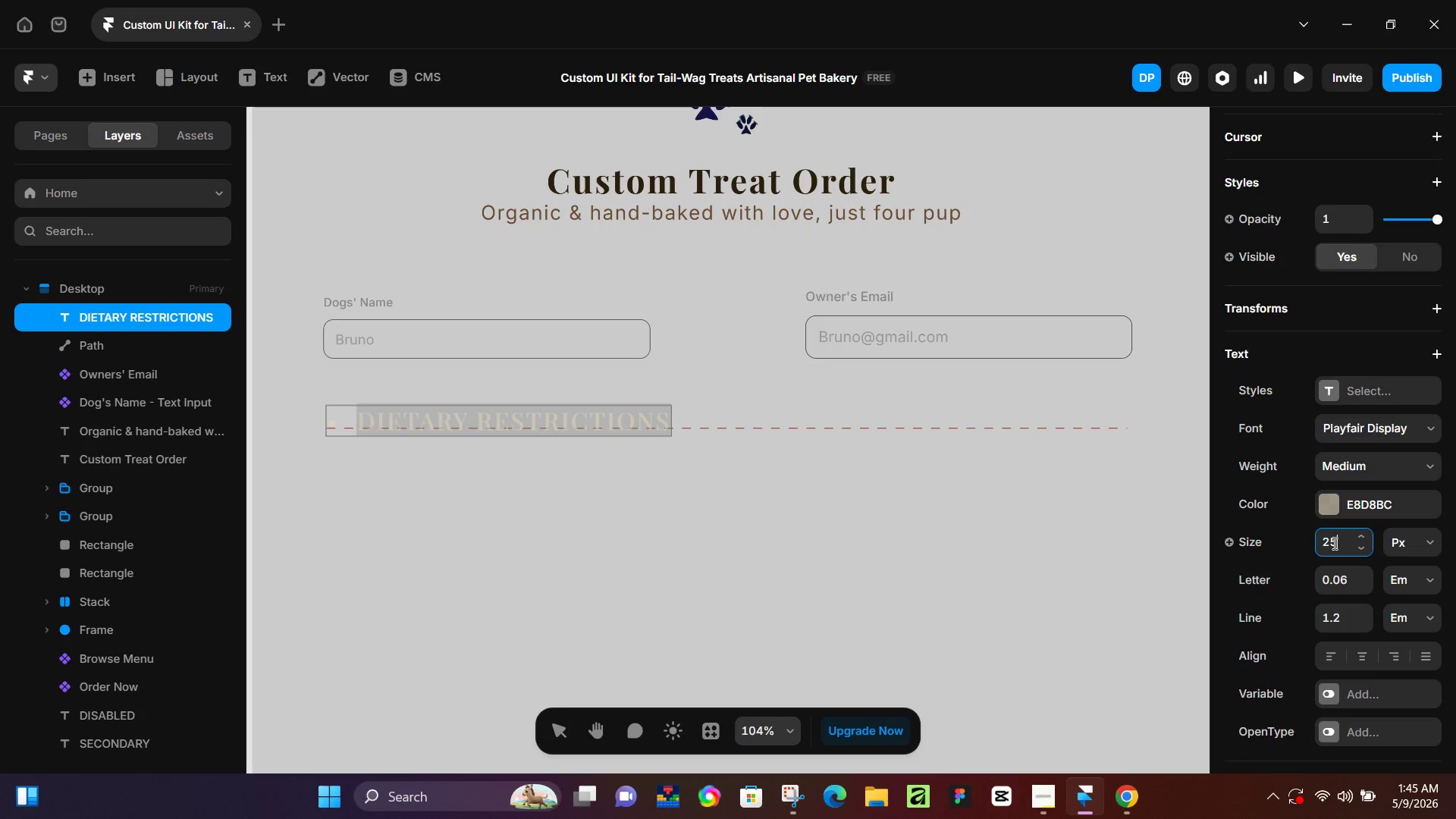 
key(NumpadEnter)
 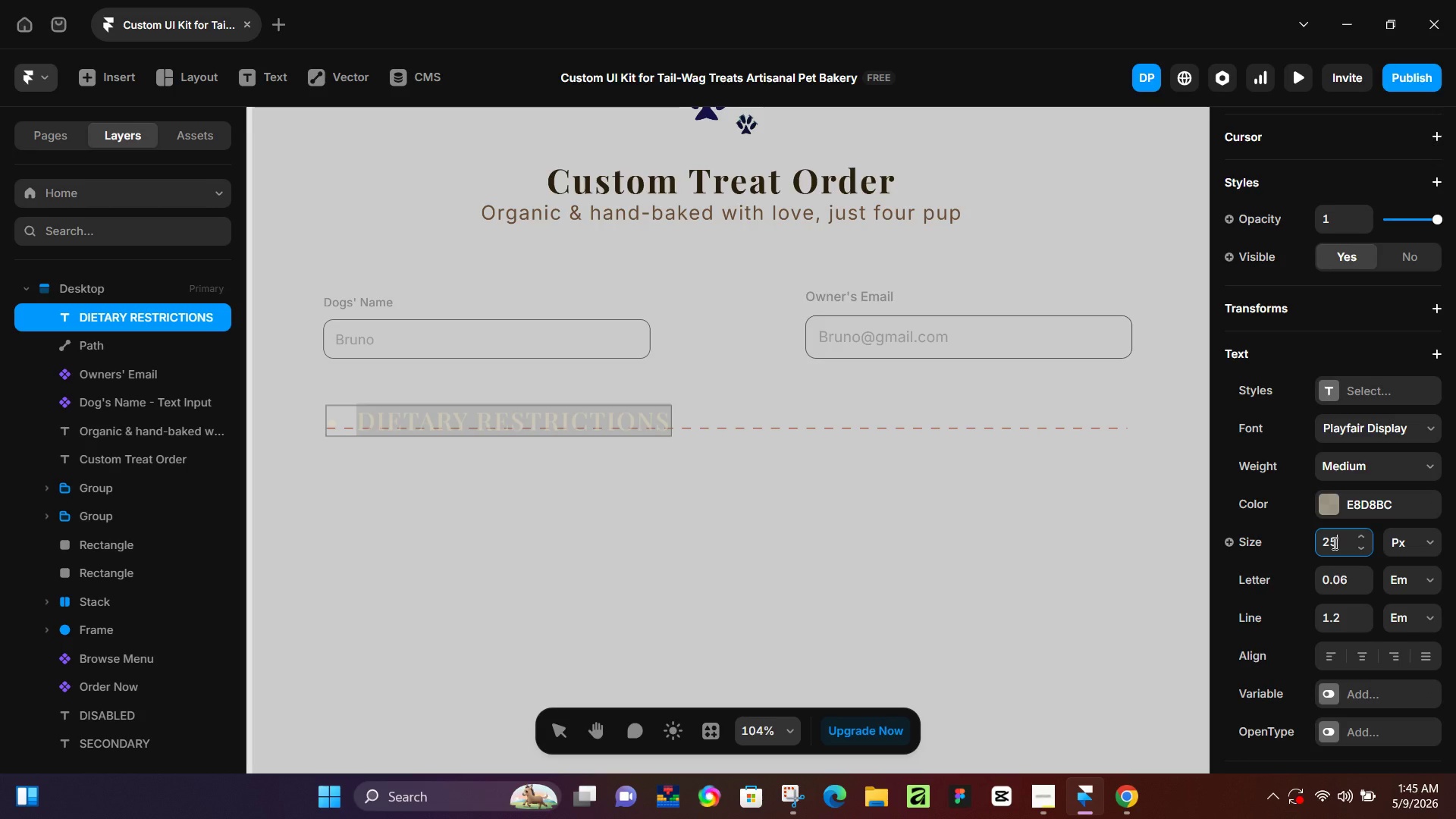 
key(Control+A)
 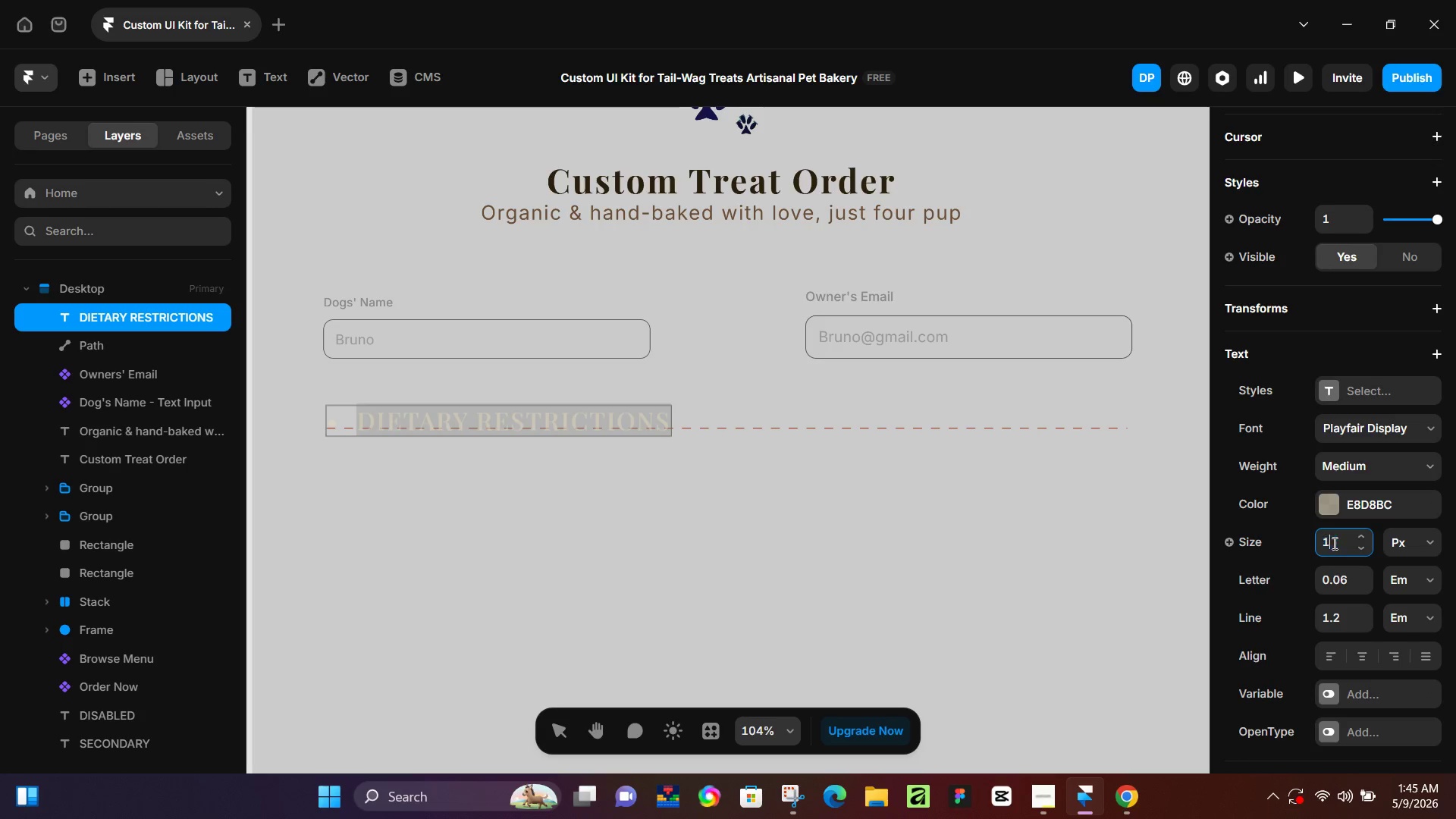 
key(Numpad1)
 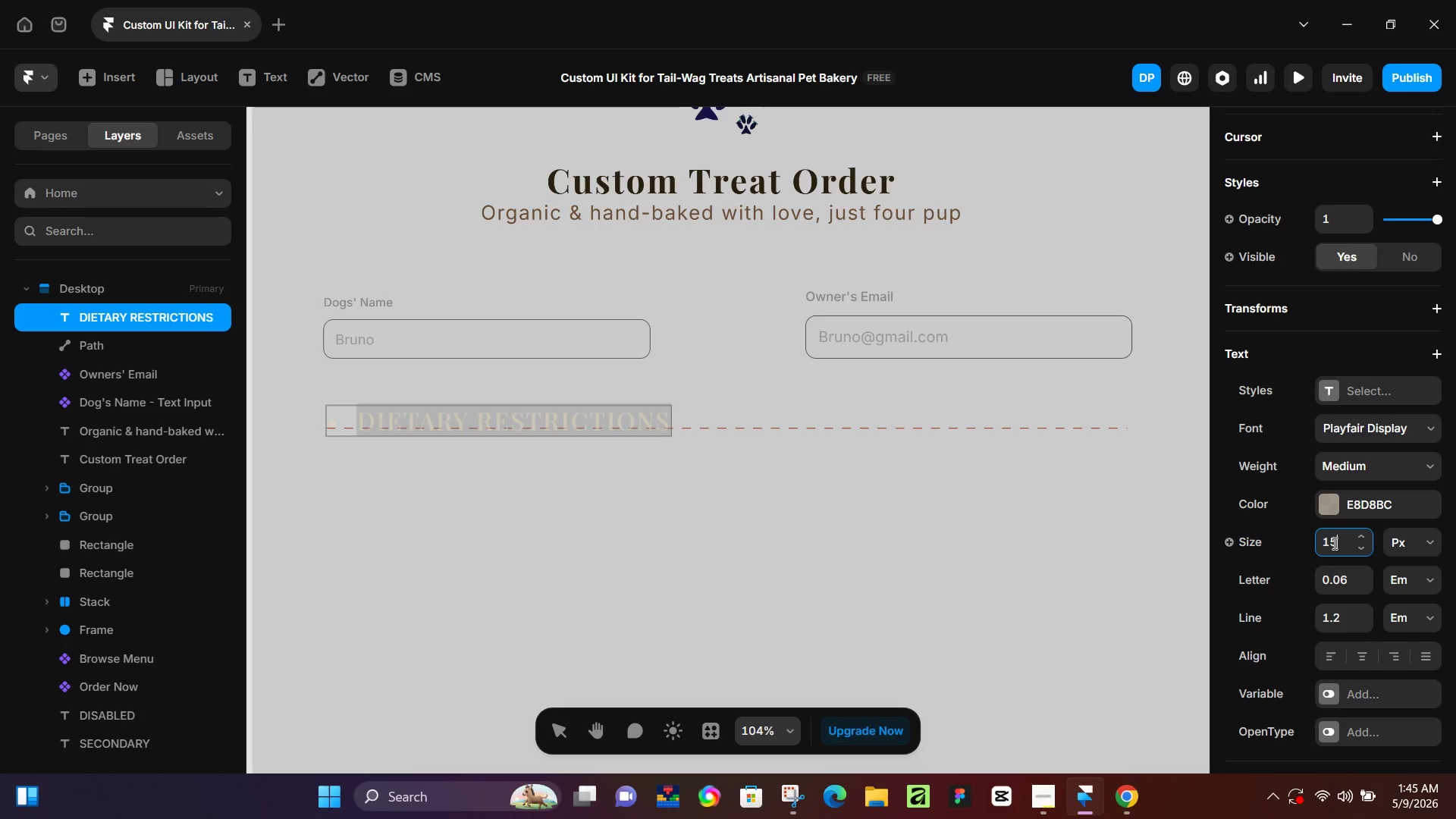 
key(Numpad5)
 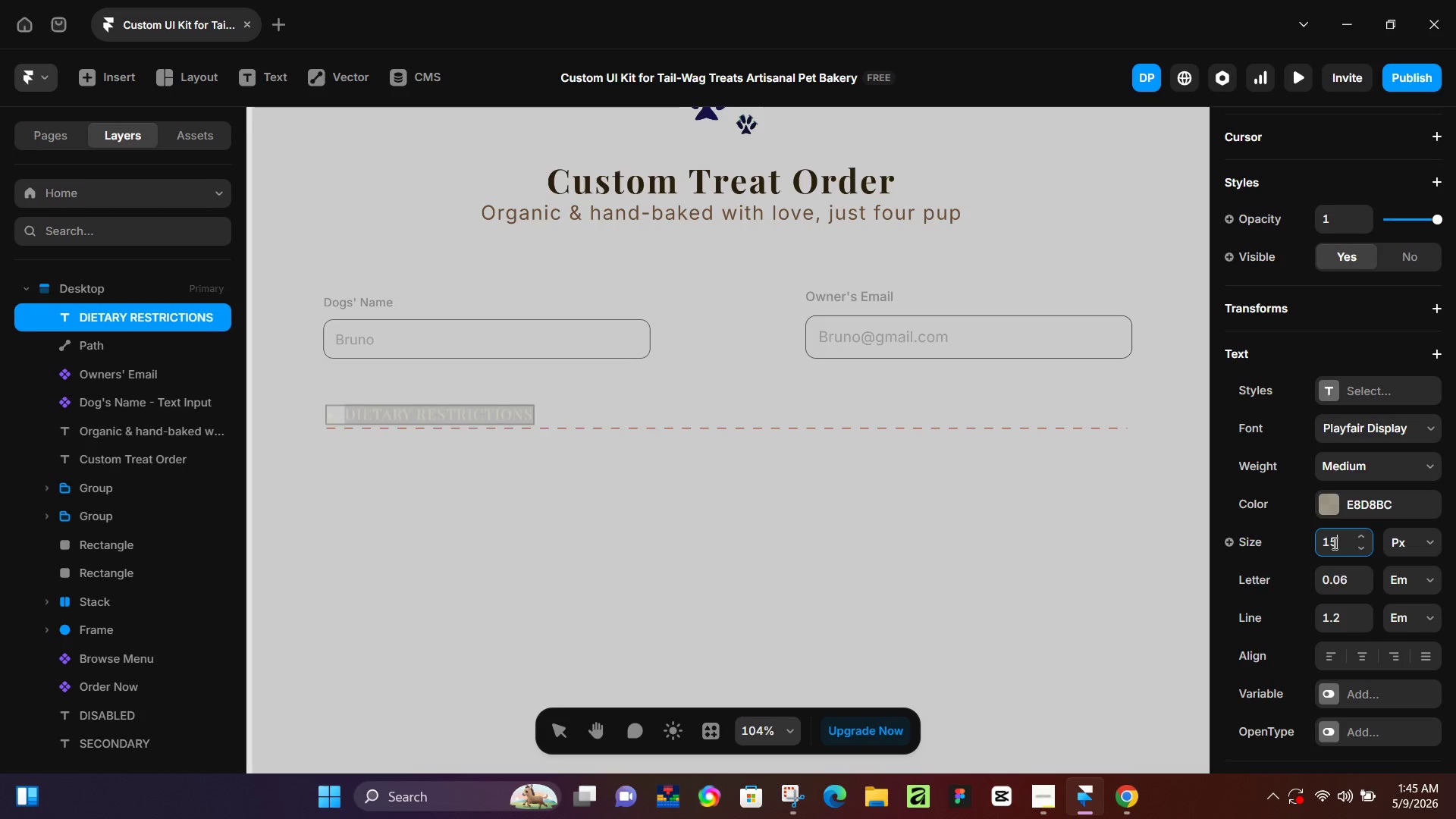 
key(NumpadEnter)
 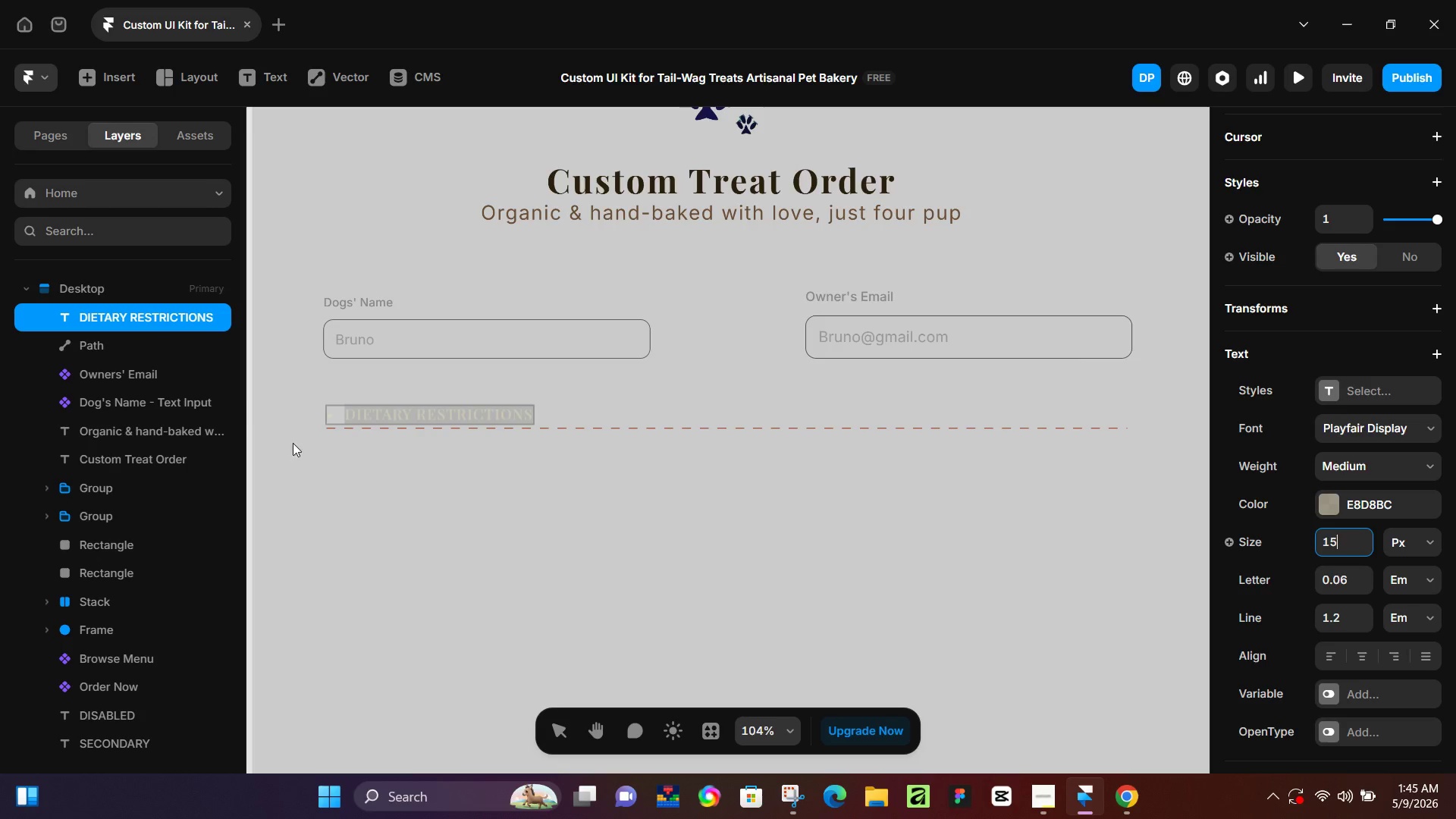 
left_click([354, 474])
 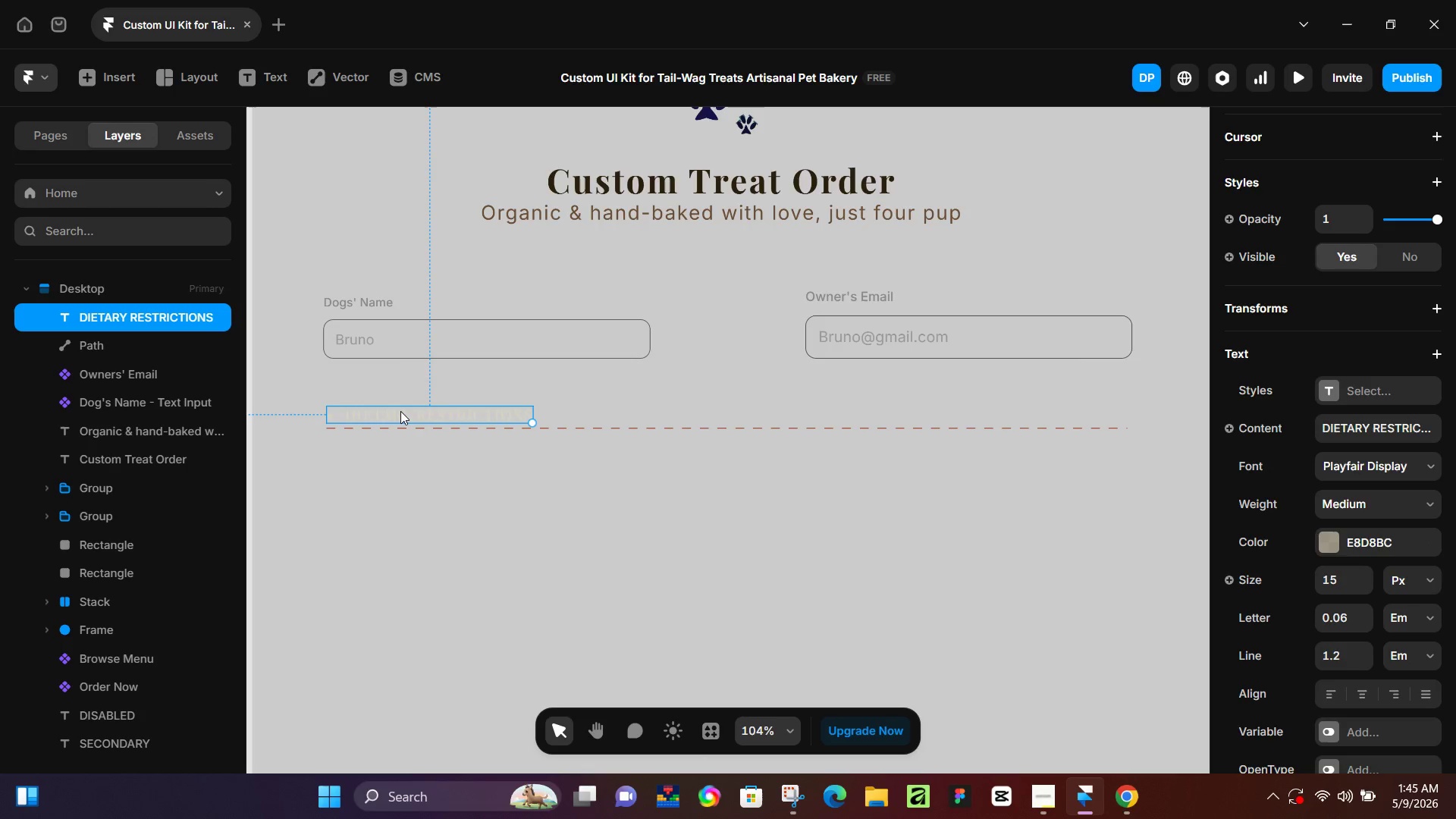 
left_click_drag(start_coordinate=[400, 412], to_coordinate=[402, 404])
 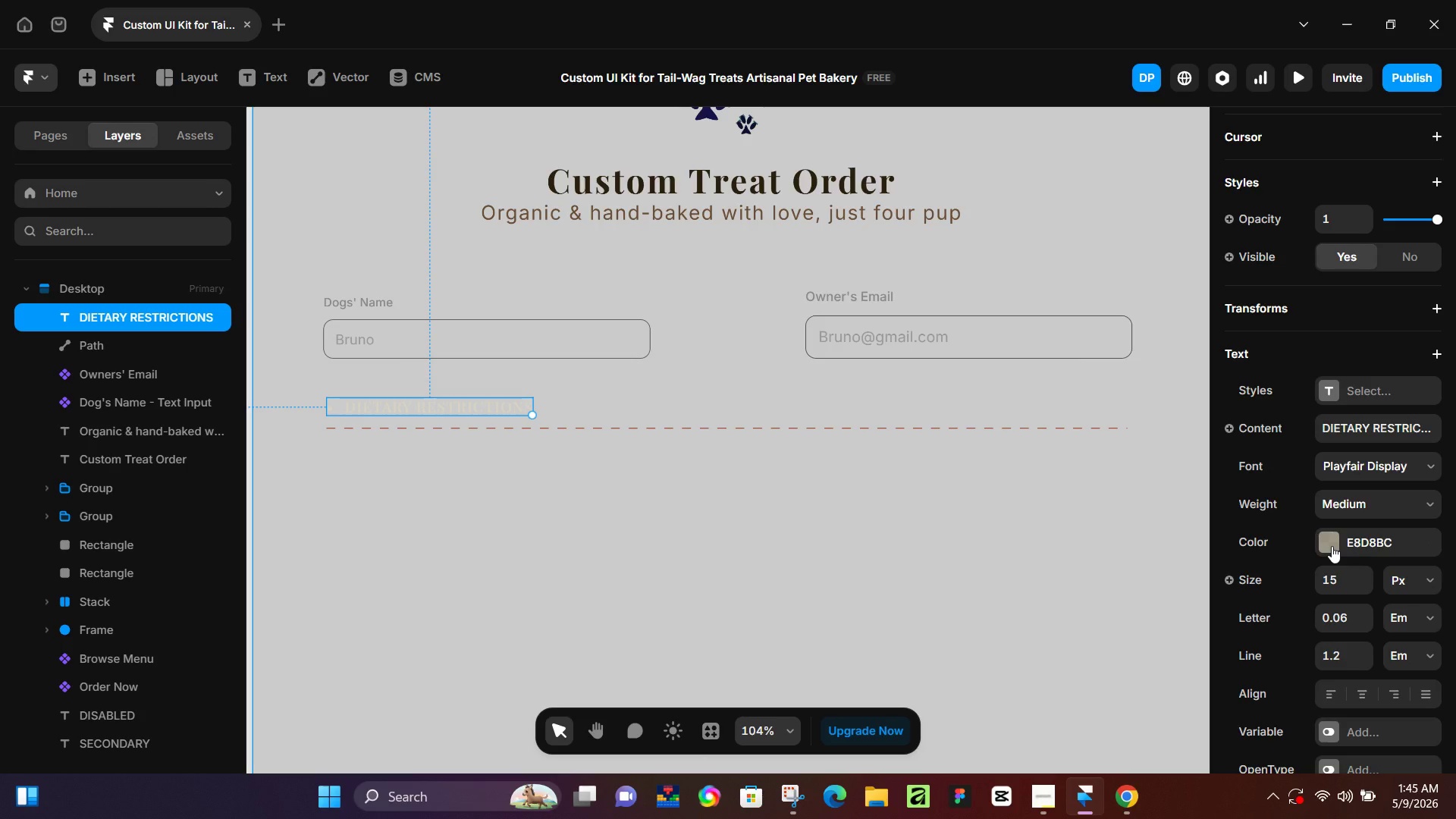 
left_click([1332, 546])
 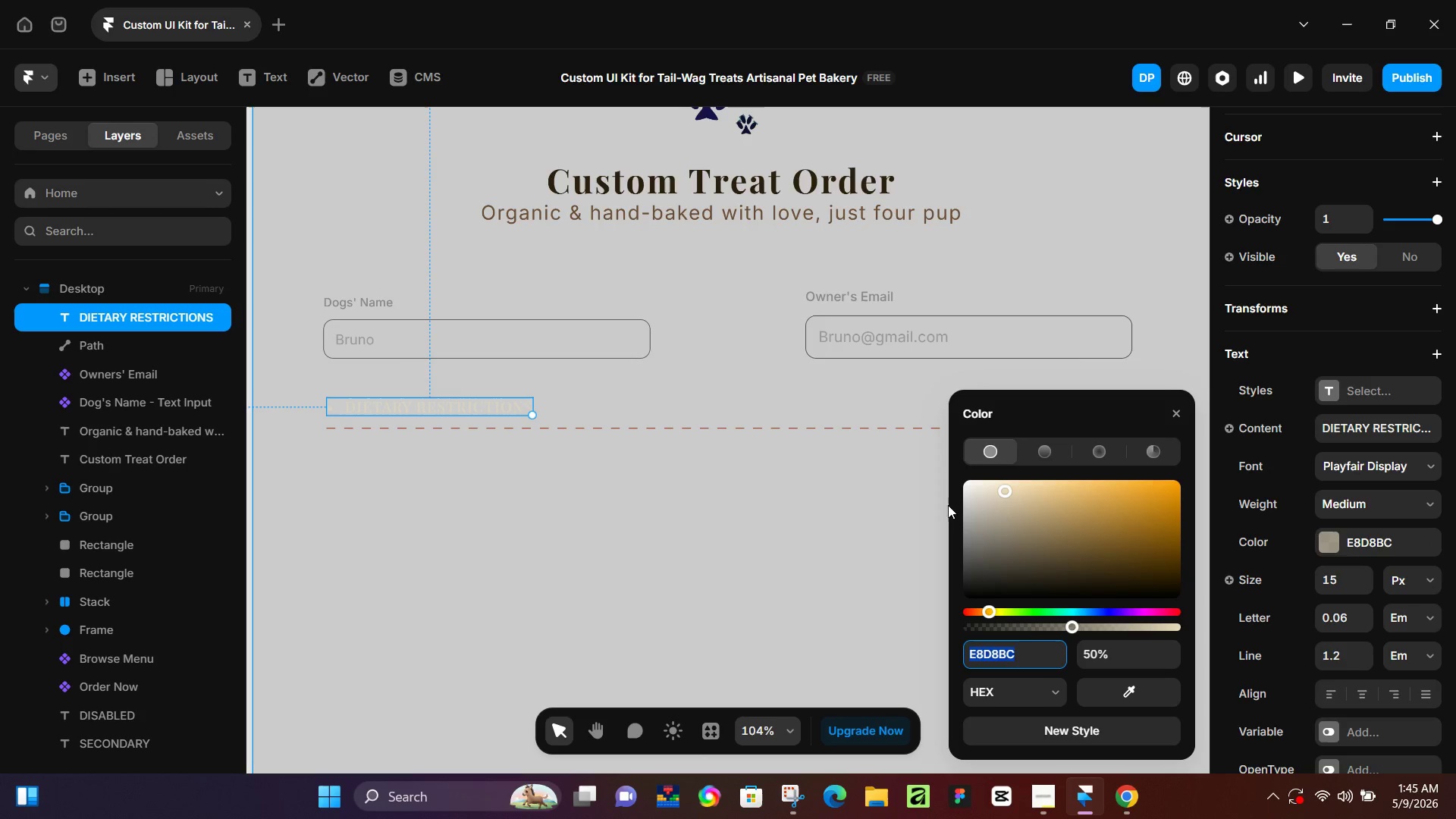 
scroll: coordinate [814, 397], scroll_direction: up, amount: 49.0
 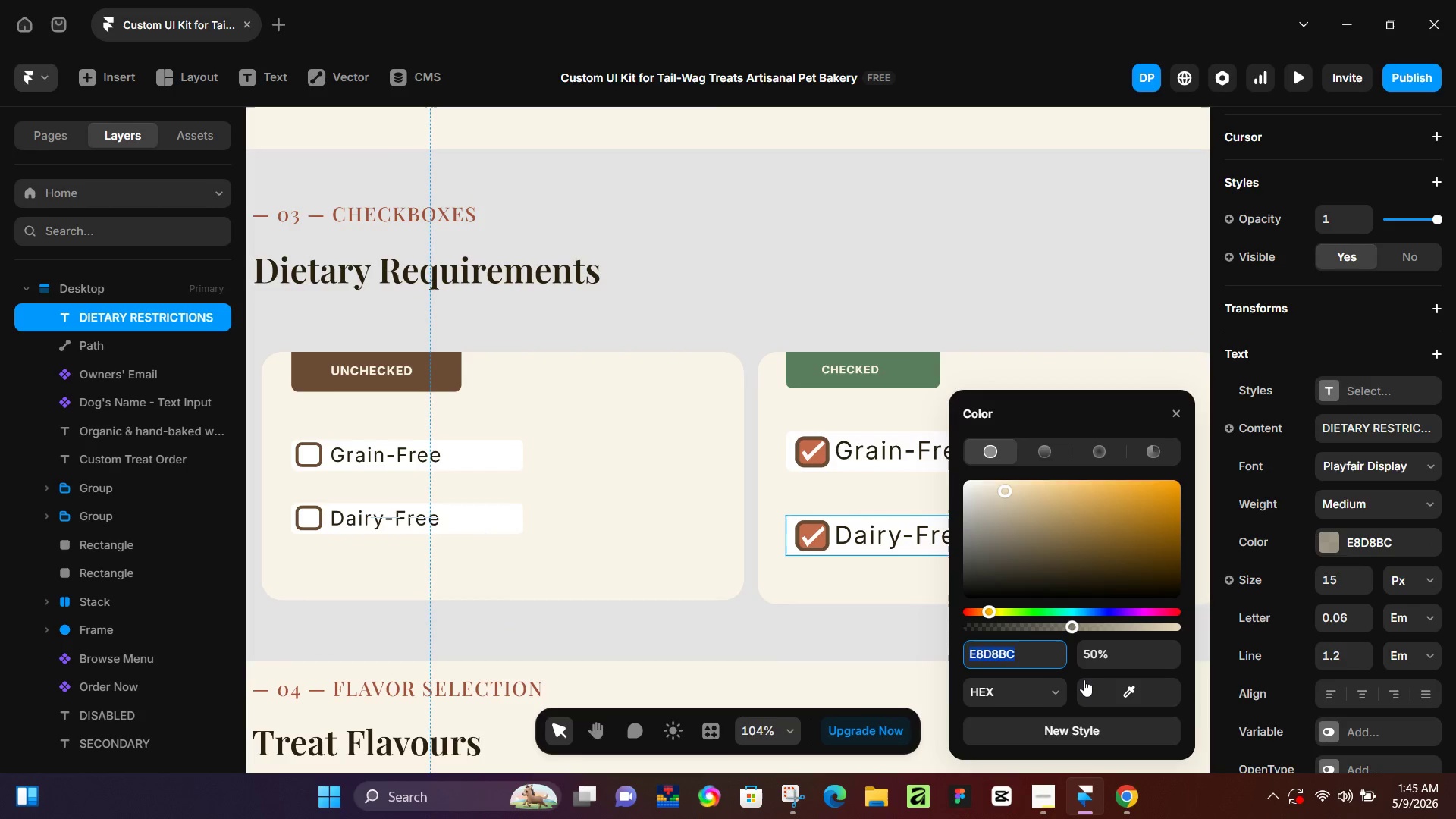 
left_click_drag(start_coordinate=[1085, 680], to_coordinate=[444, 373])
 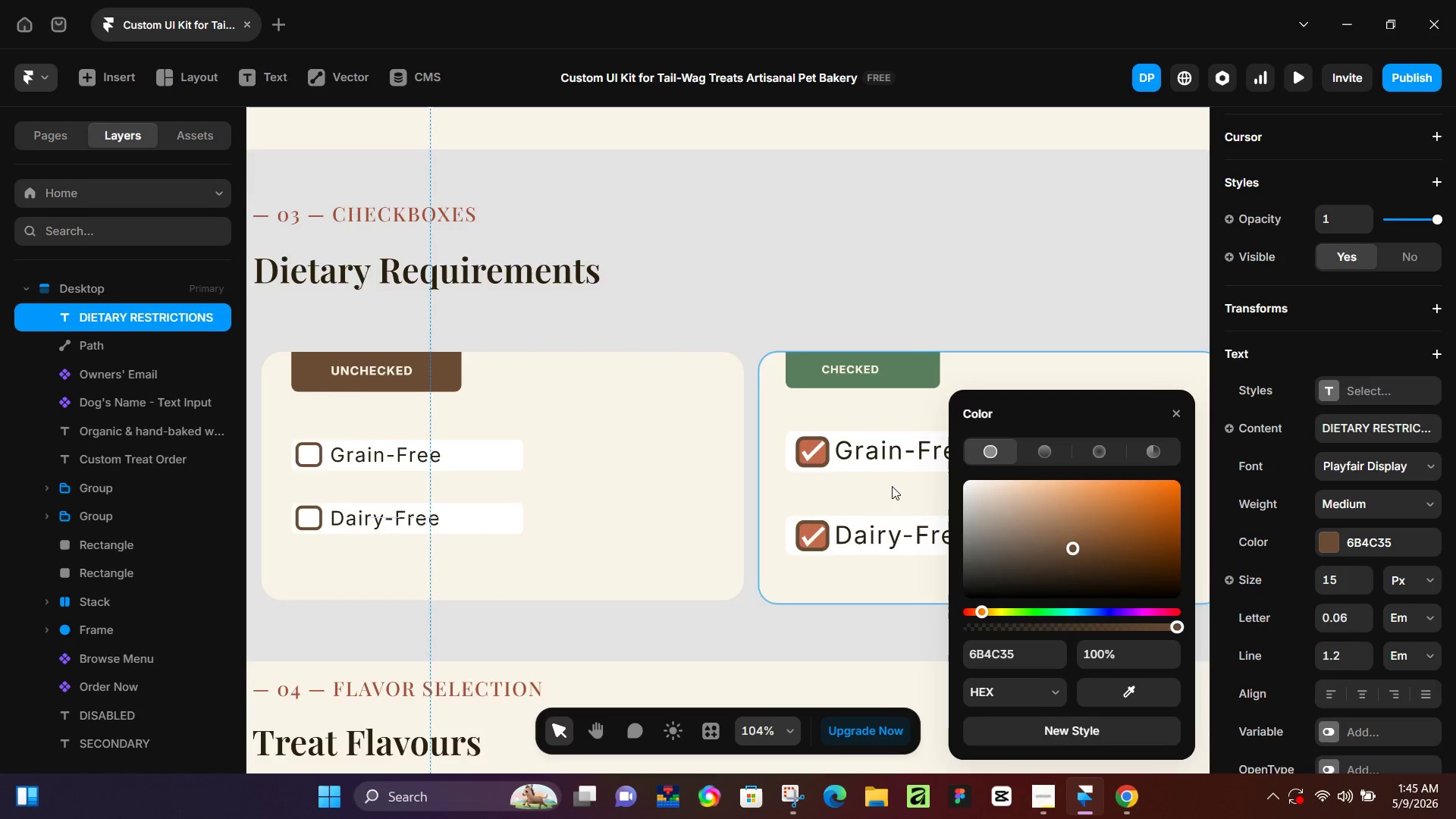 
scroll: coordinate [614, 444], scroll_direction: down, amount: 44.0
 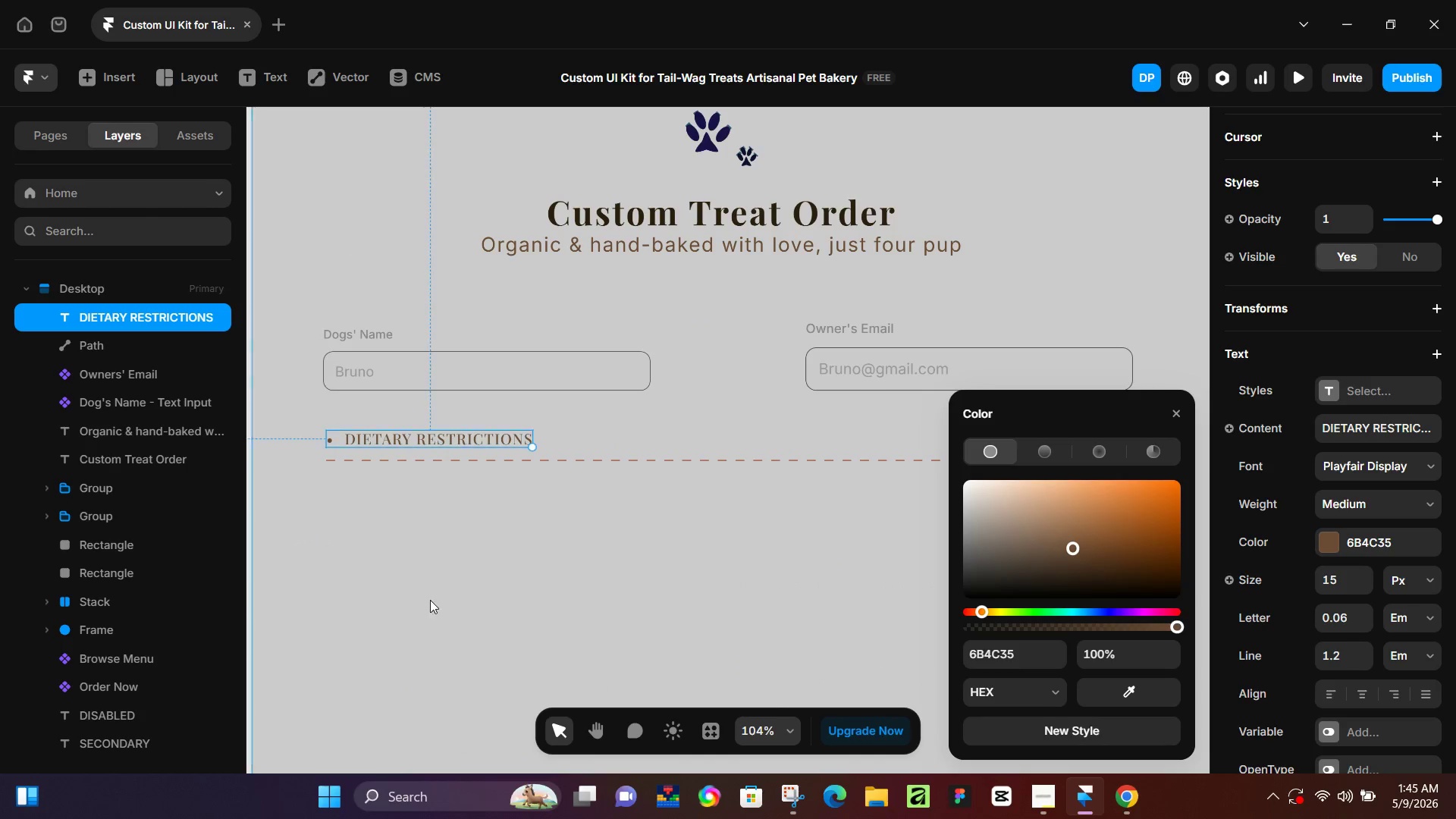 
left_click([430, 600])
 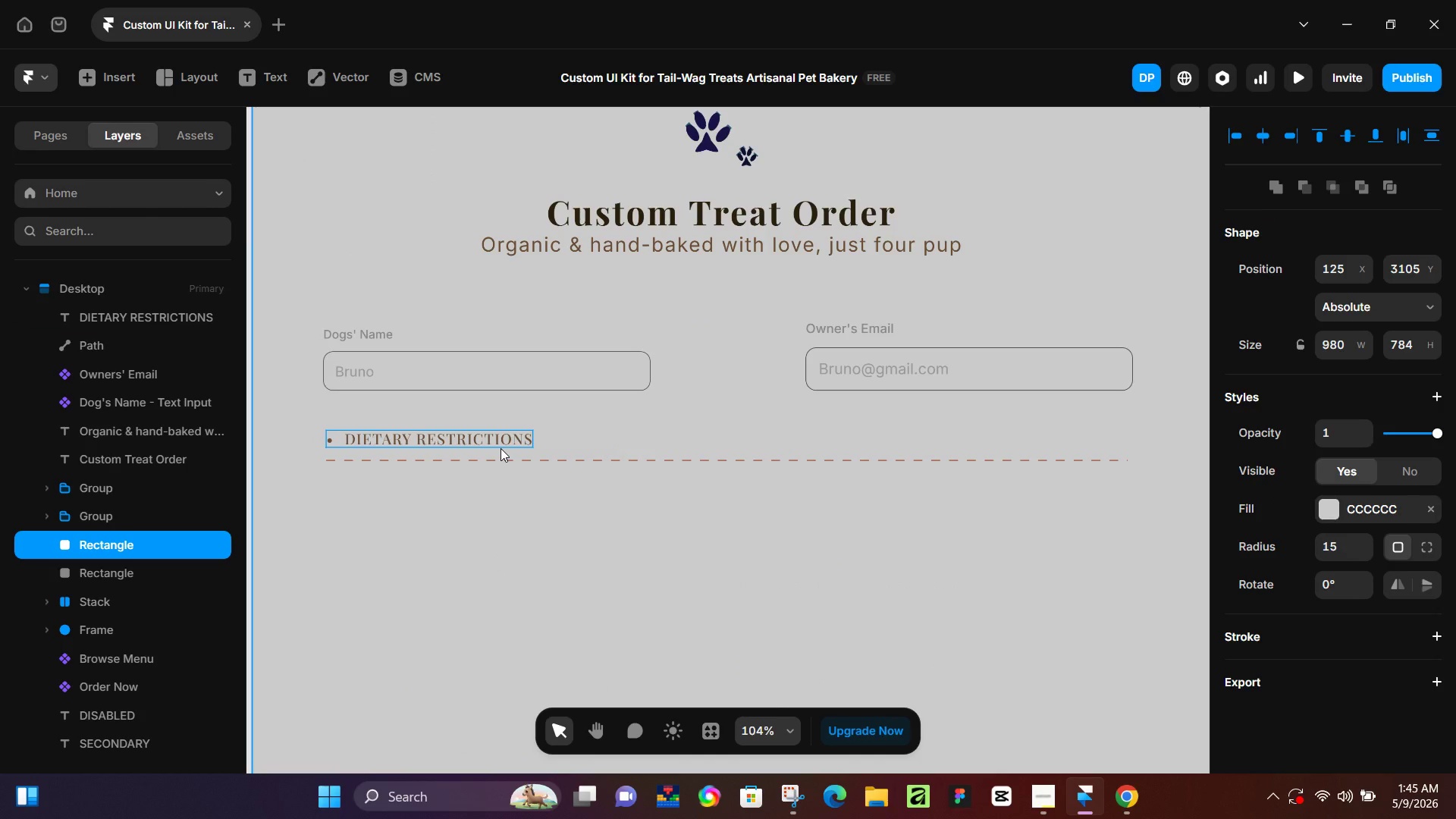 
wait(5.19)
 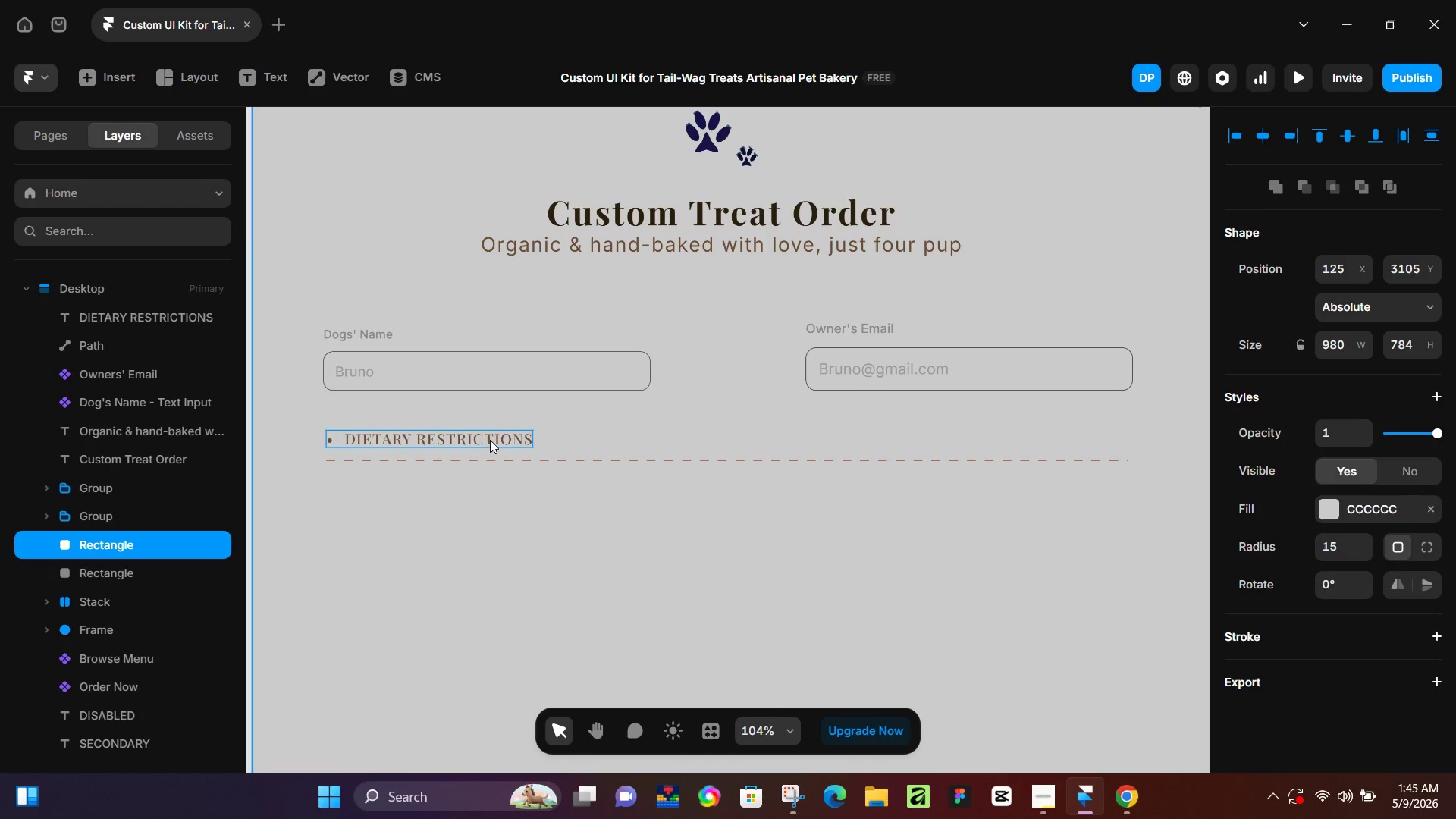 
left_click([536, 461])
 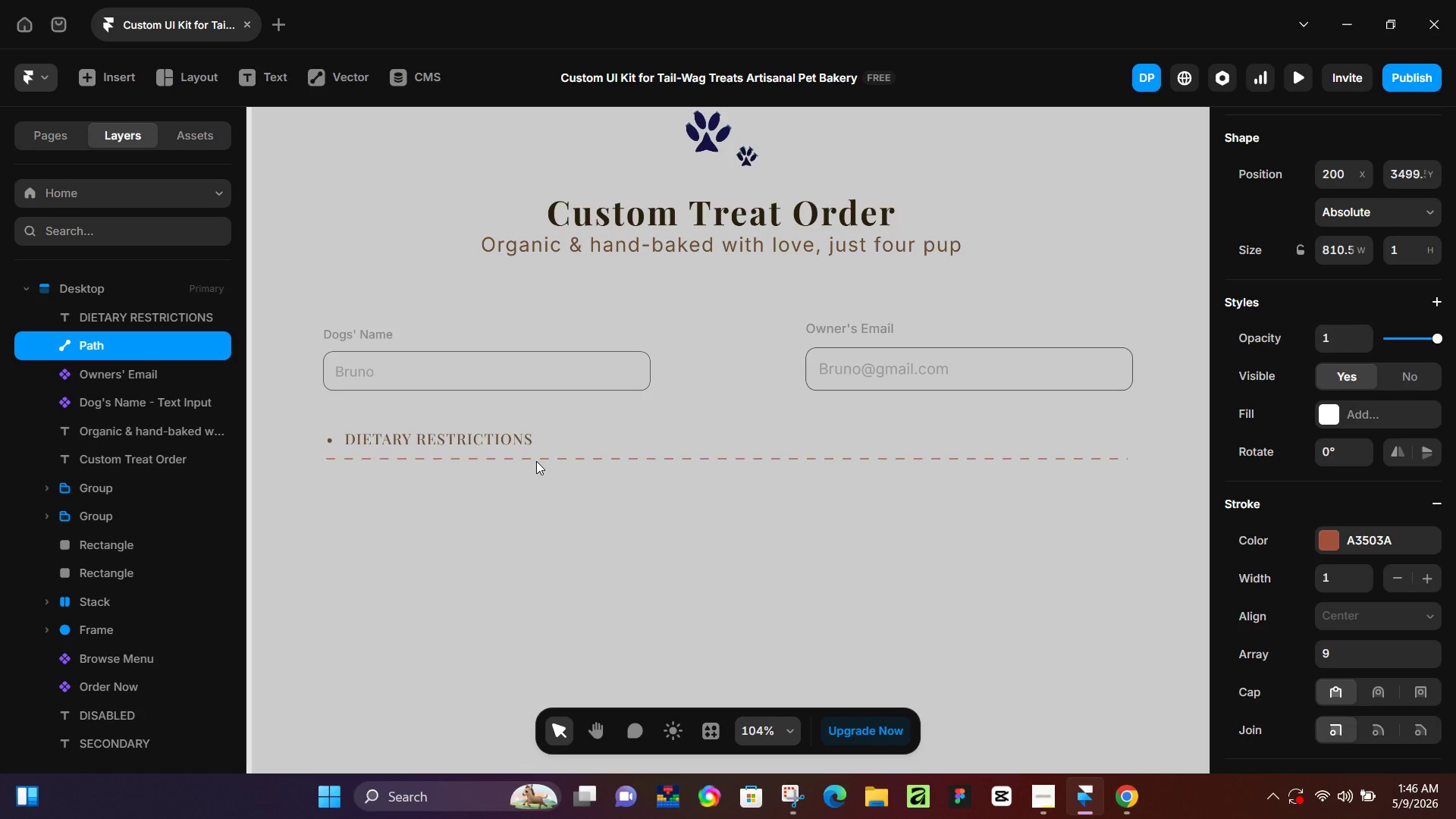 
key(ArrowUp)
 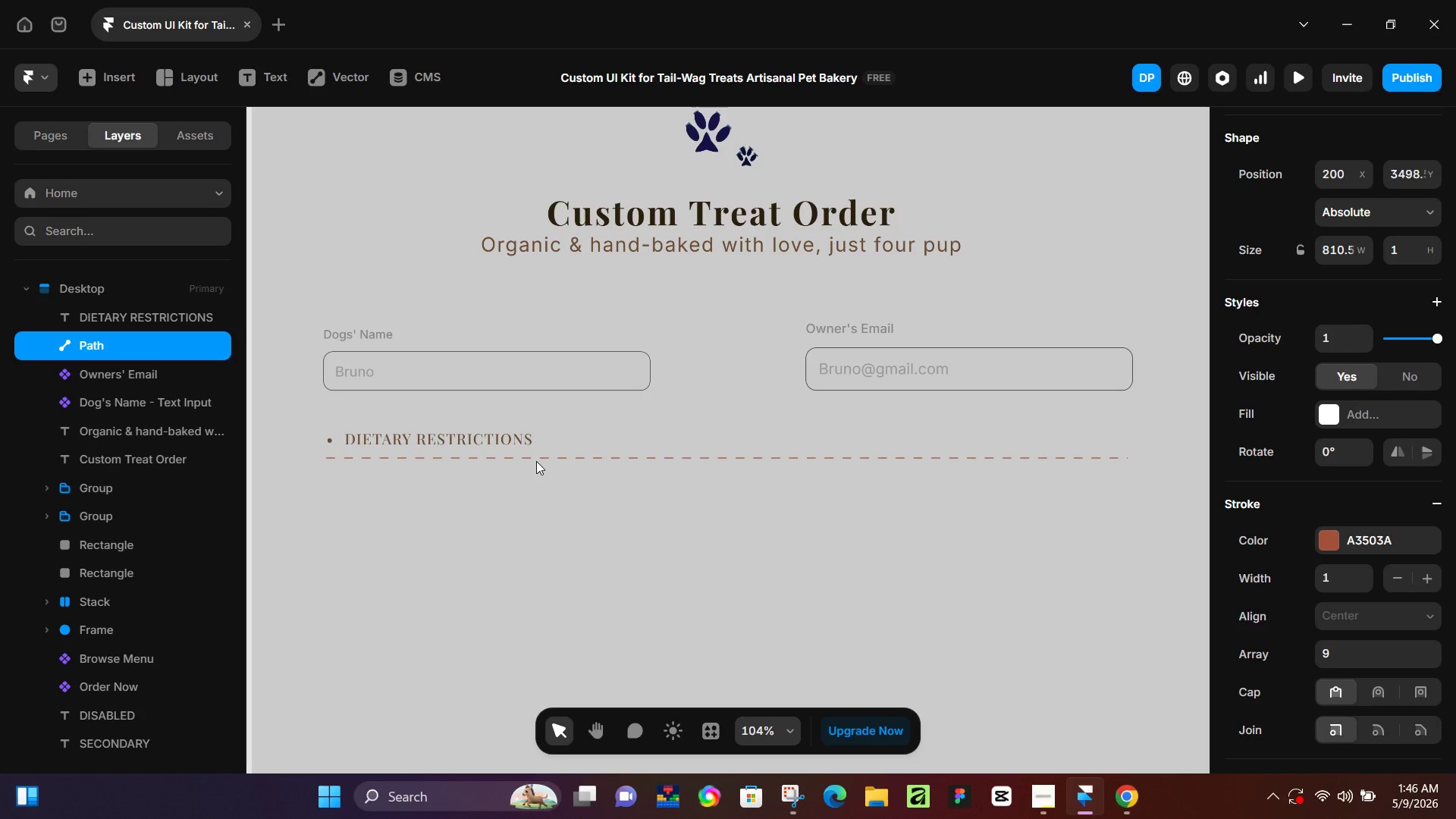 
key(ArrowUp)
 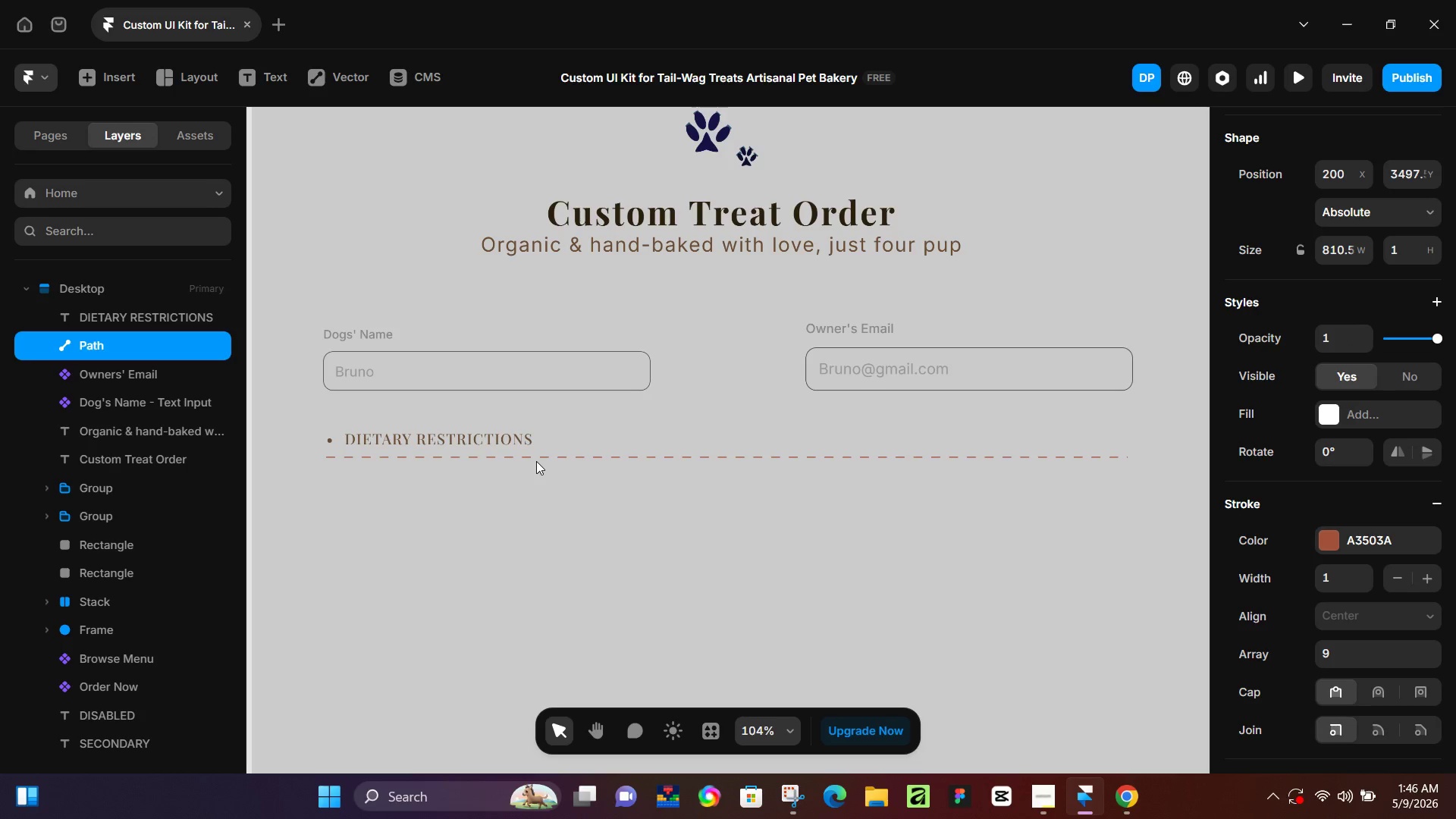 
key(ArrowUp)
 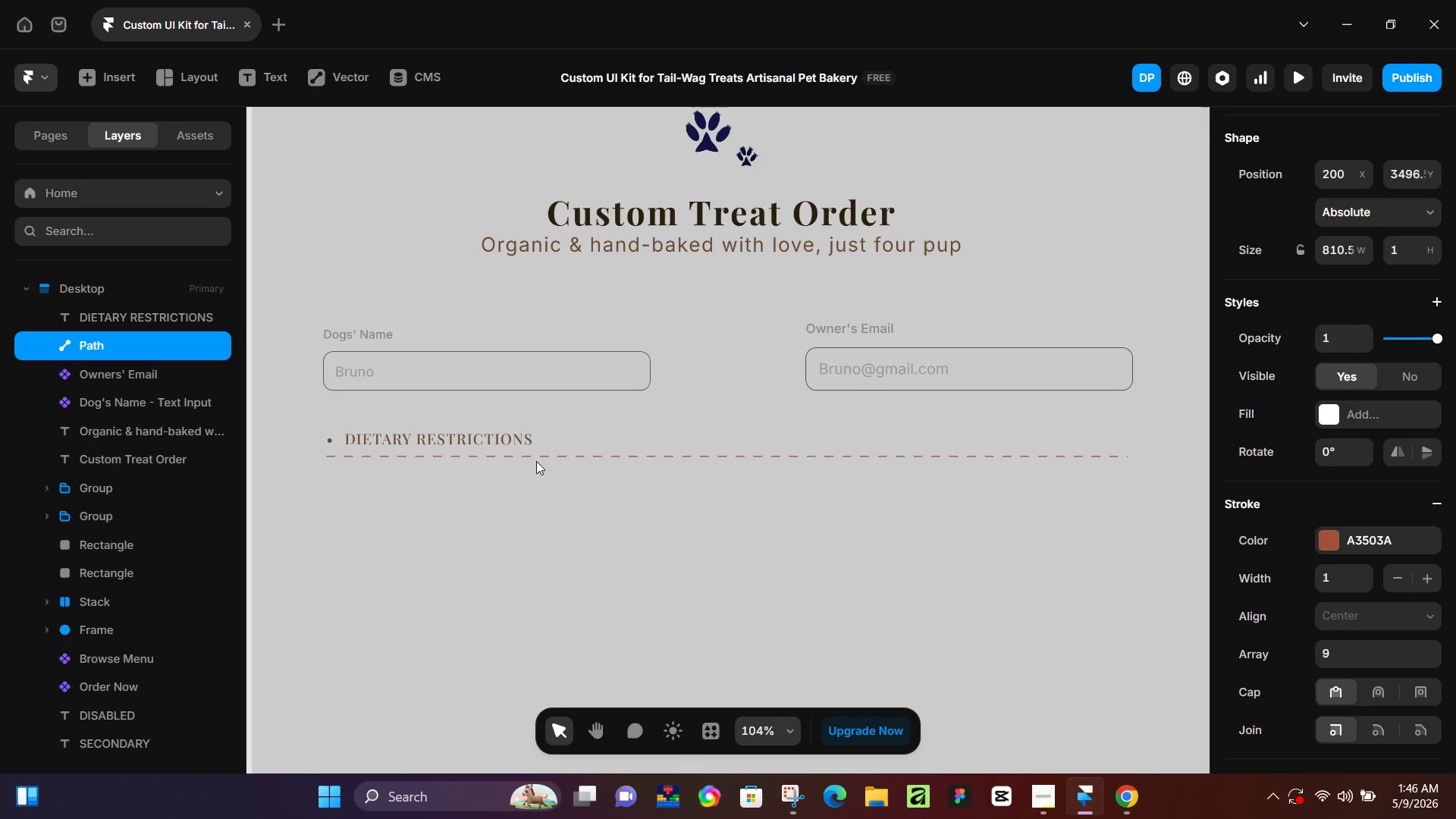 
key(ArrowUp)
 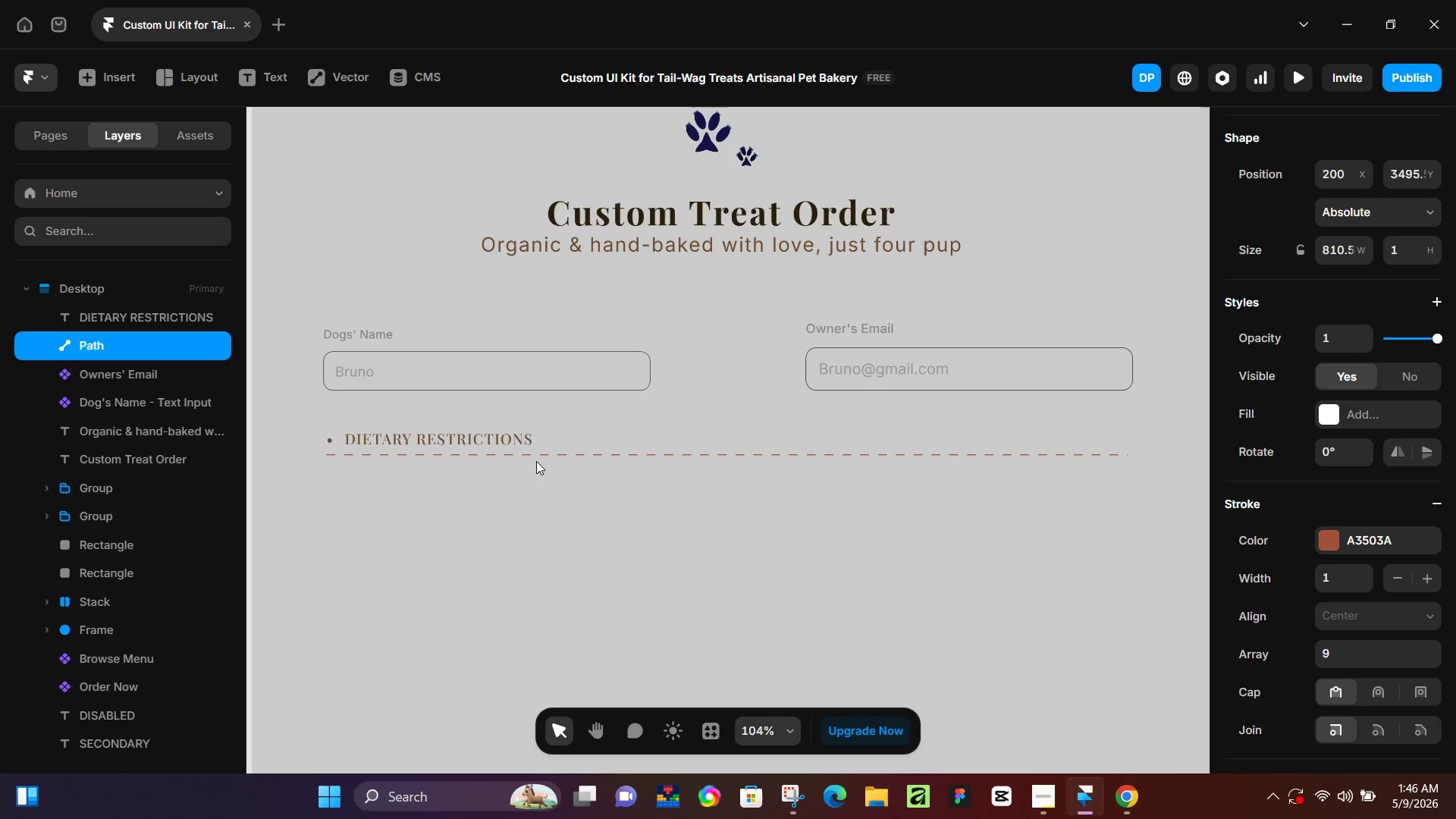 
key(ArrowUp)
 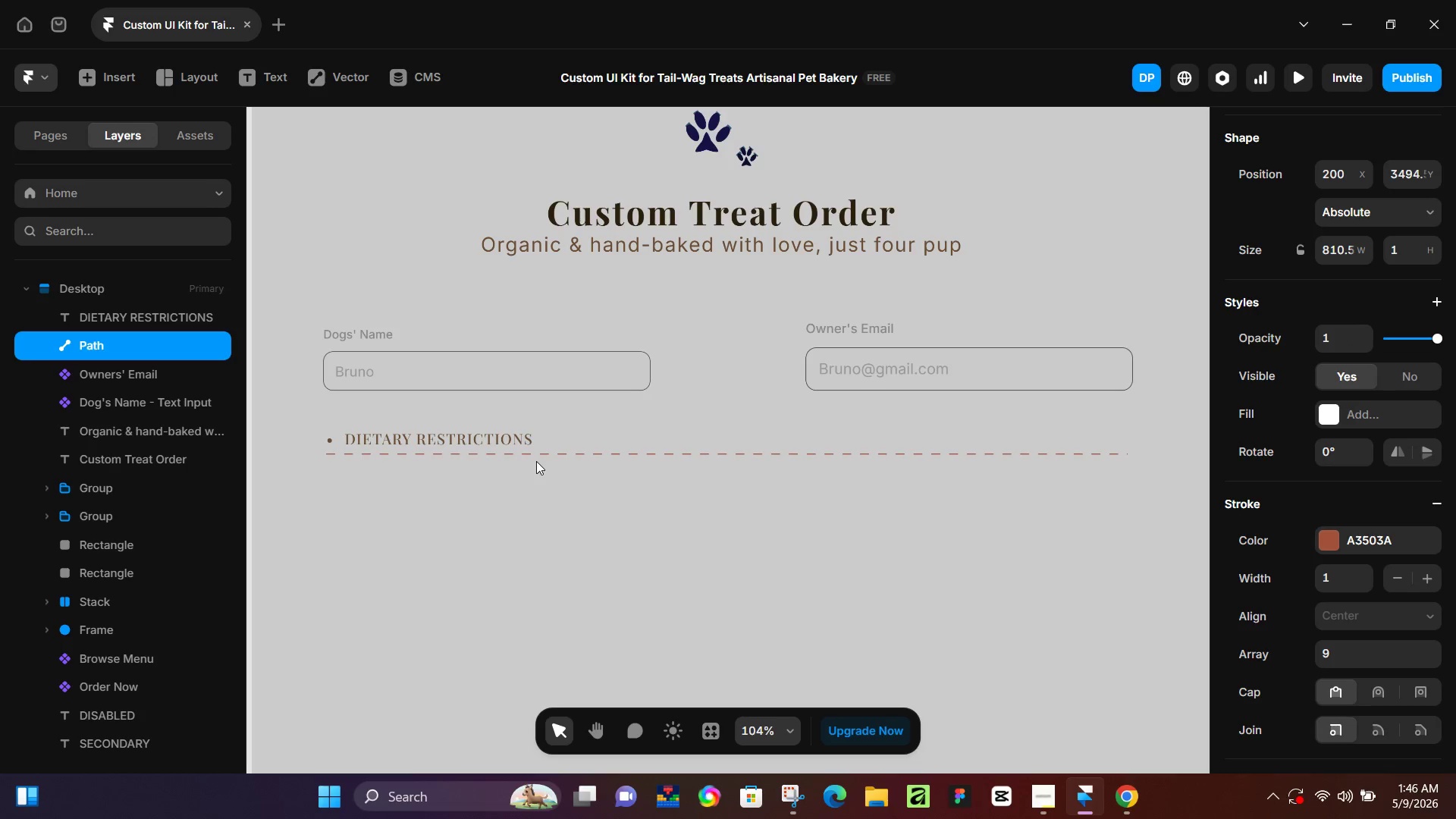 
key(ArrowUp)
 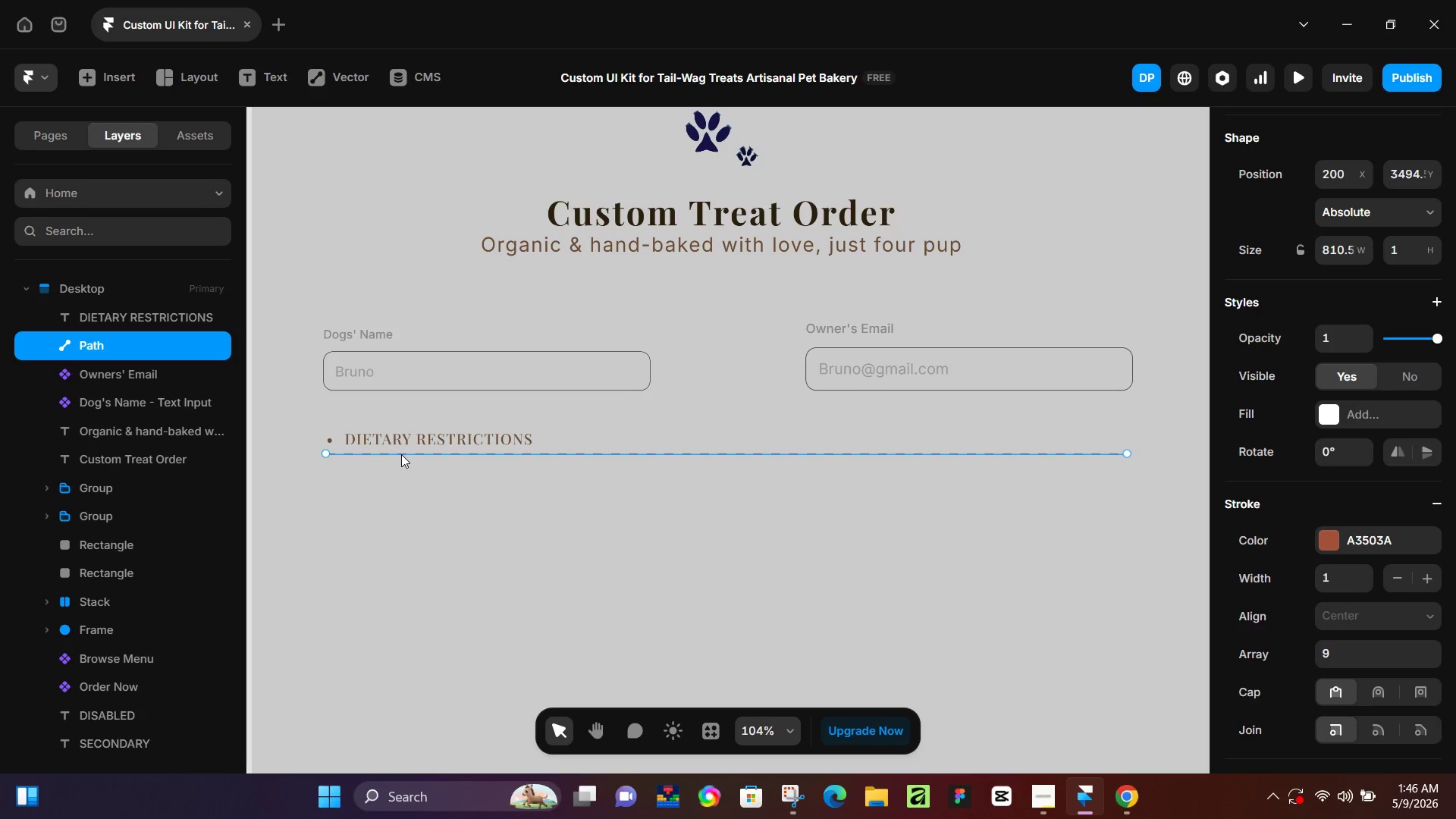 
mouse_move([204, 140])
 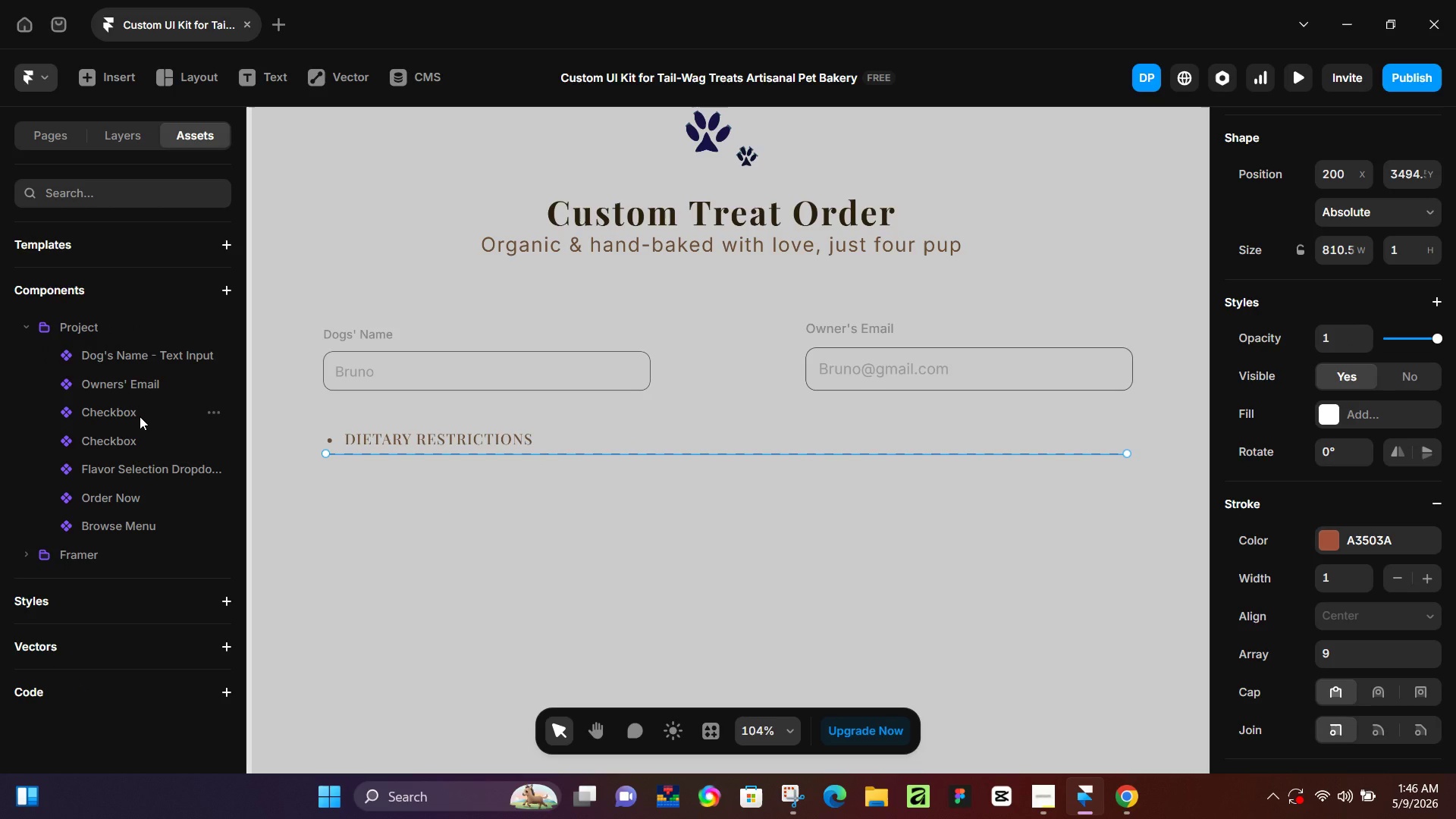 
left_click([140, 416])
 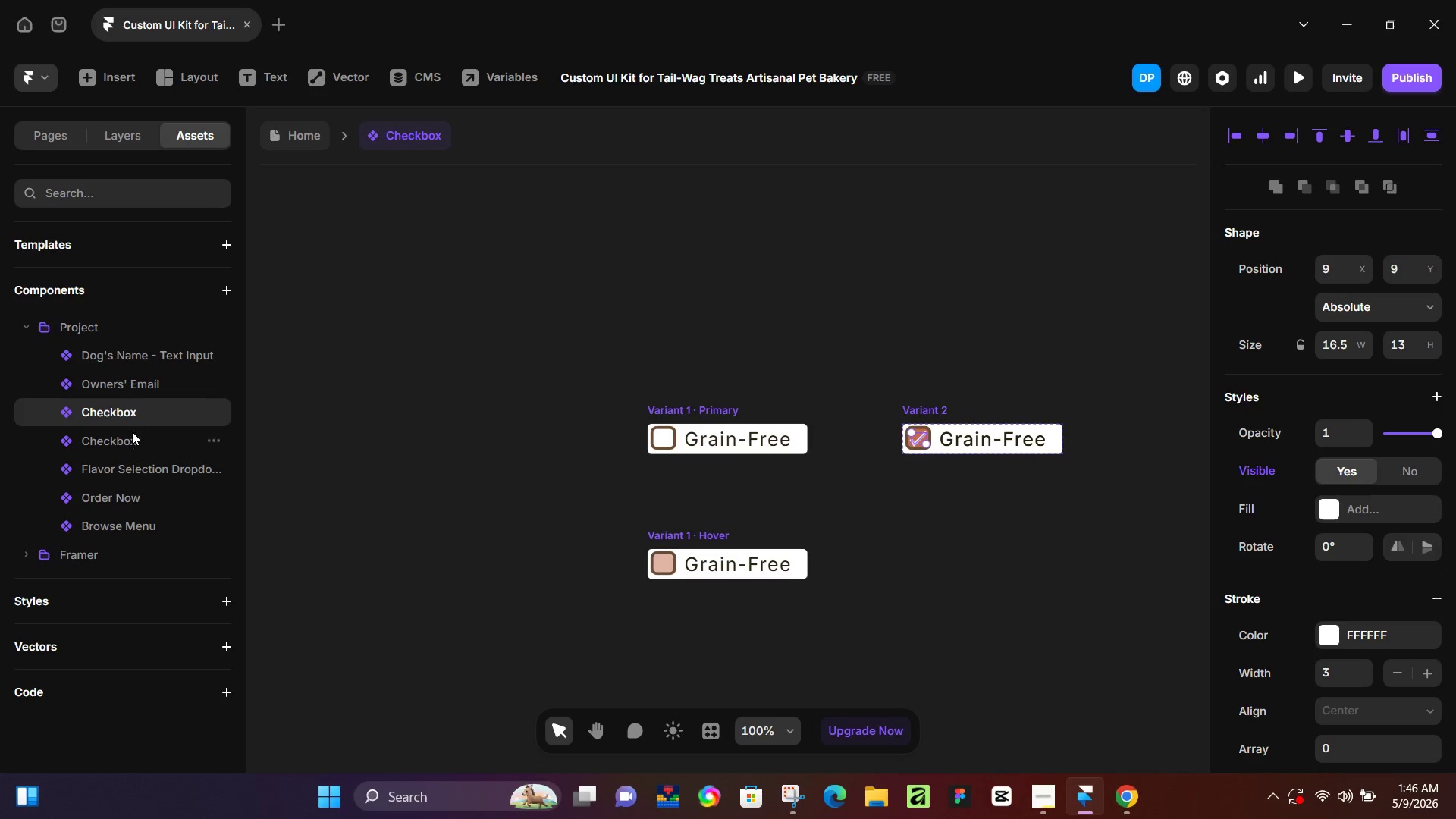 
key(Shift+ShiftLeft)
 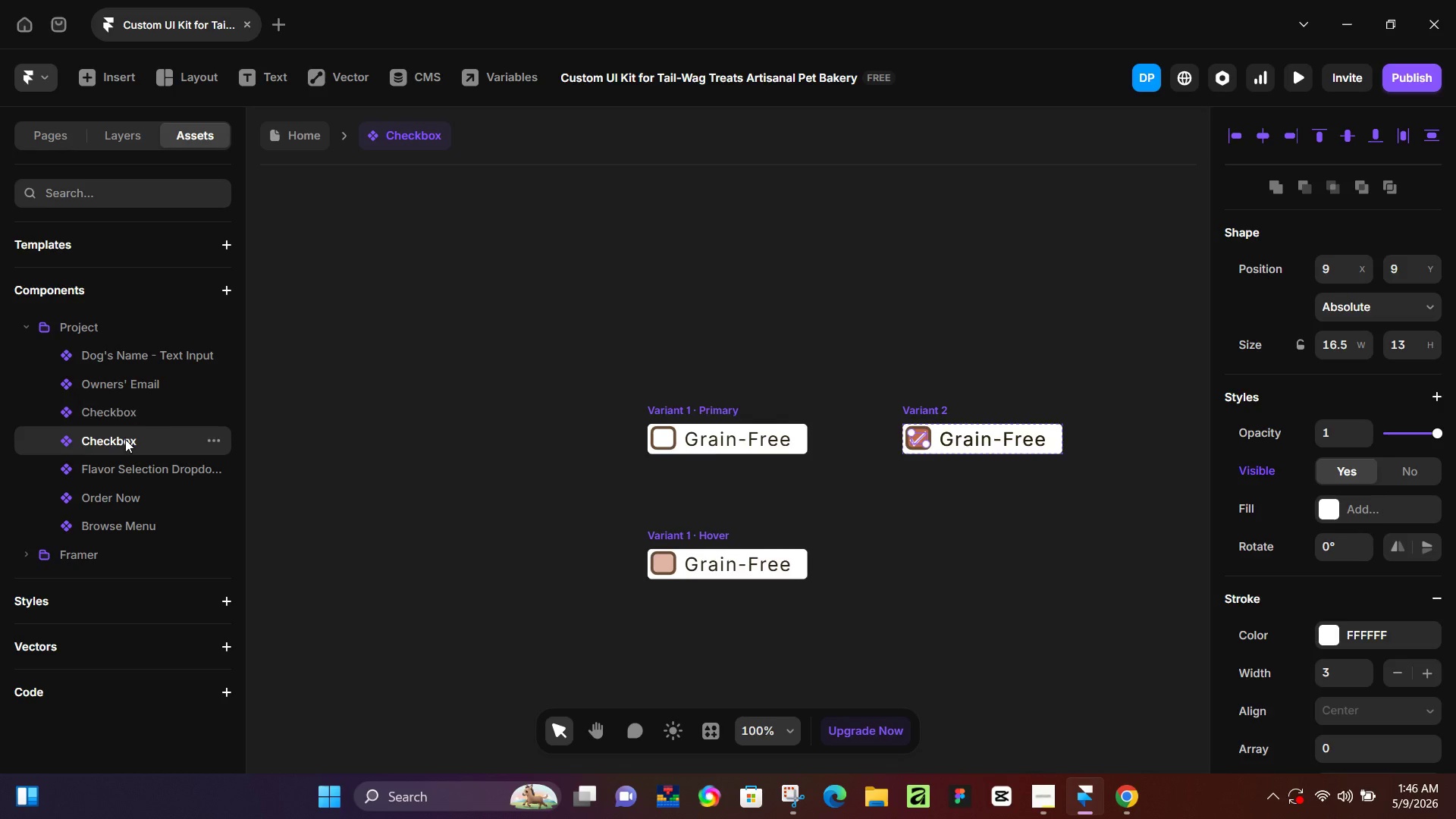 
left_click([125, 439])
 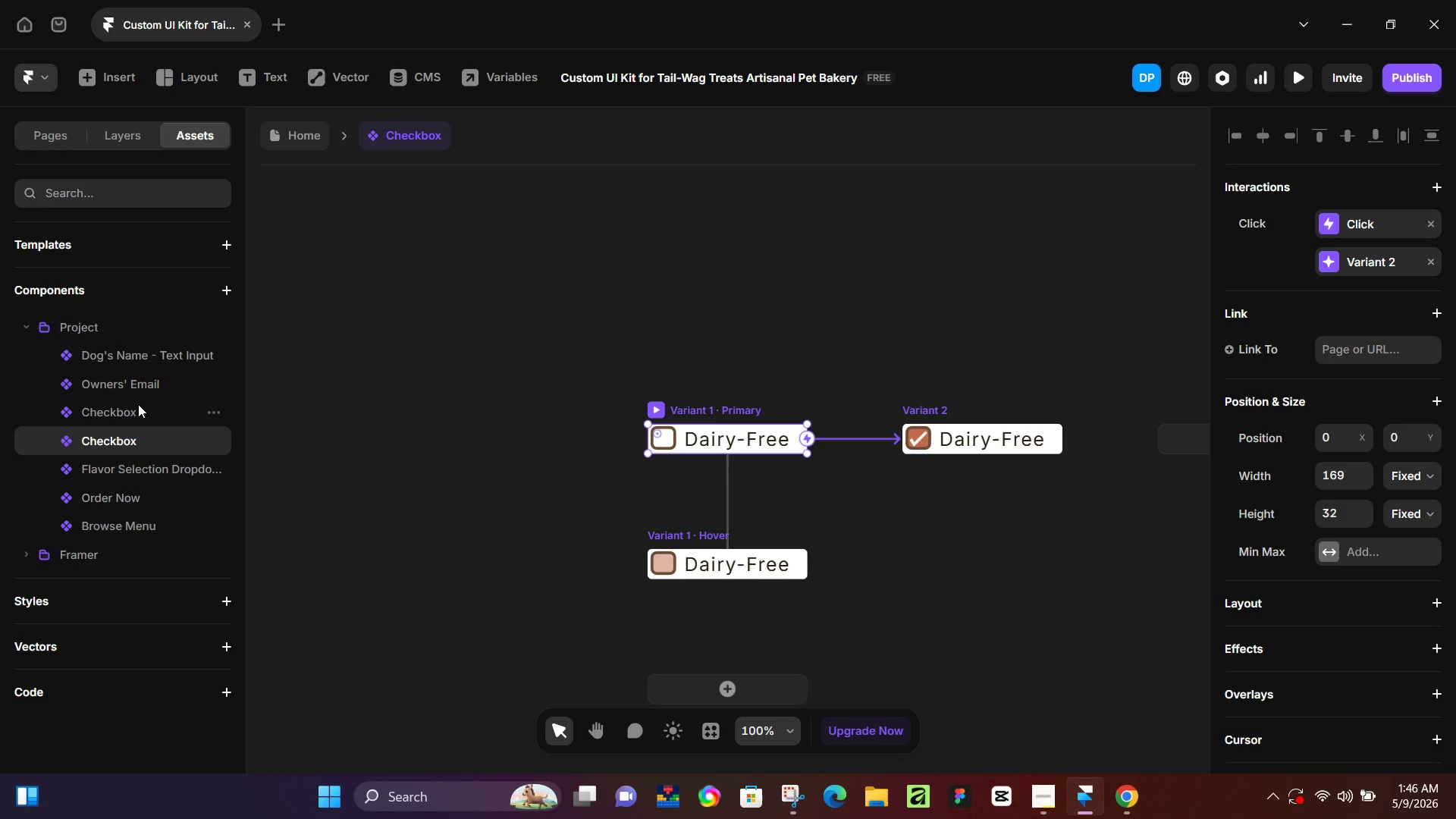 
left_click([138, 404])
 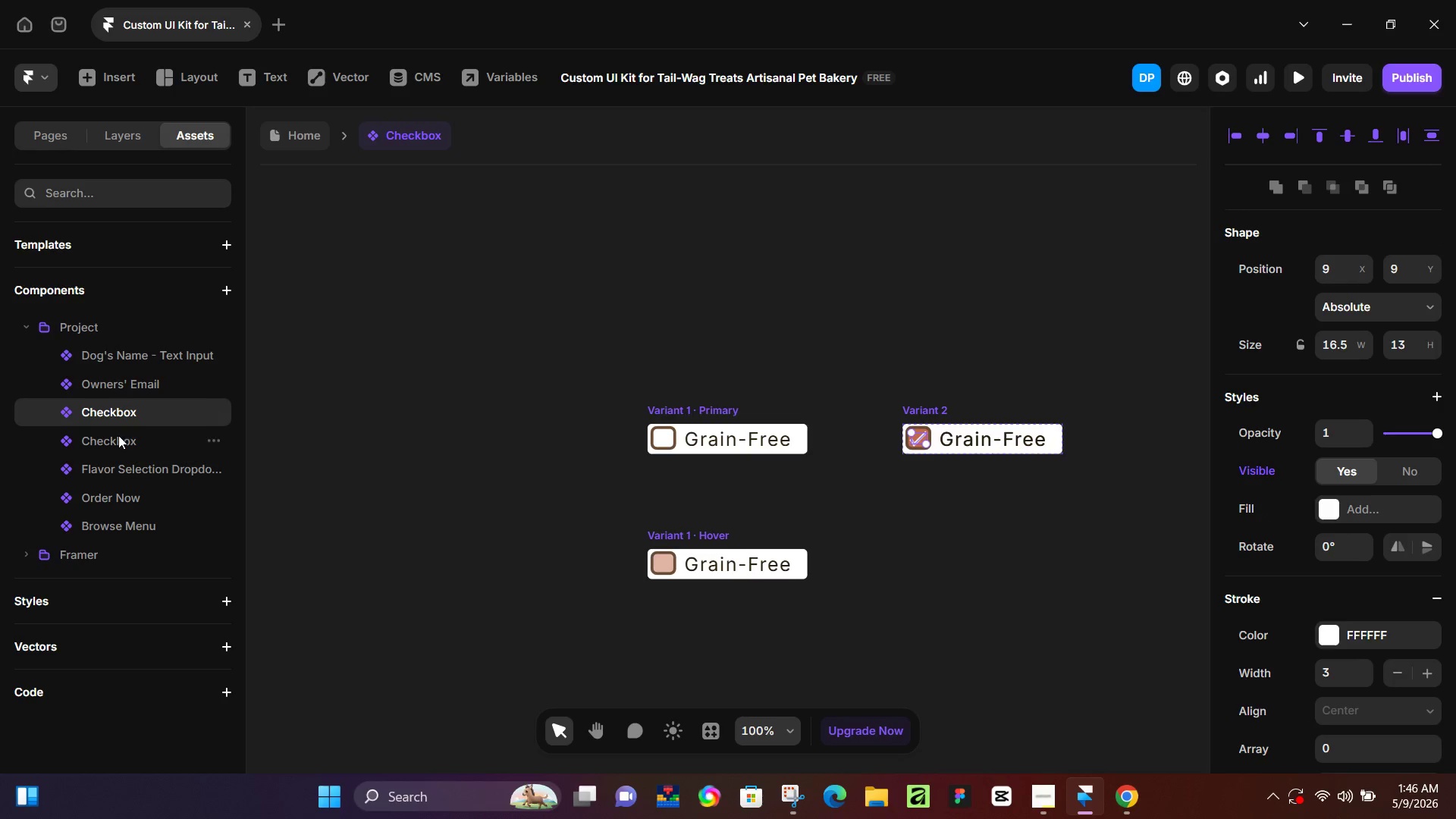 
hold_key(key=ShiftLeft, duration=0.42)
left_click([118, 438])
 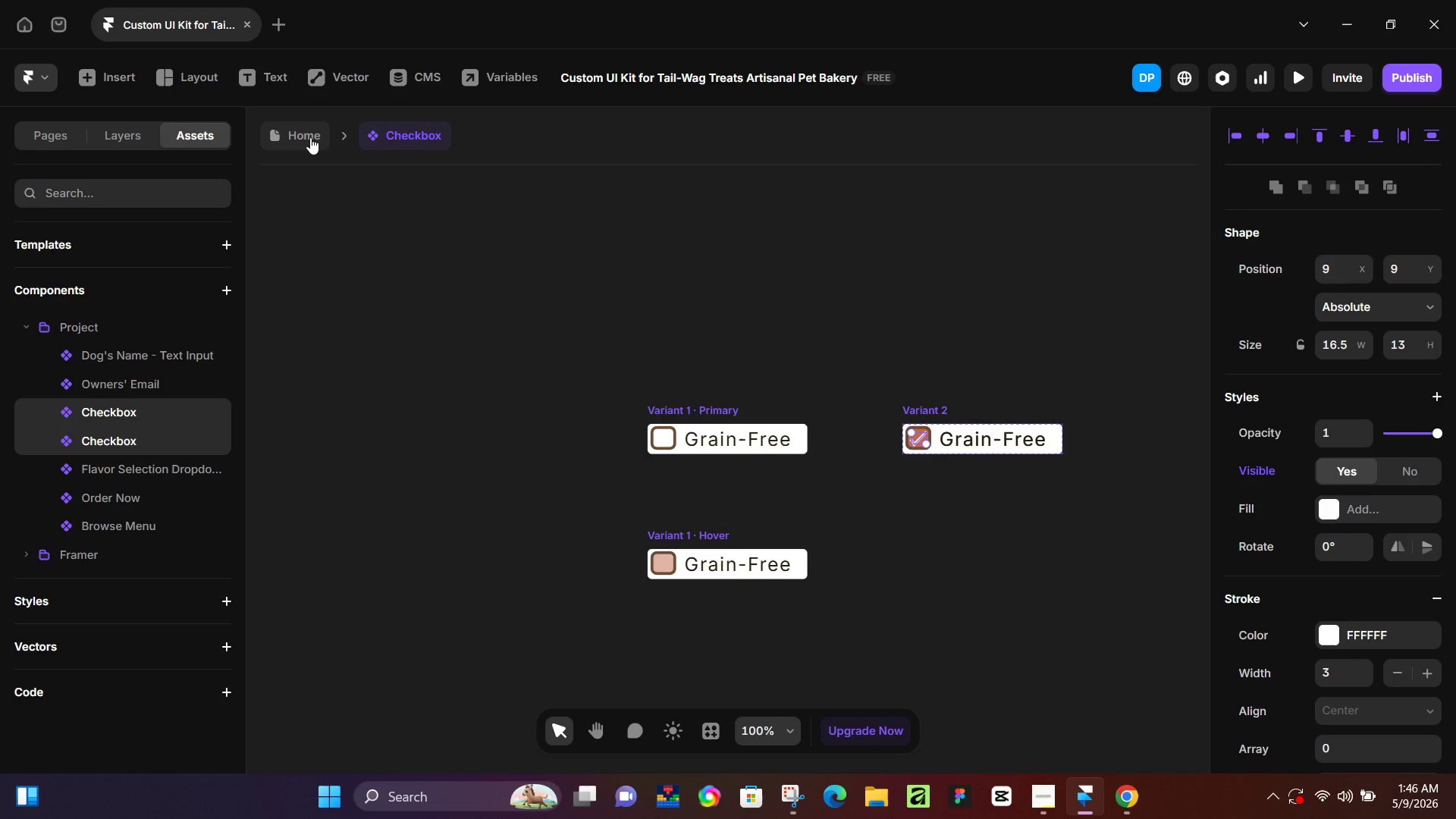 
key(Control+C)
 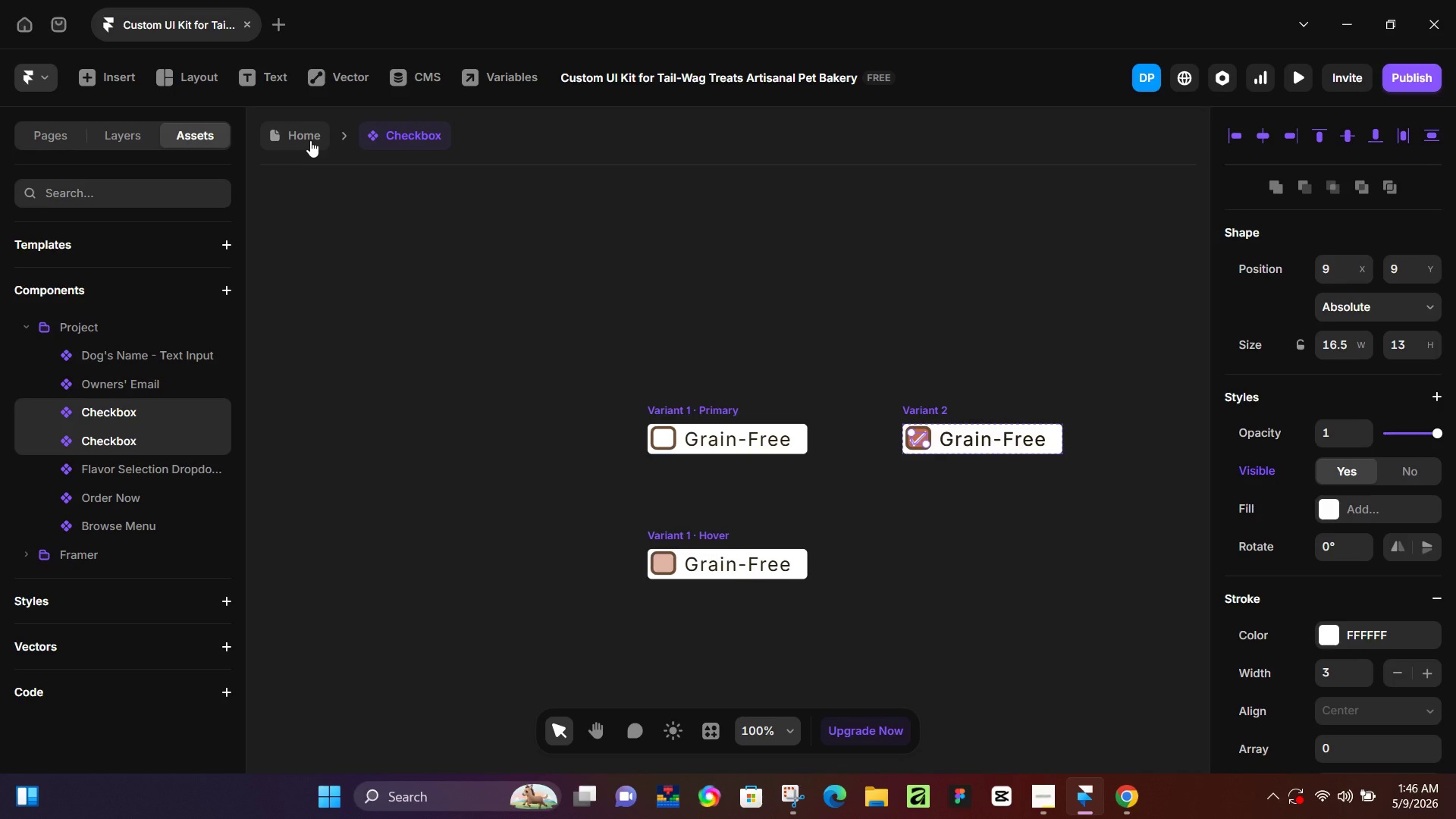 
left_click([310, 140])
 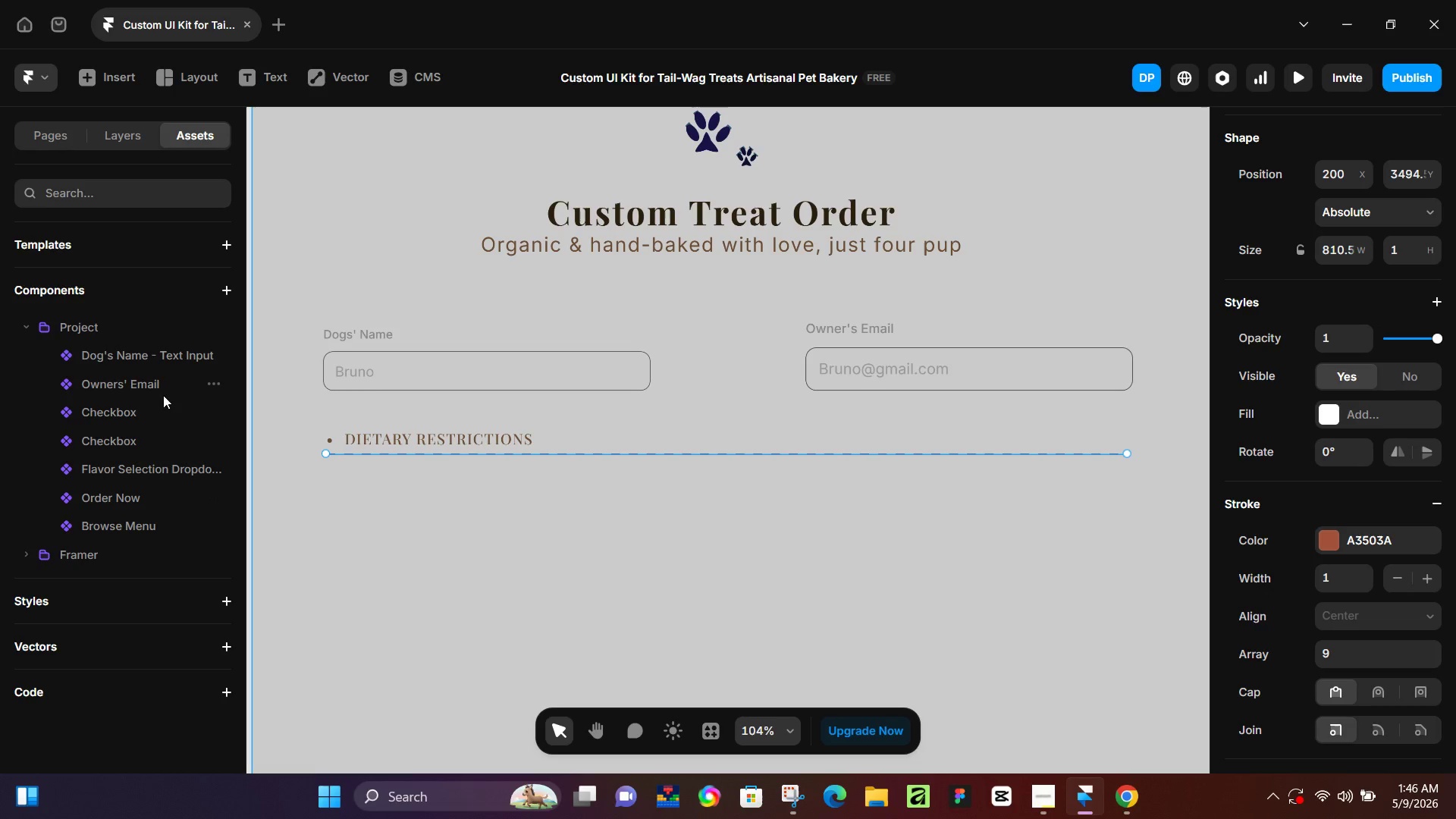 
left_click_drag(start_coordinate=[118, 414], to_coordinate=[384, 479])
 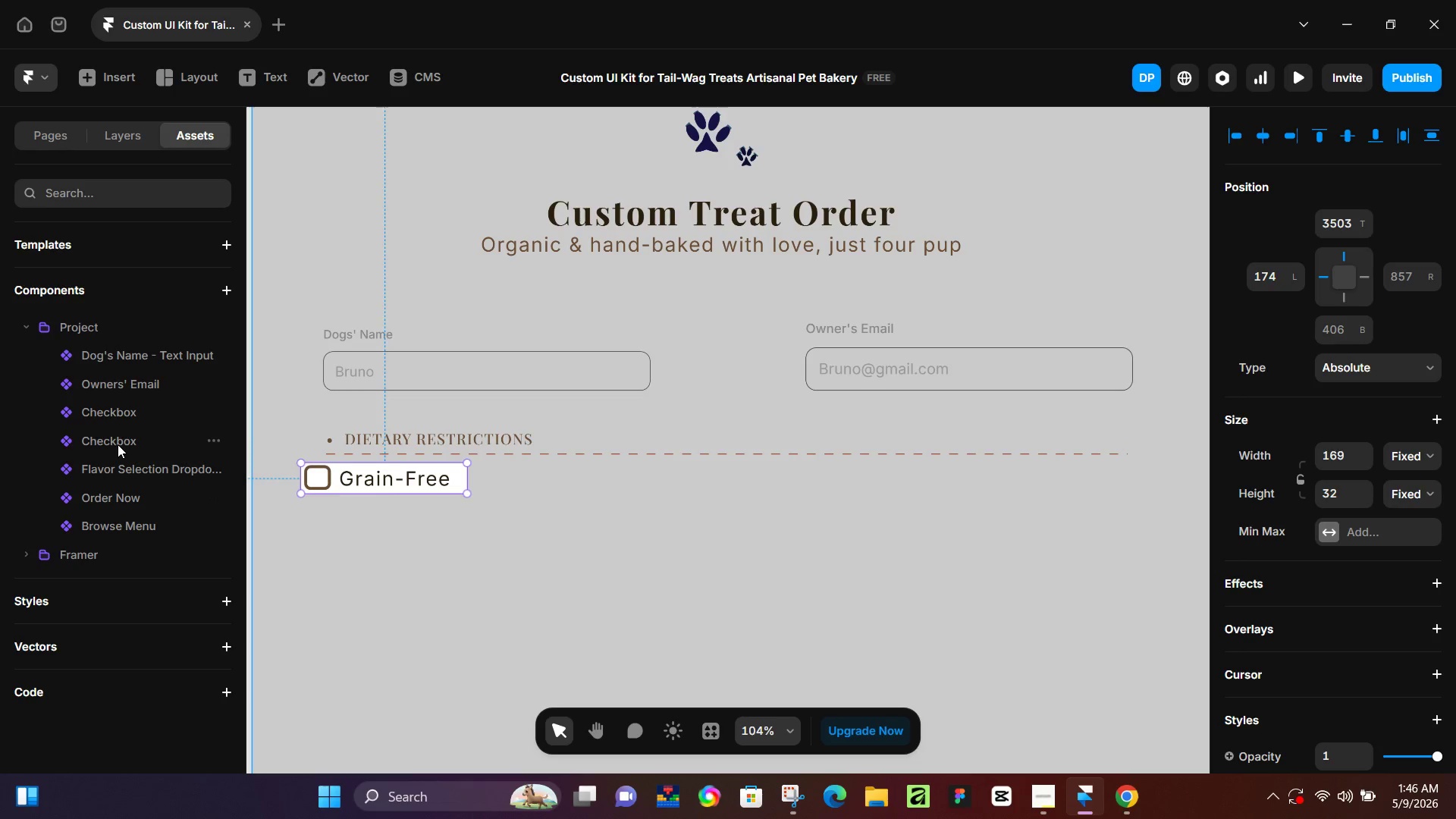 
left_click_drag(start_coordinate=[116, 444], to_coordinate=[437, 563])
 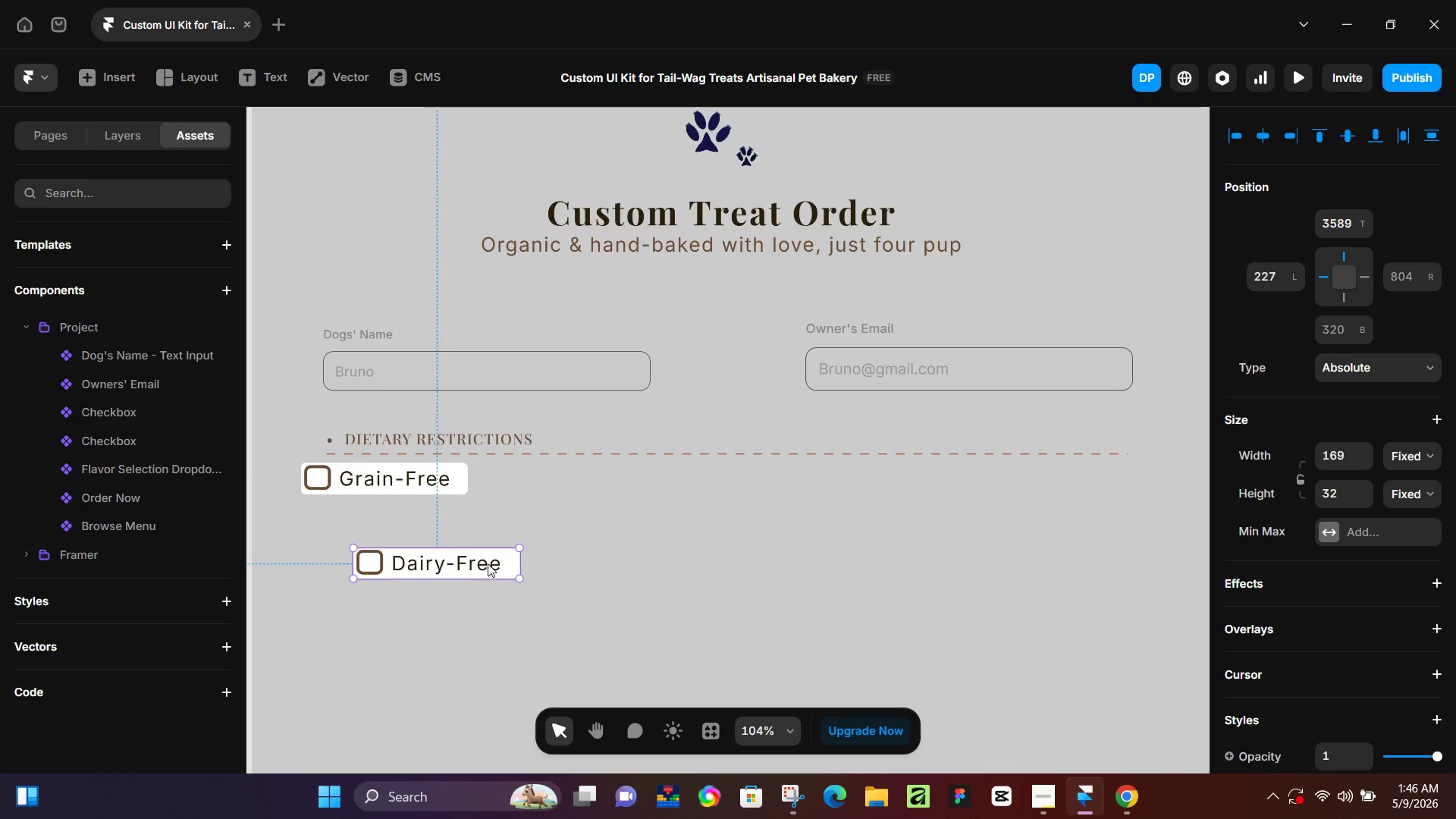 
left_click_drag(start_coordinate=[485, 563], to_coordinate=[437, 530])
 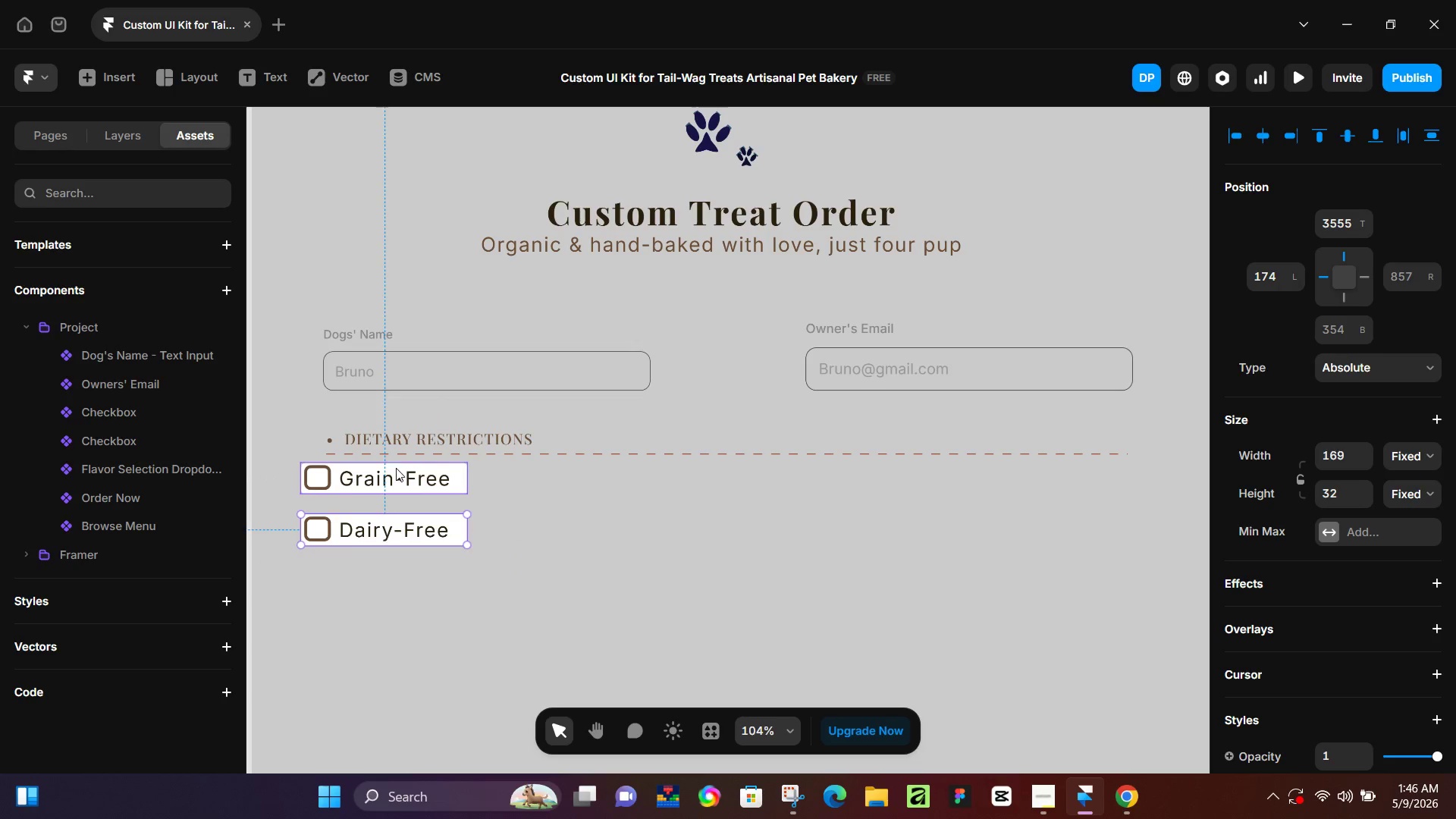 
left_click_drag(start_coordinate=[396, 468], to_coordinate=[417, 476])
 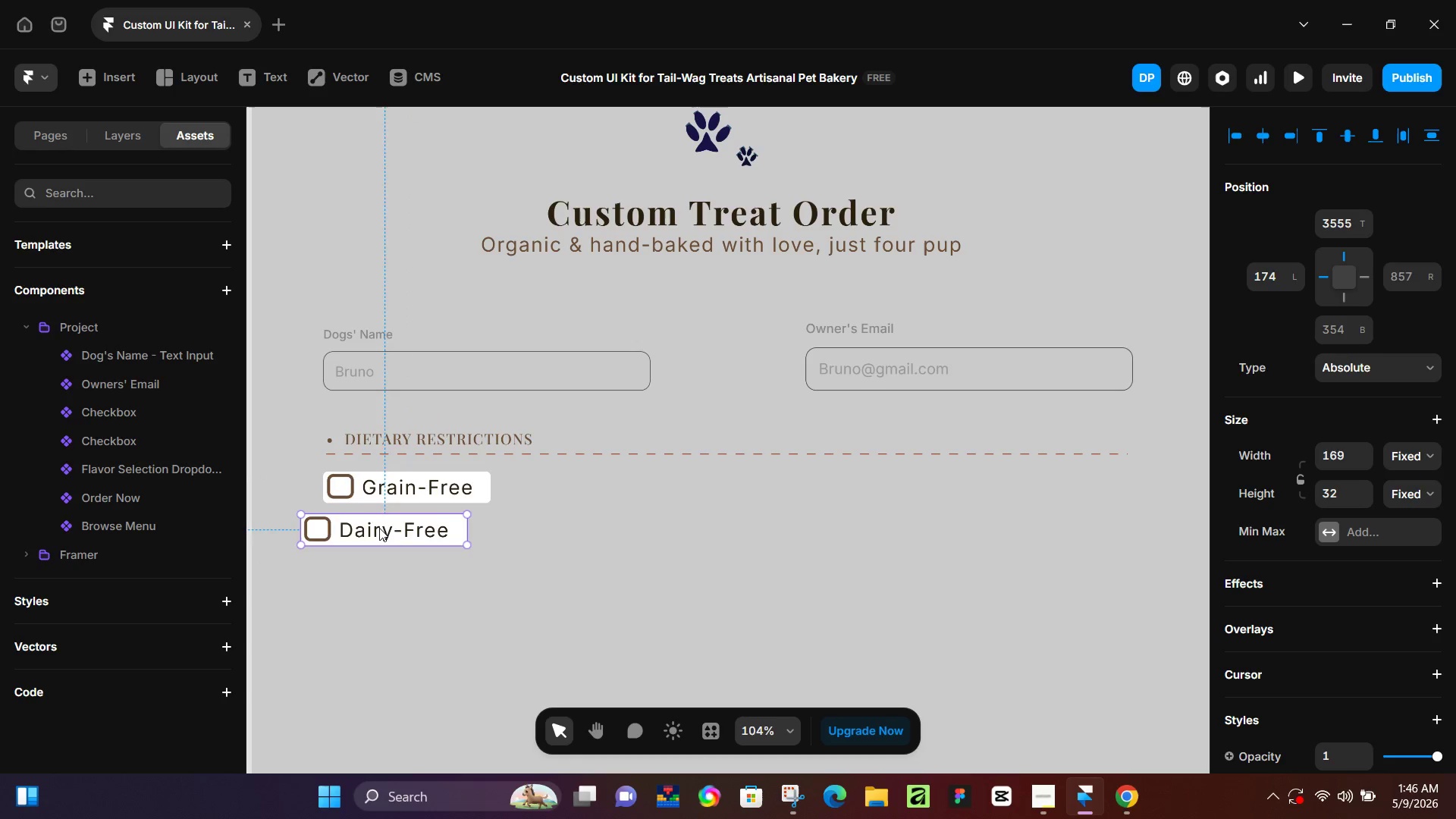 
left_click_drag(start_coordinate=[379, 527], to_coordinate=[403, 526])
 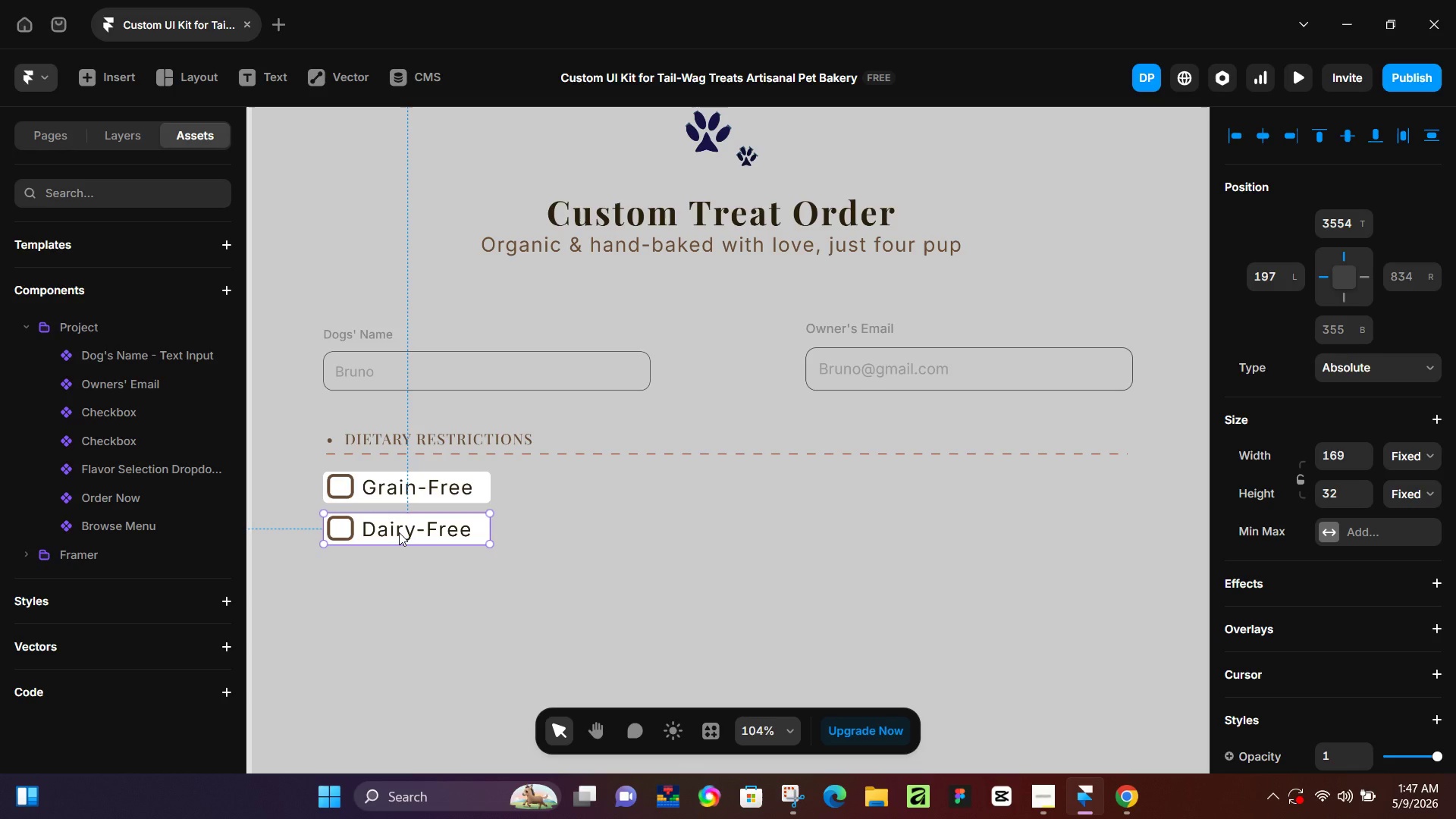 
wait(56.89)
 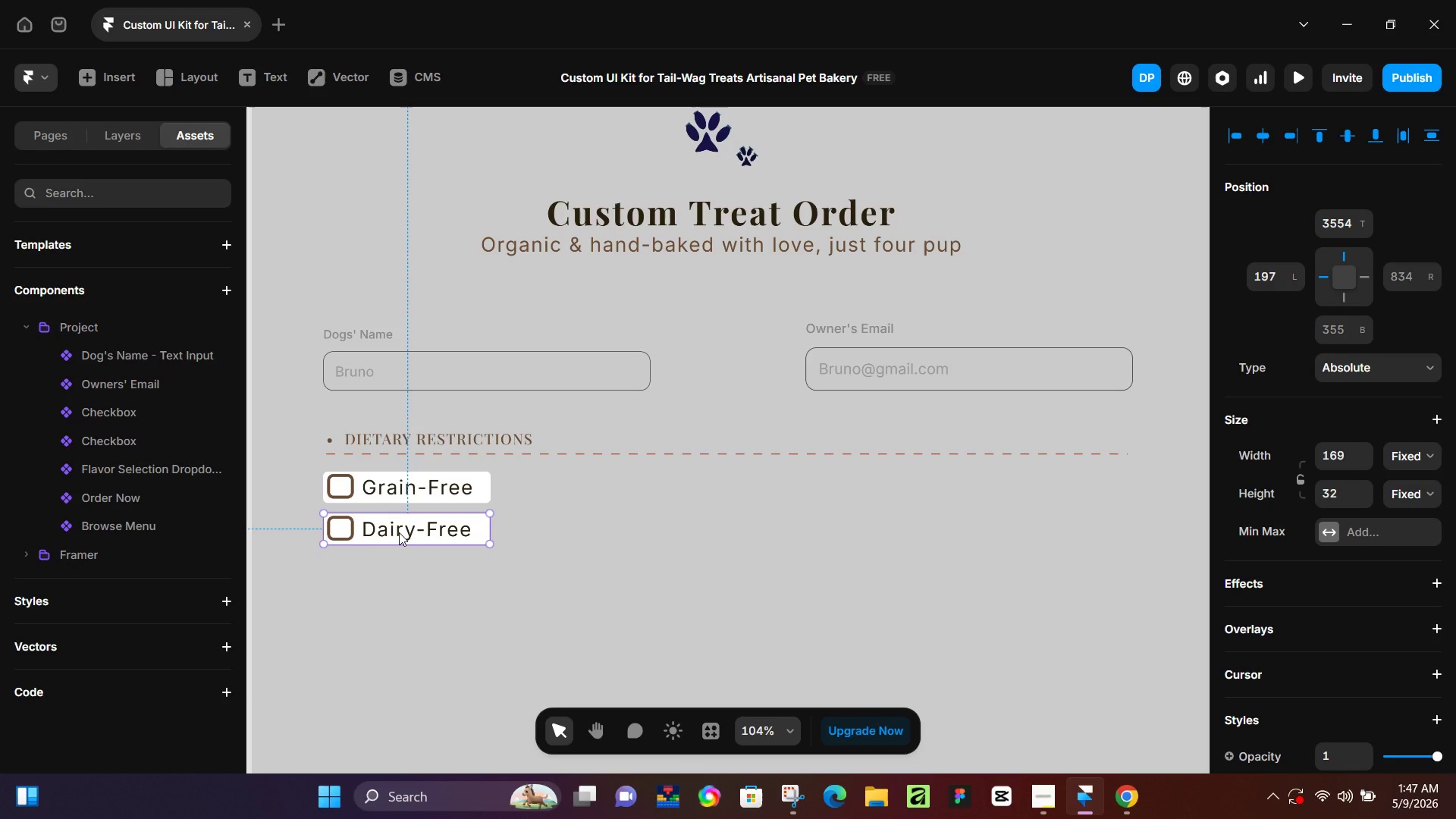 
scroll: coordinate [572, 536], scroll_direction: down, amount: 5.0
 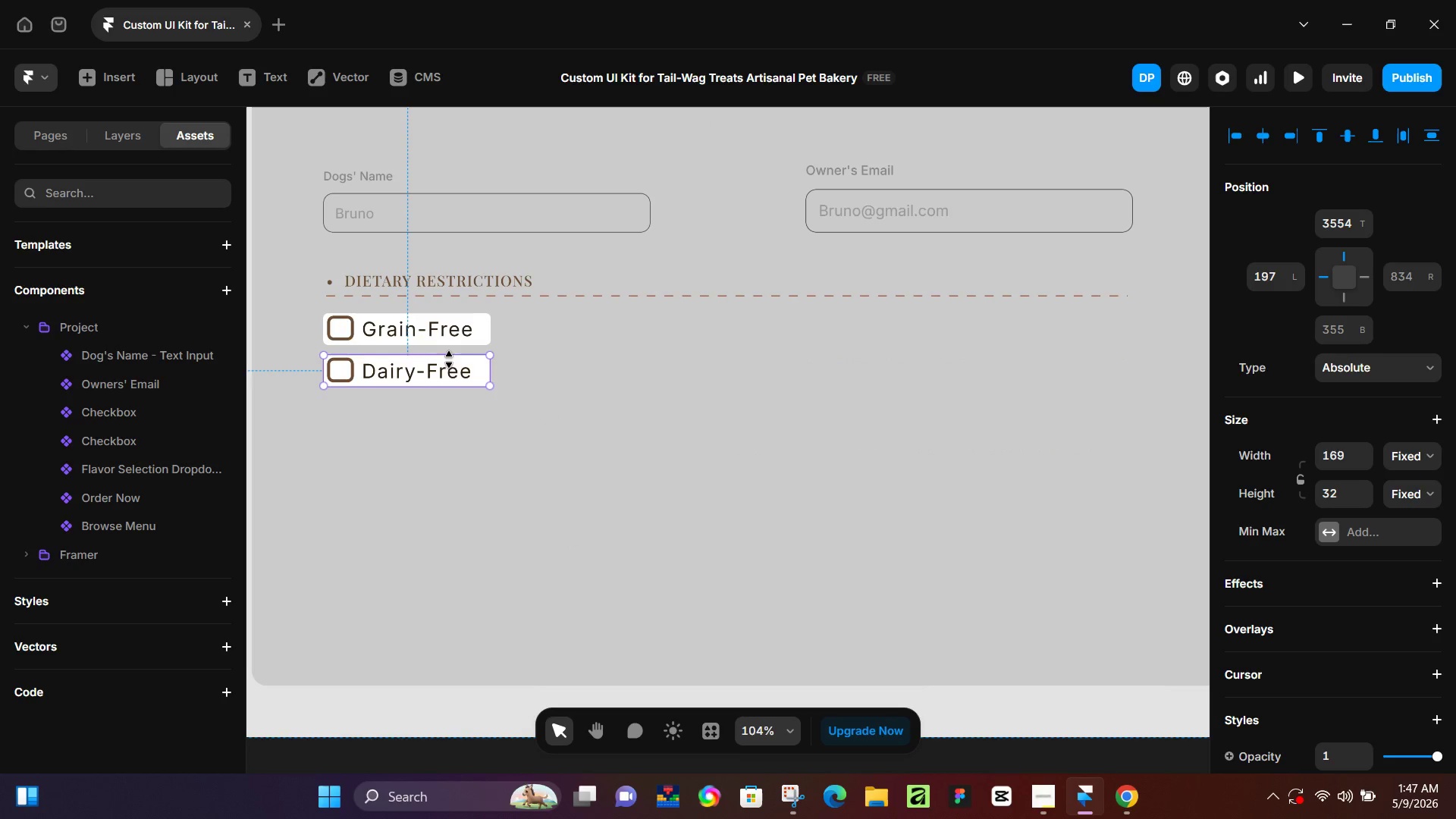 
left_click([449, 359])
 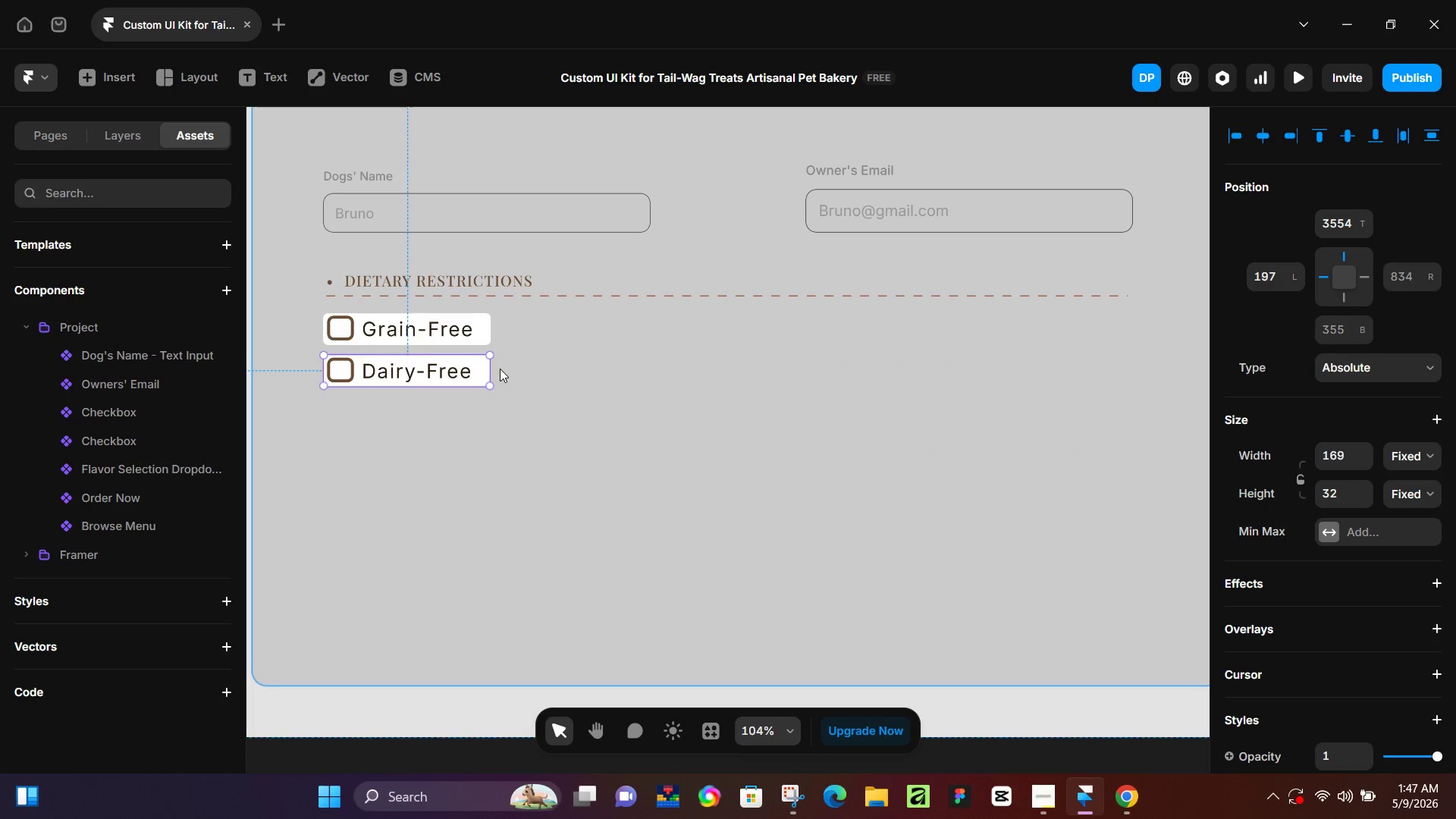 
hold_key(key=AltLeft, duration=1.52)
left_click_drag(start_coordinate=[447, 364], to_coordinate=[447, 403])
 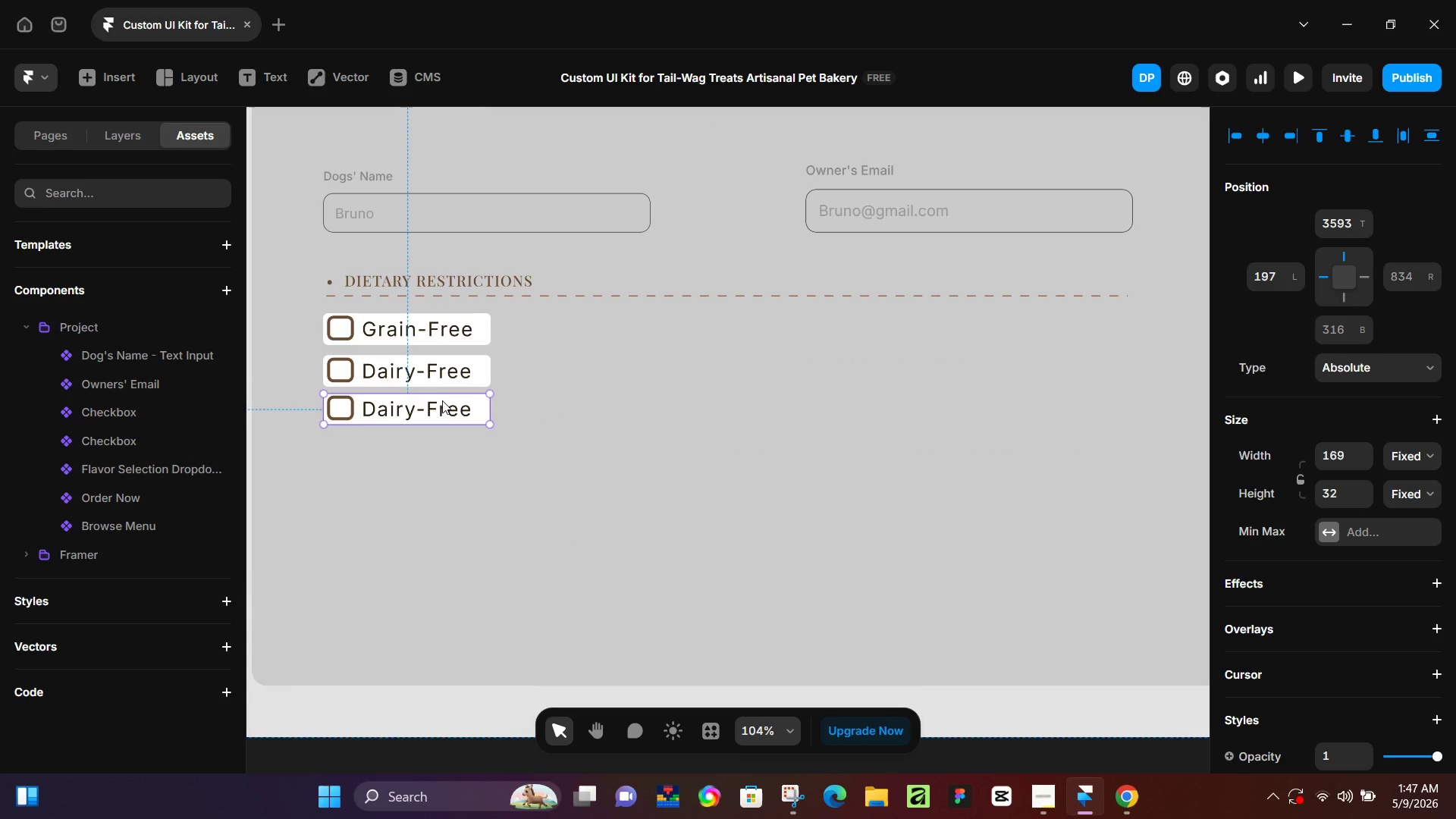 
hold_key(key=AltLeft, duration=0.31)
 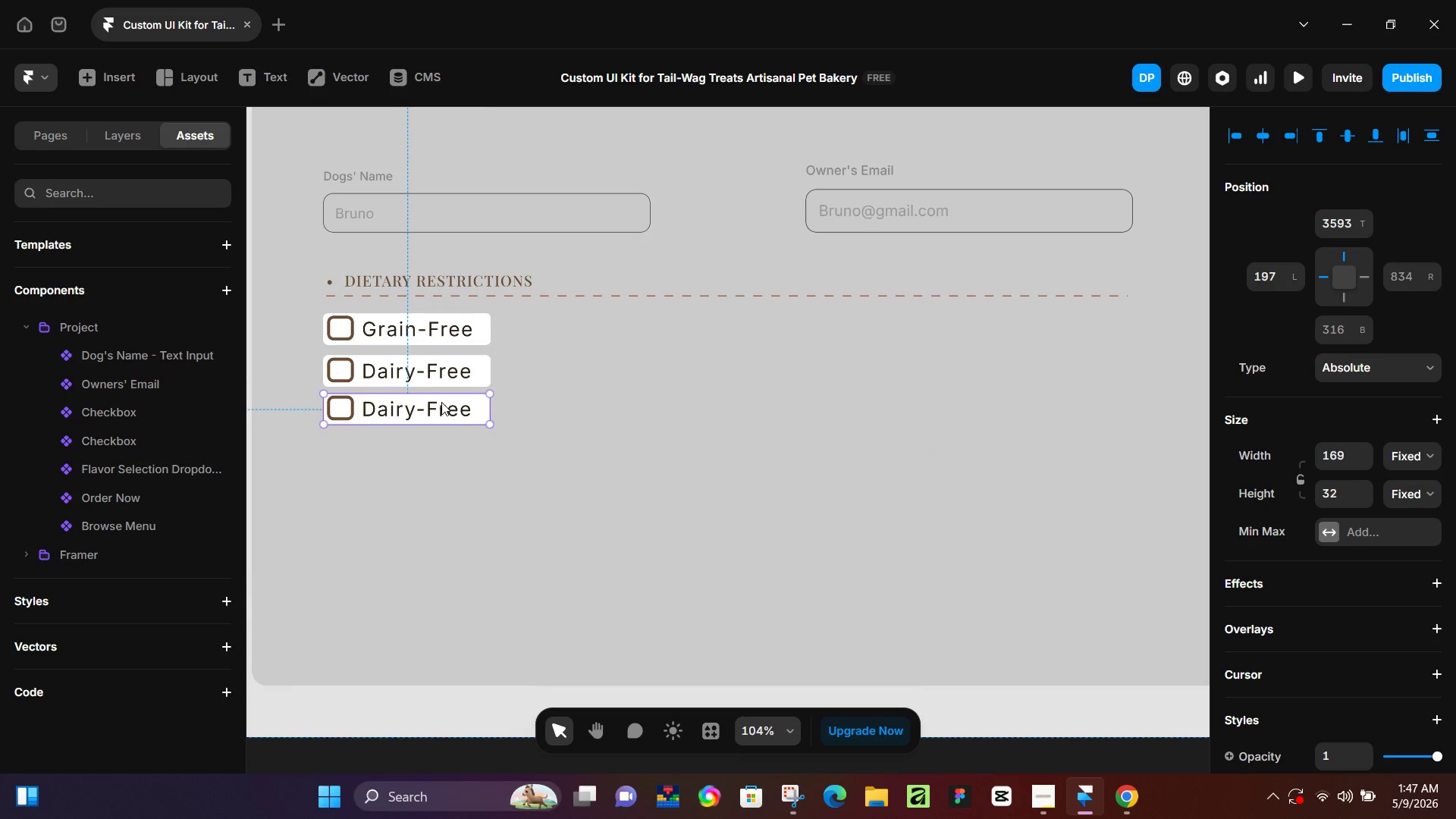 
left_click_drag(start_coordinate=[441, 402], to_coordinate=[441, 406])
 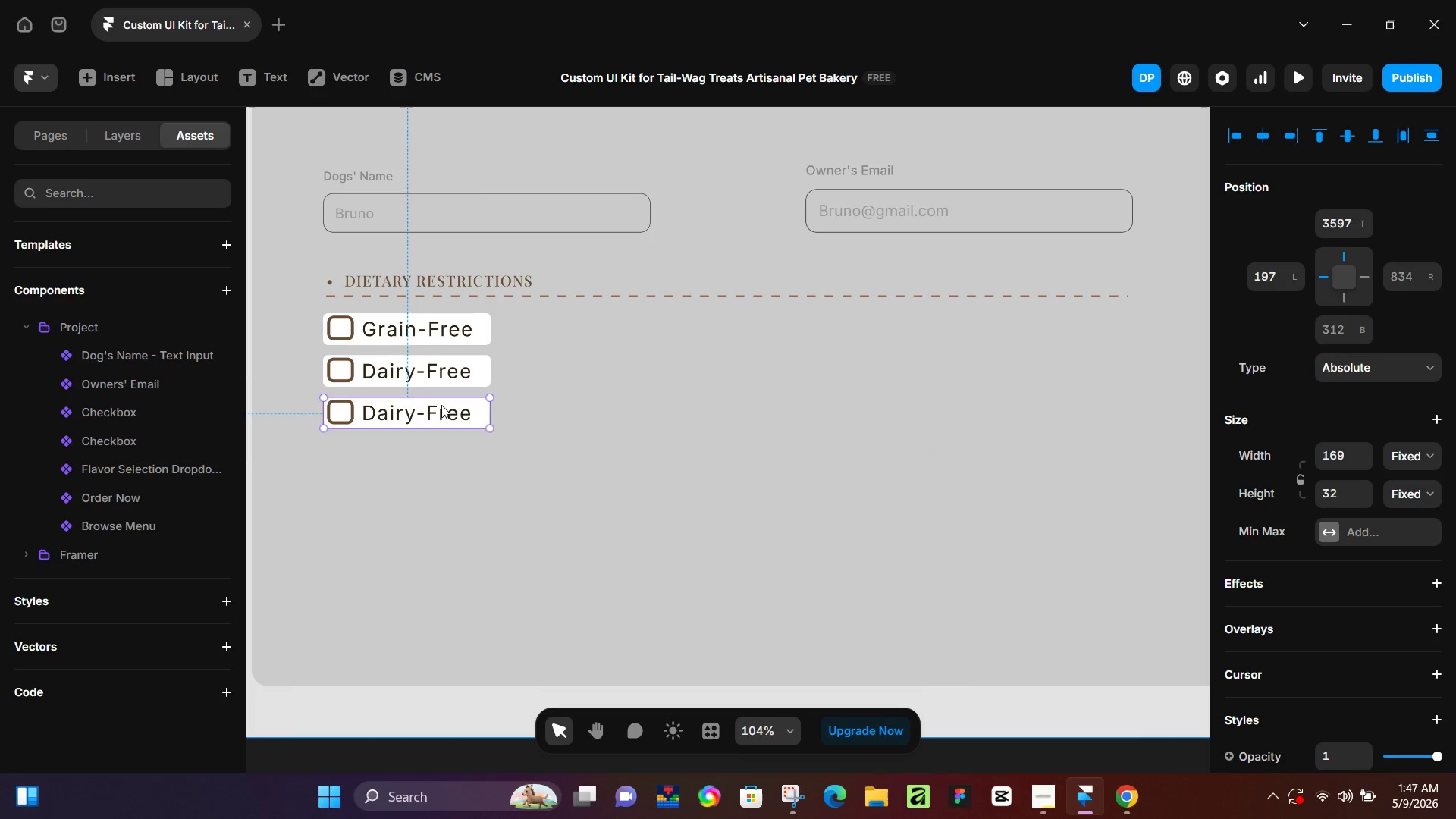 
key(Control+D)
 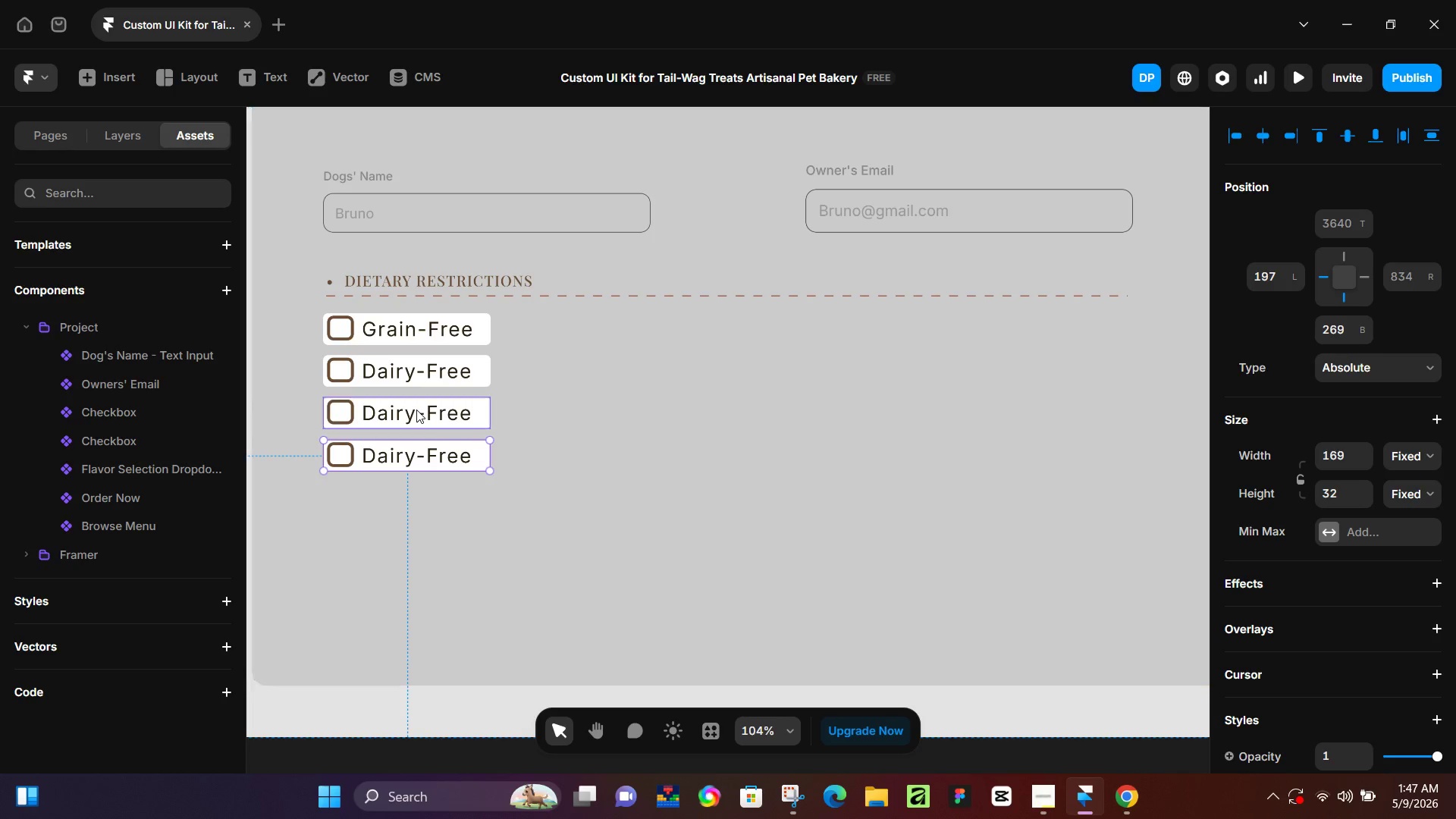 
right_click([416, 410])
 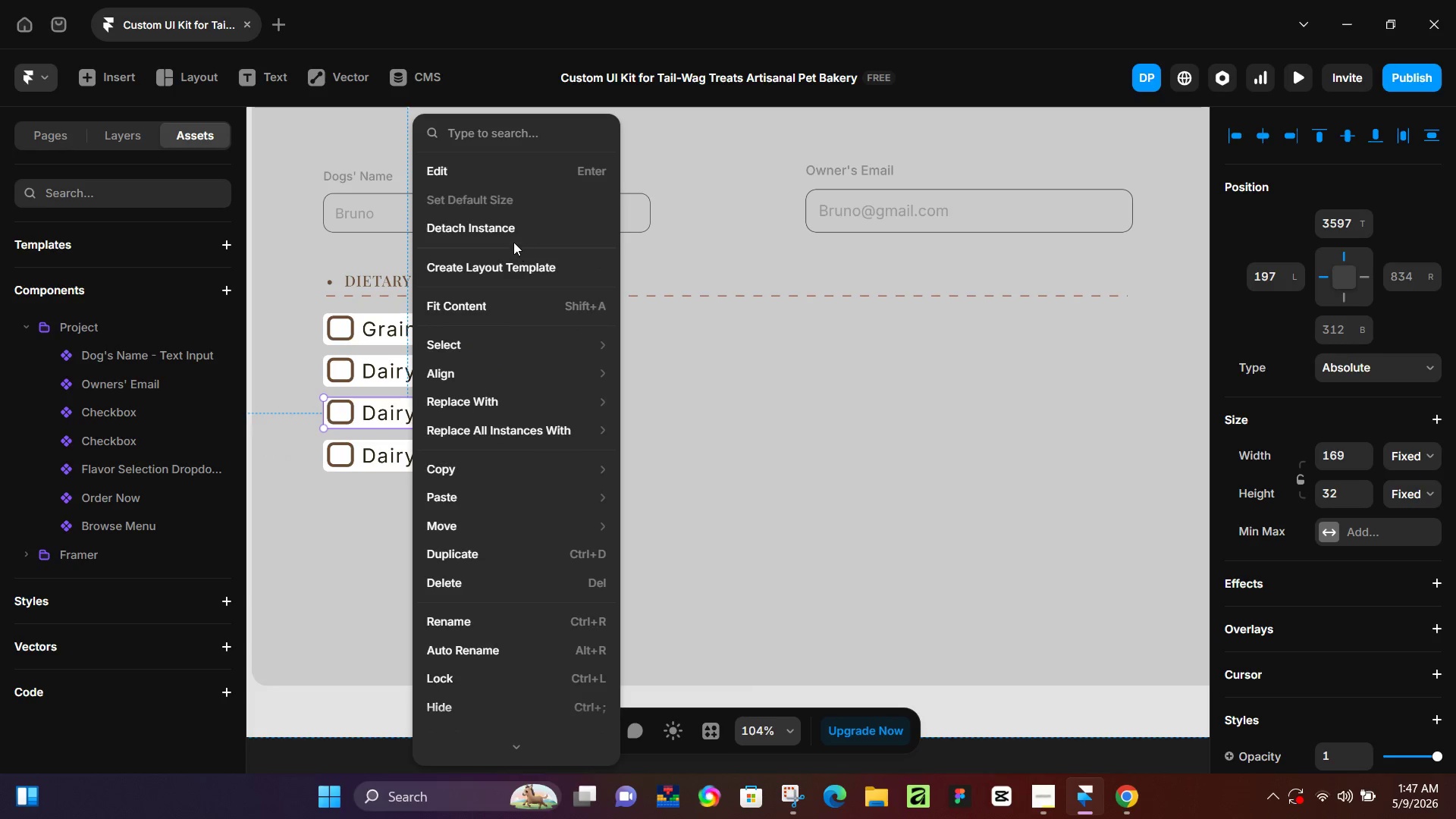 
left_click([506, 234])
 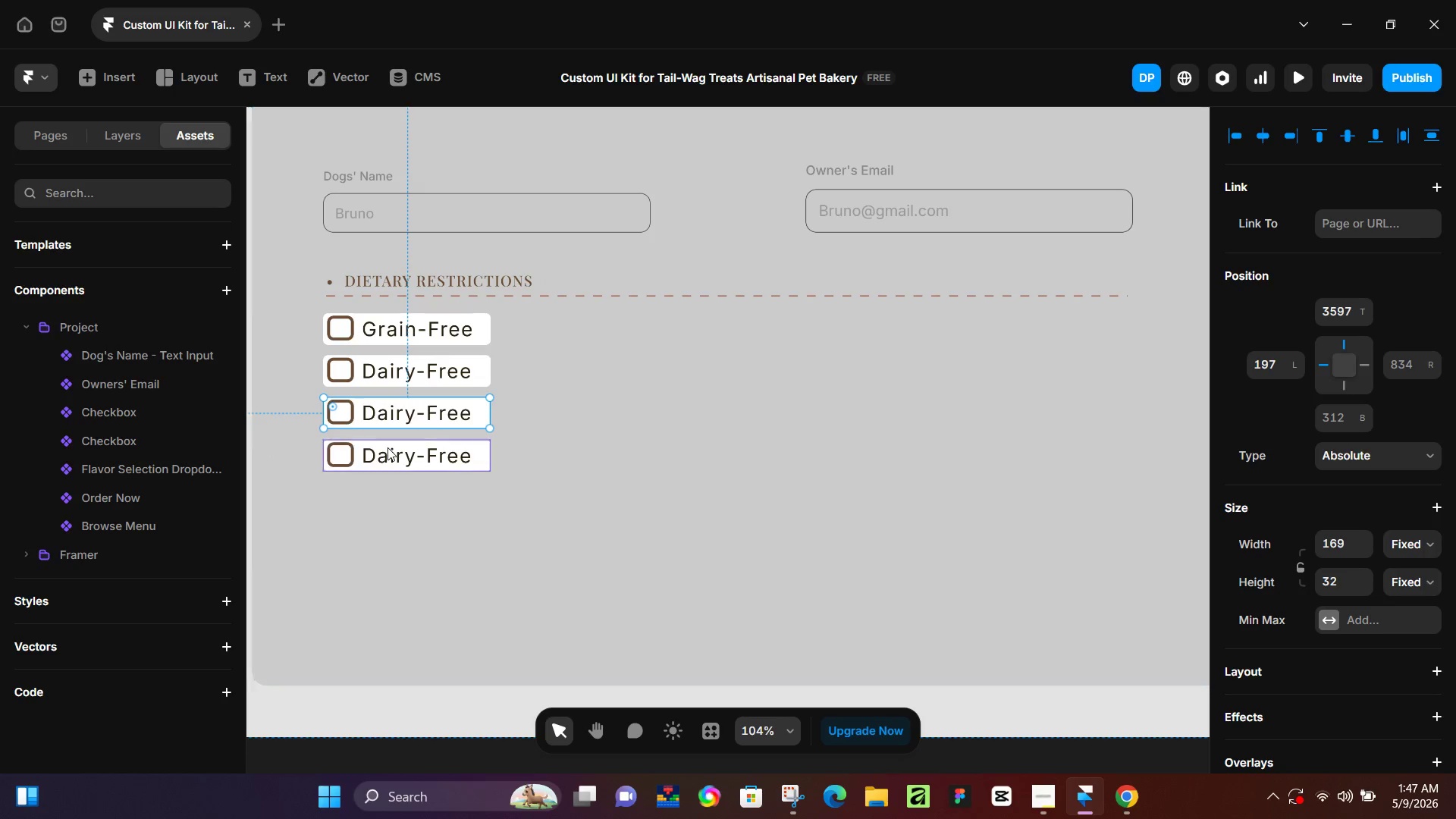 
left_click([388, 447])
 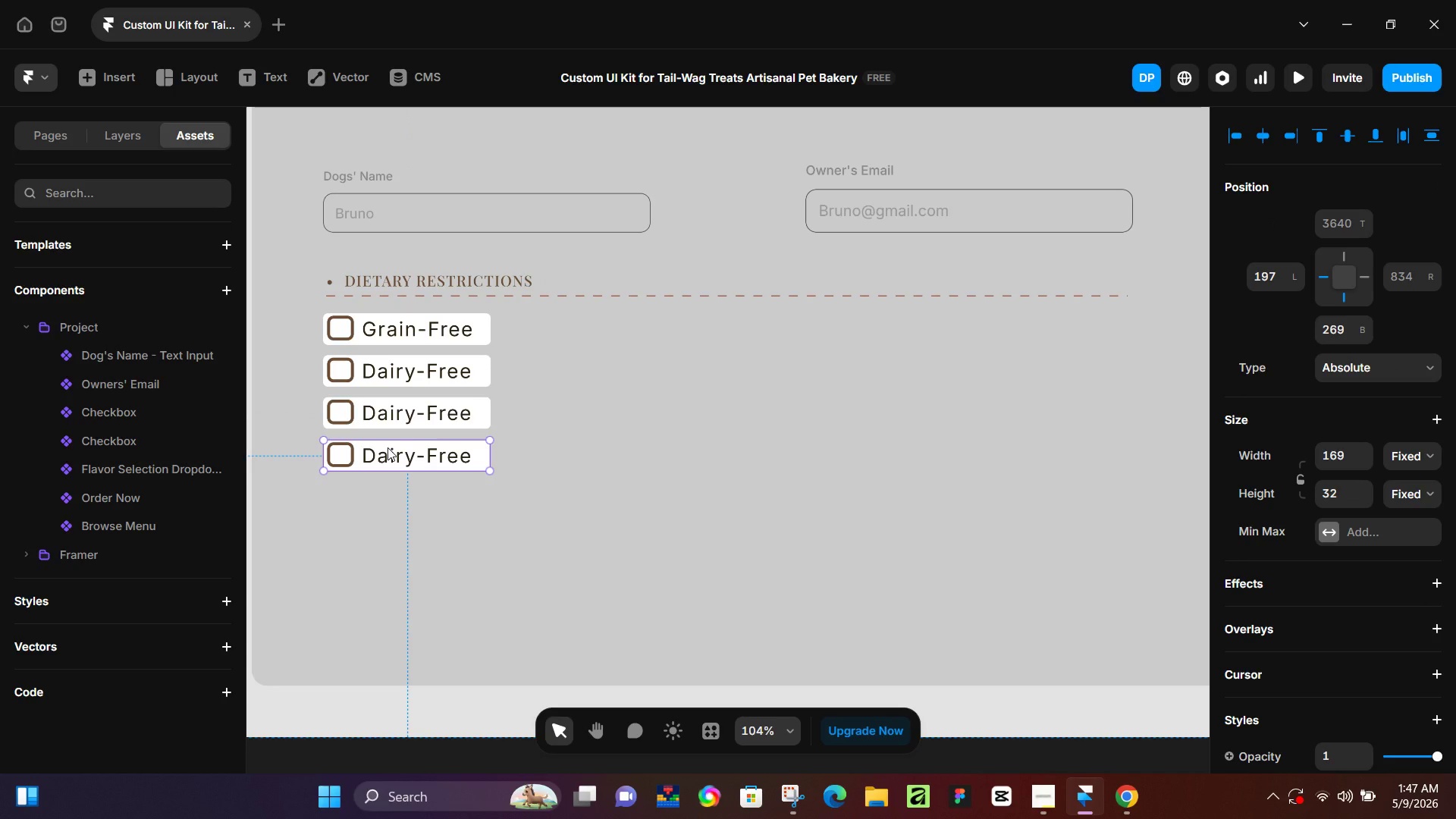 
right_click([388, 447])
 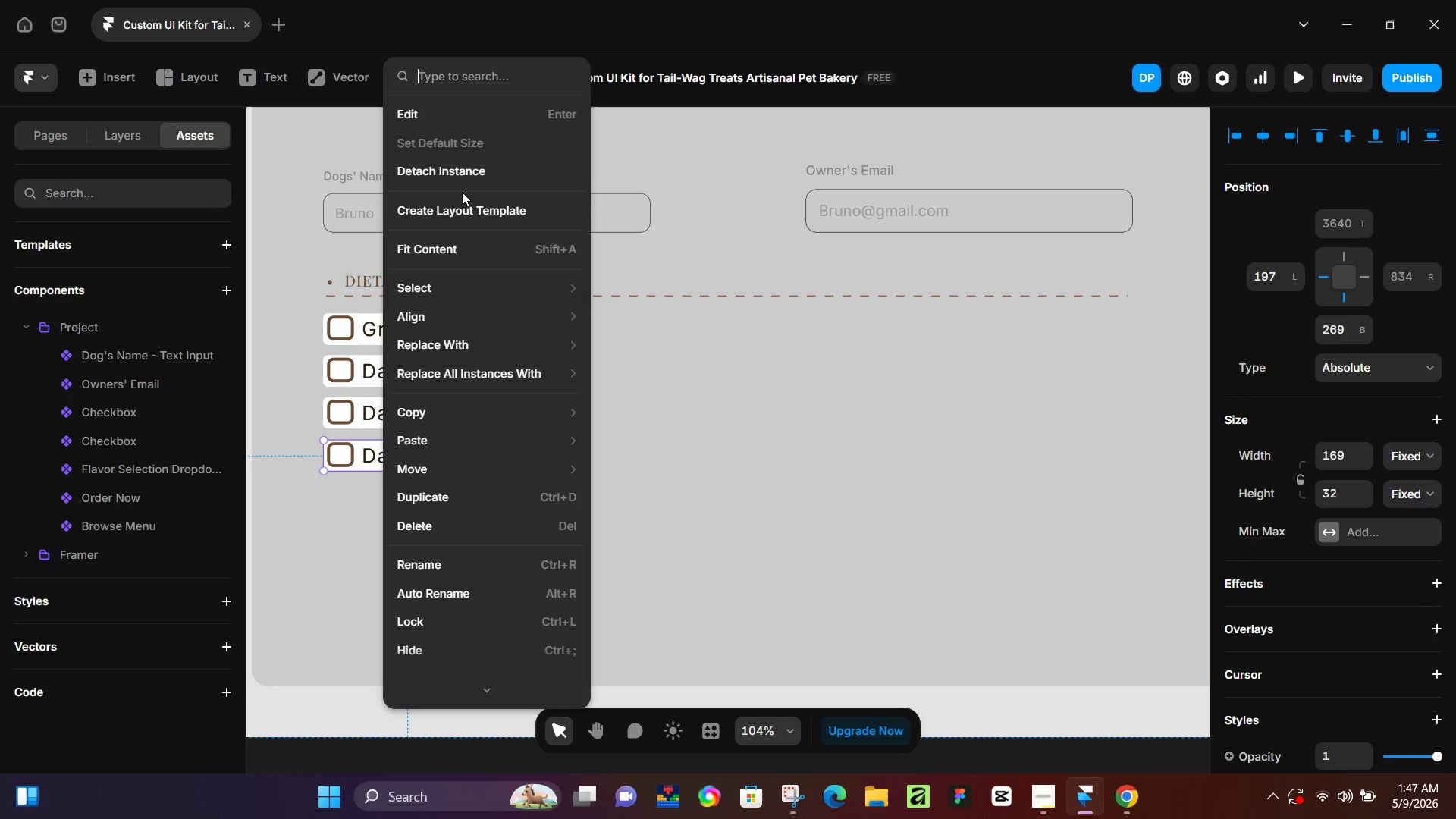 
left_click([466, 181])
 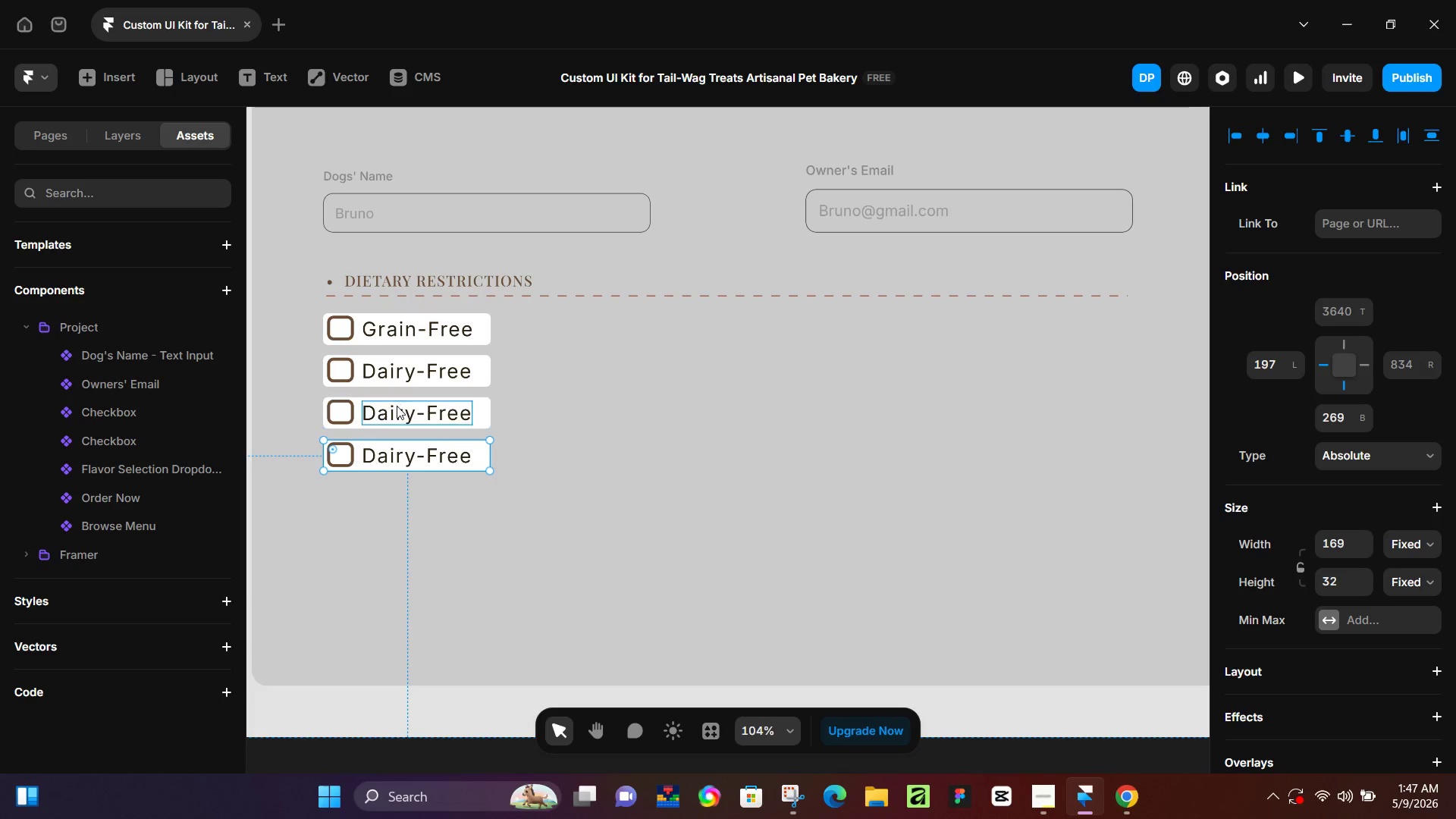 
left_click([397, 407])
 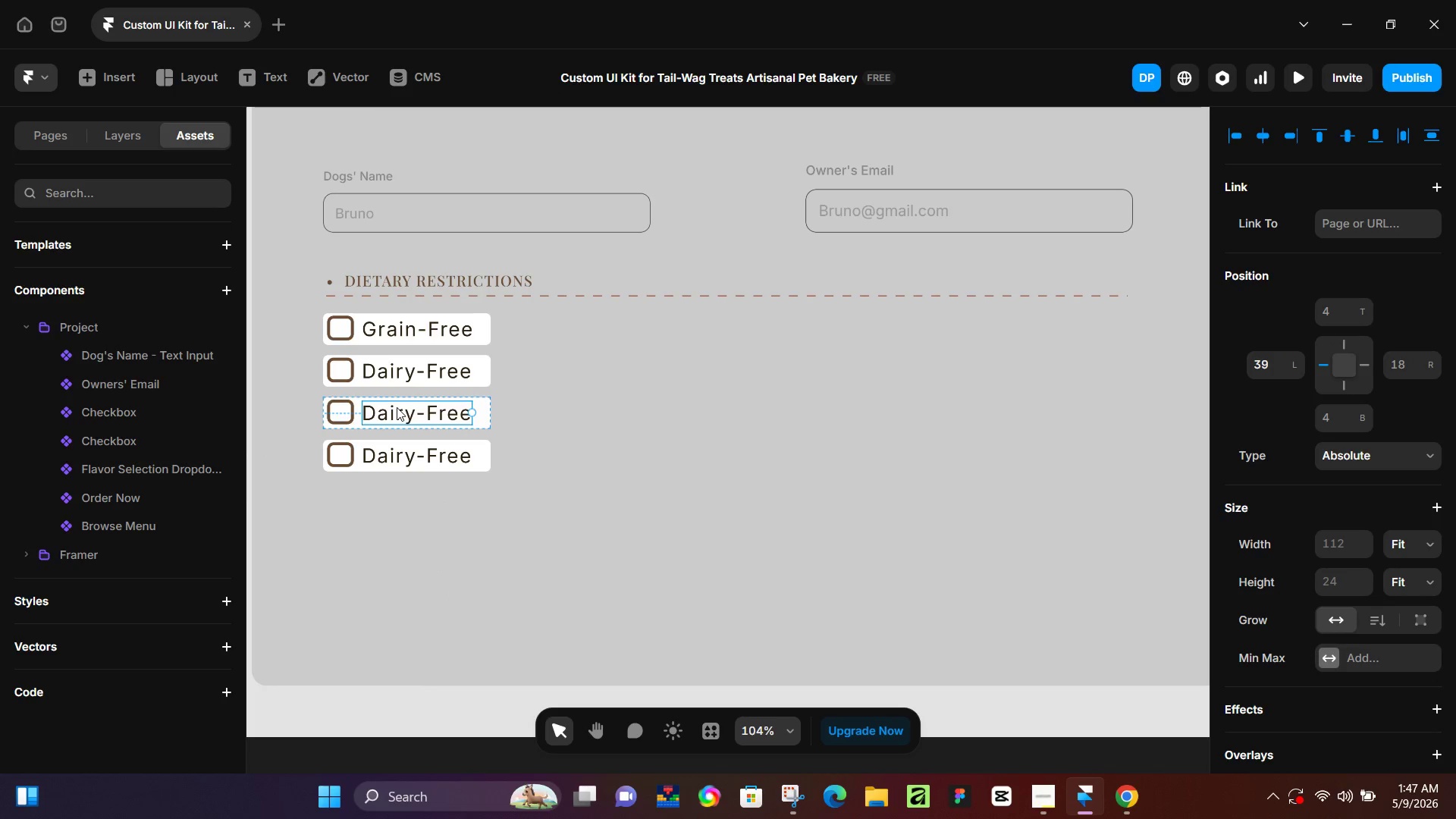 
double_click([397, 407])
 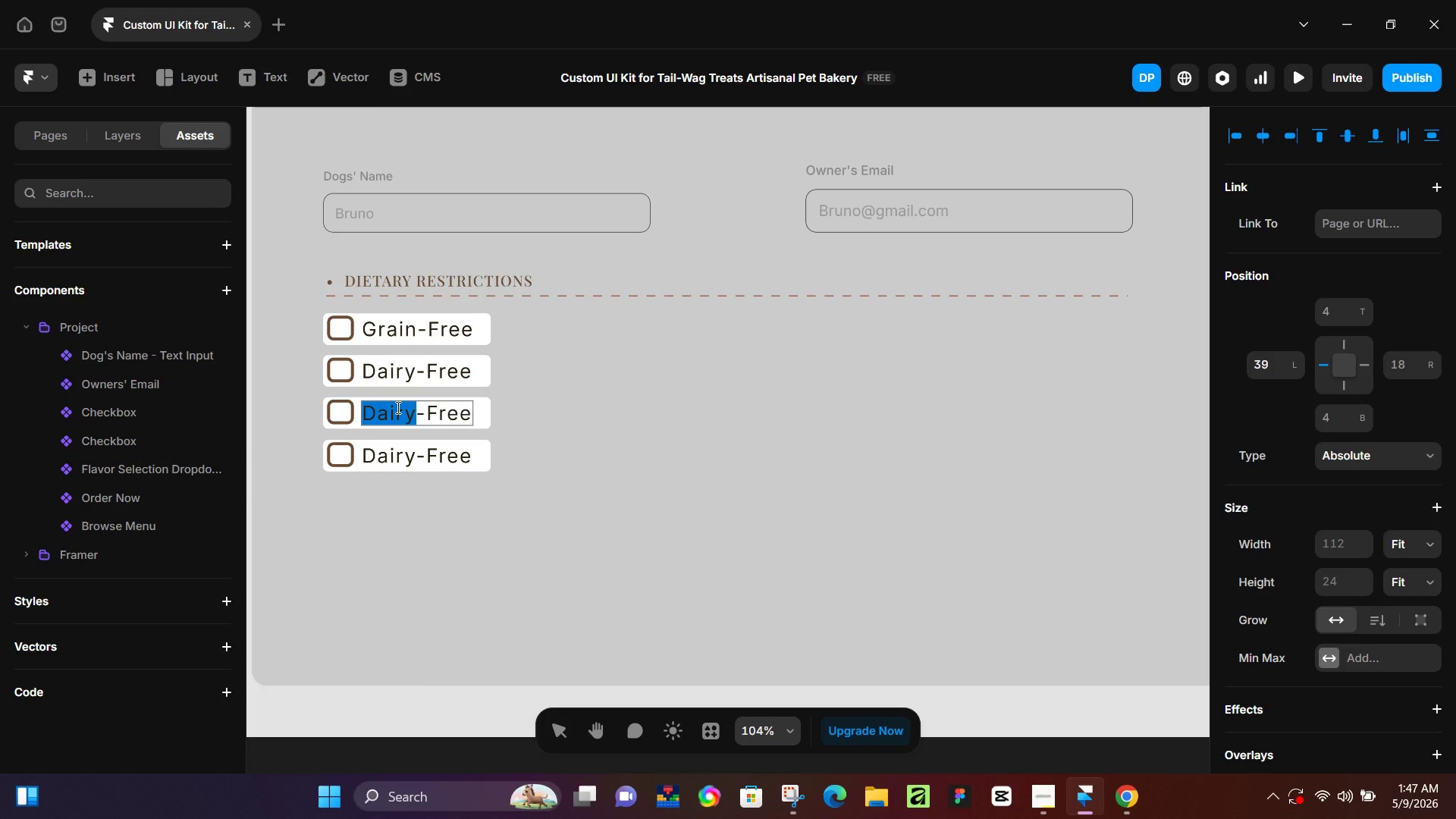 
key(Control+A)
 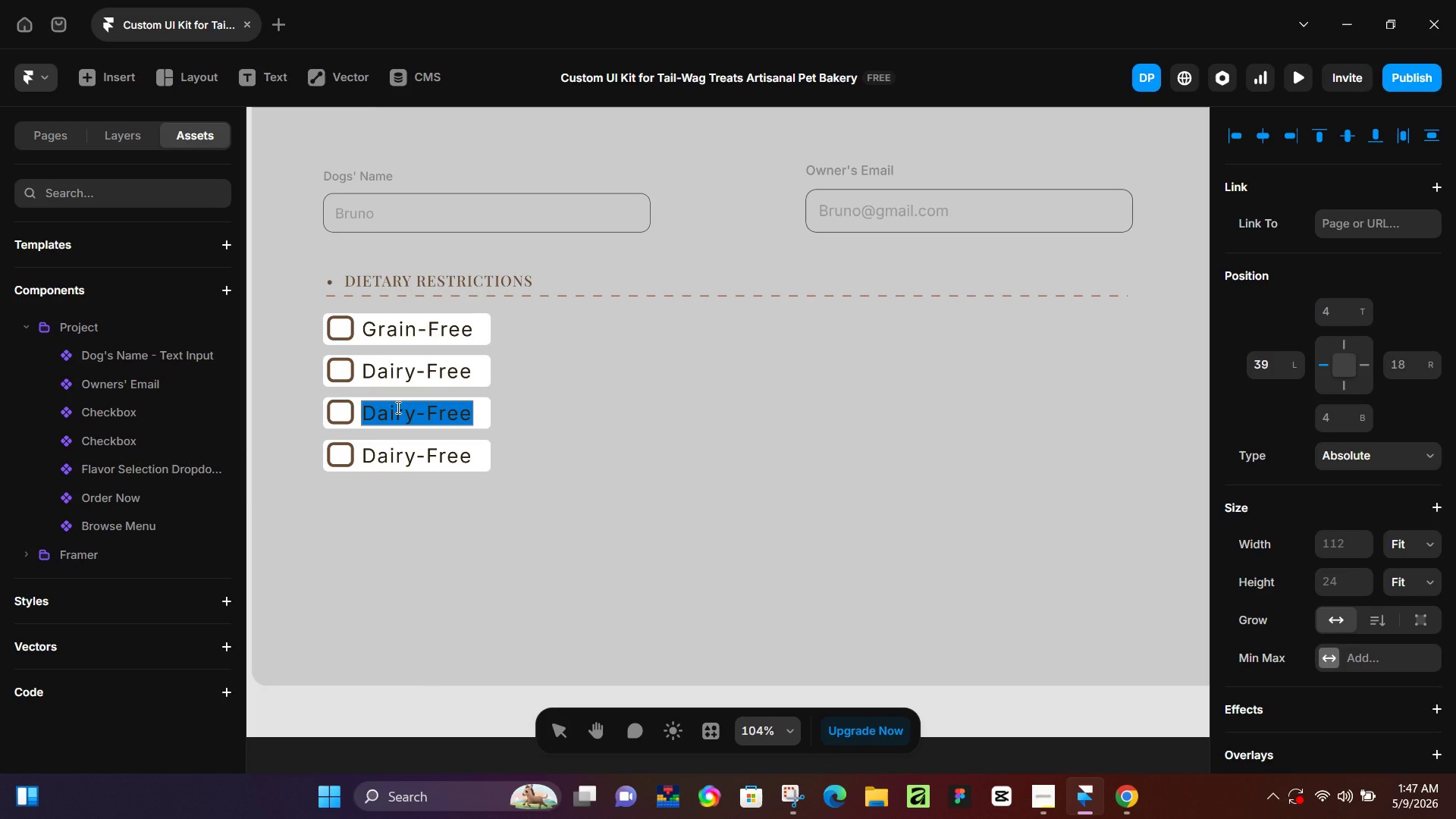 
type( )
key(Backspace)
type(Nut-Free)
 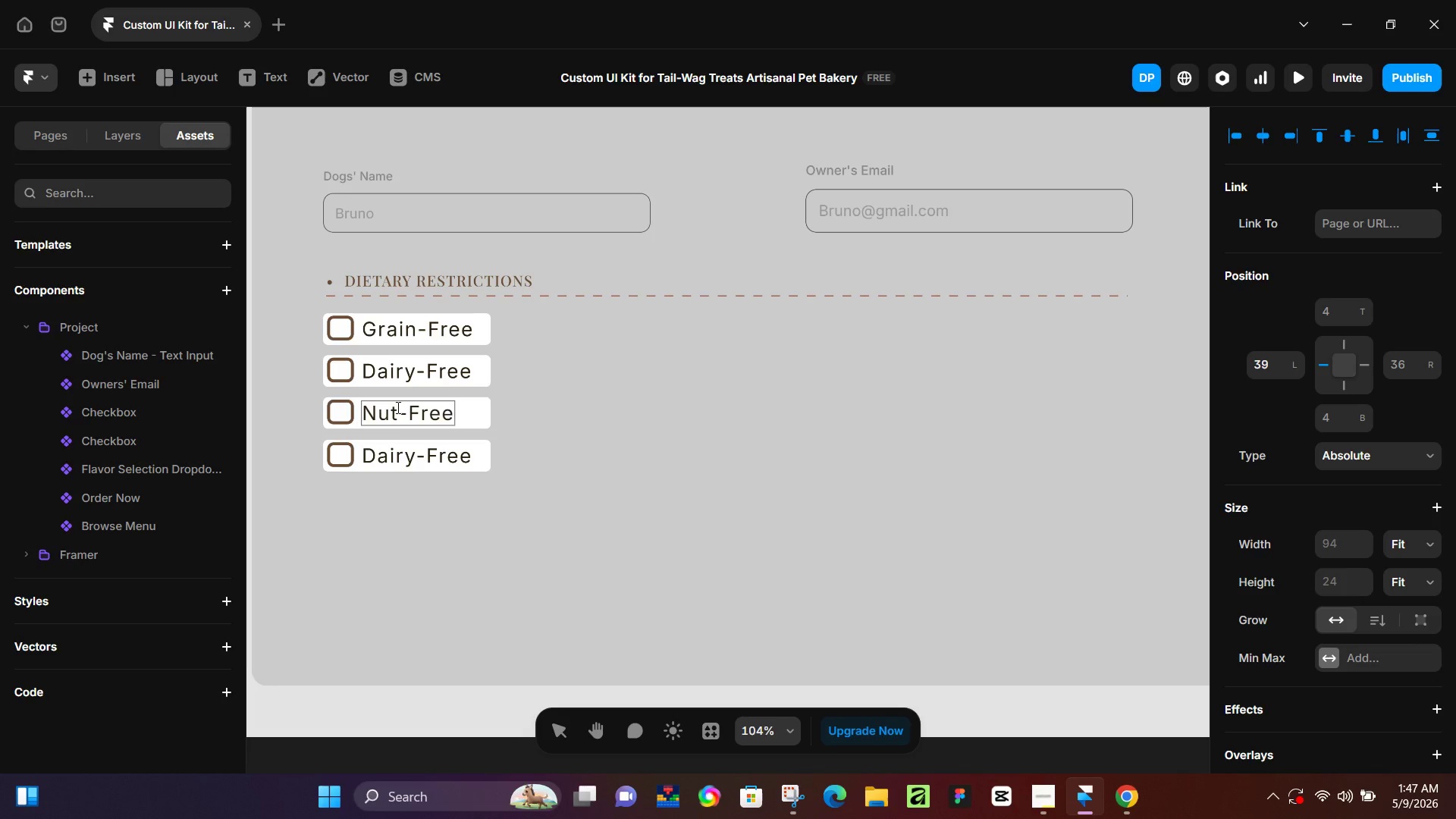 
double_click([432, 452])
 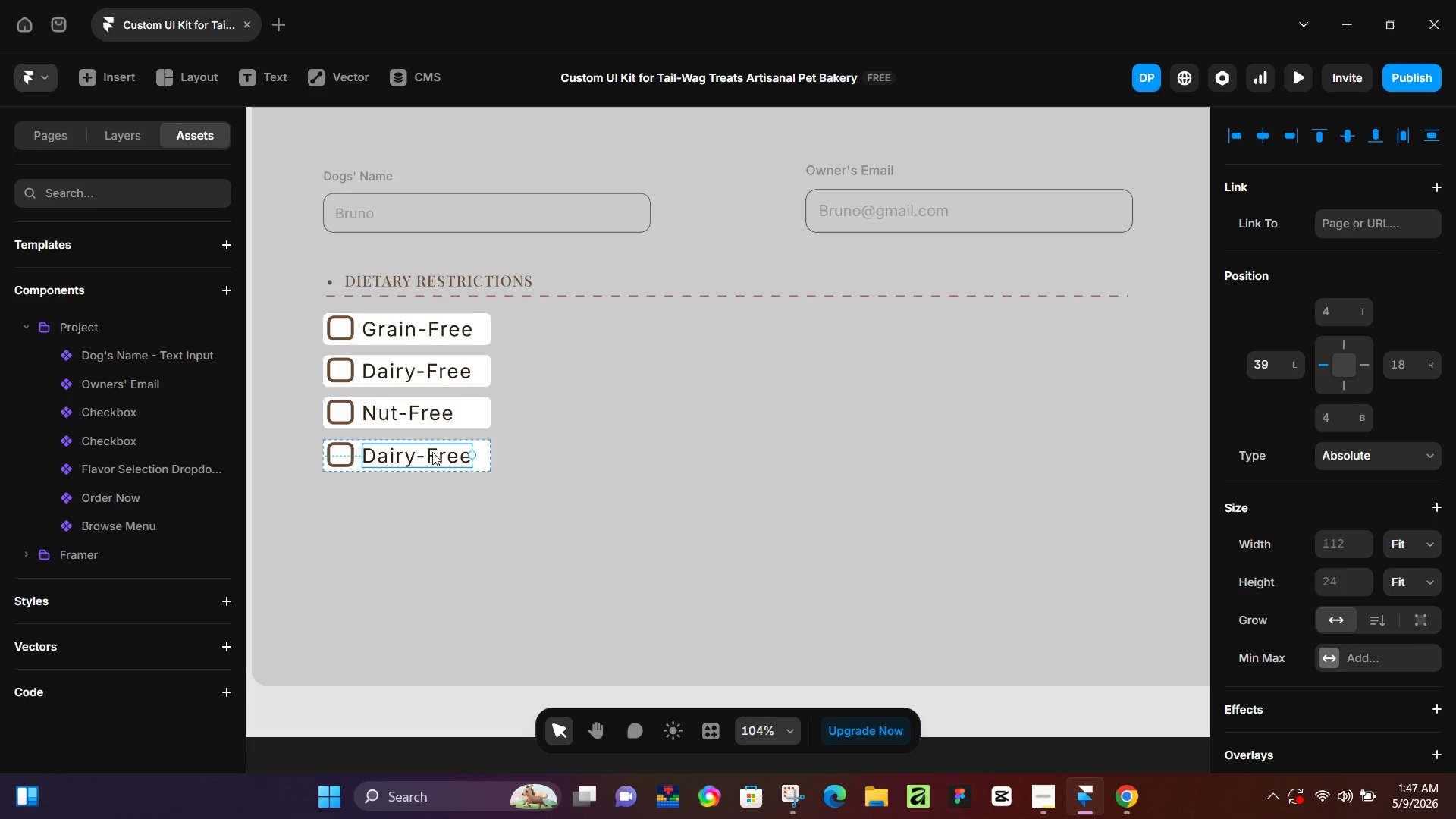 
triple_click([432, 452])
 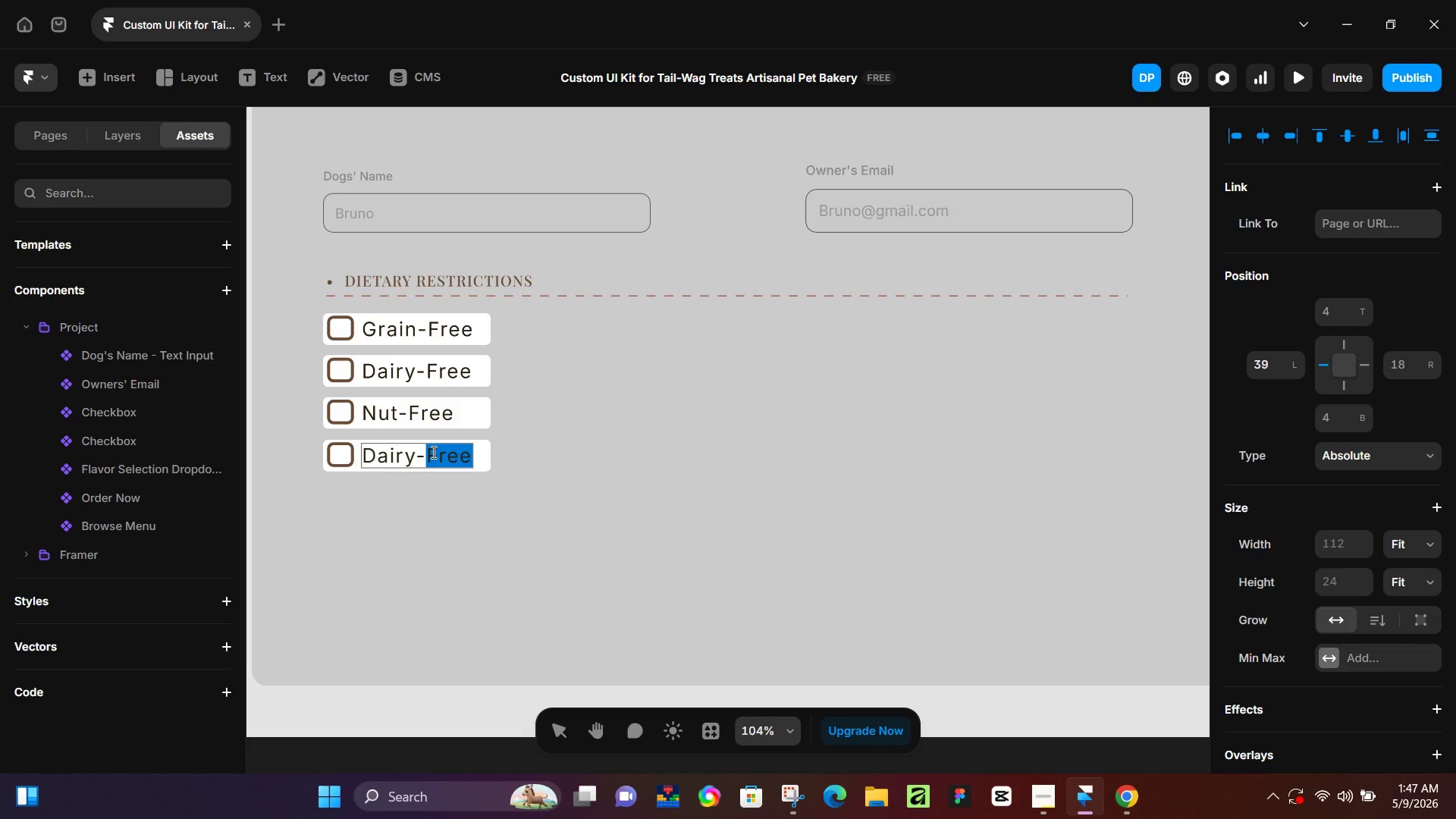 
key(Control+A)
 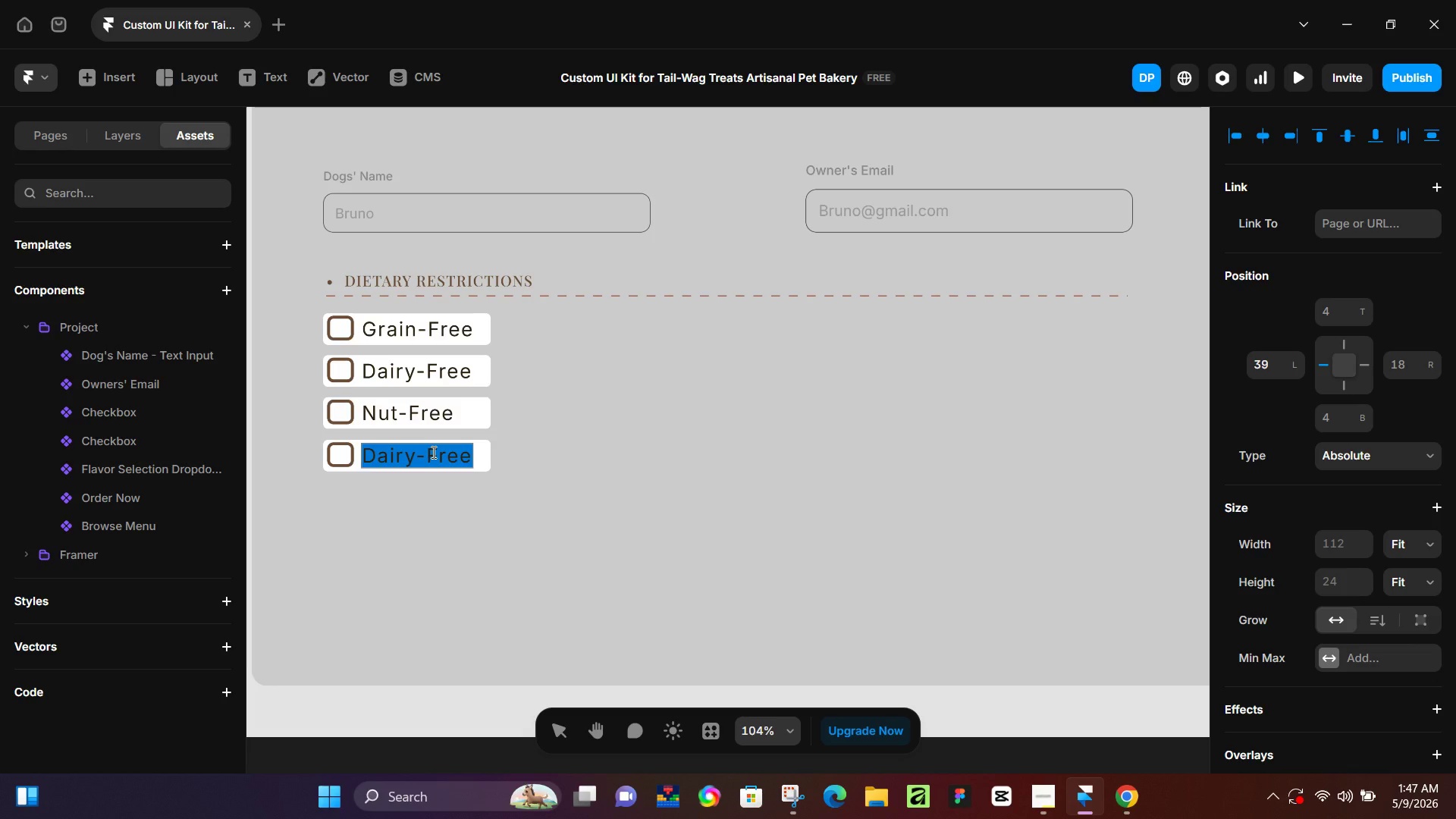 
key(Control+A)
 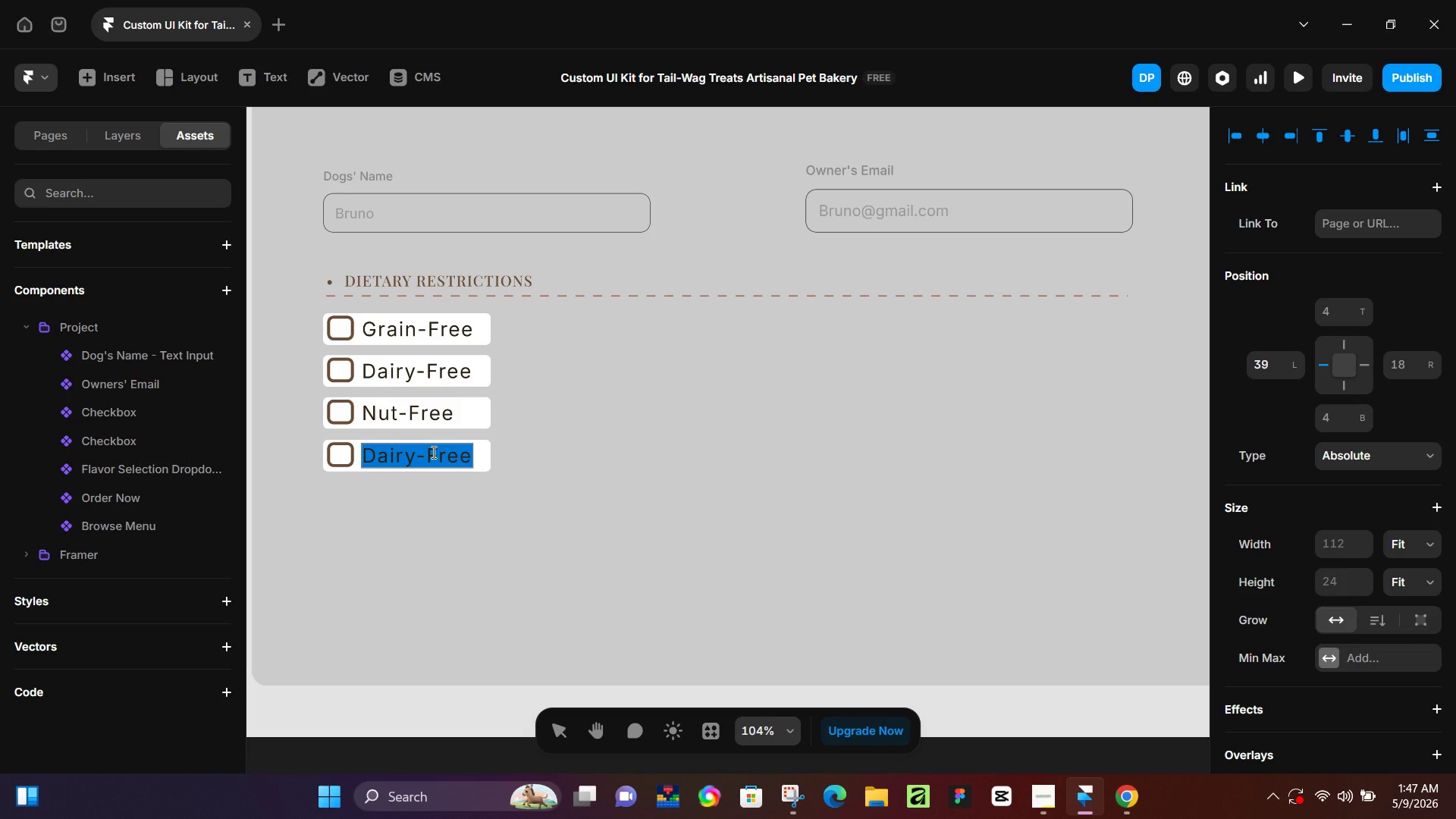 
type(Vegan)
 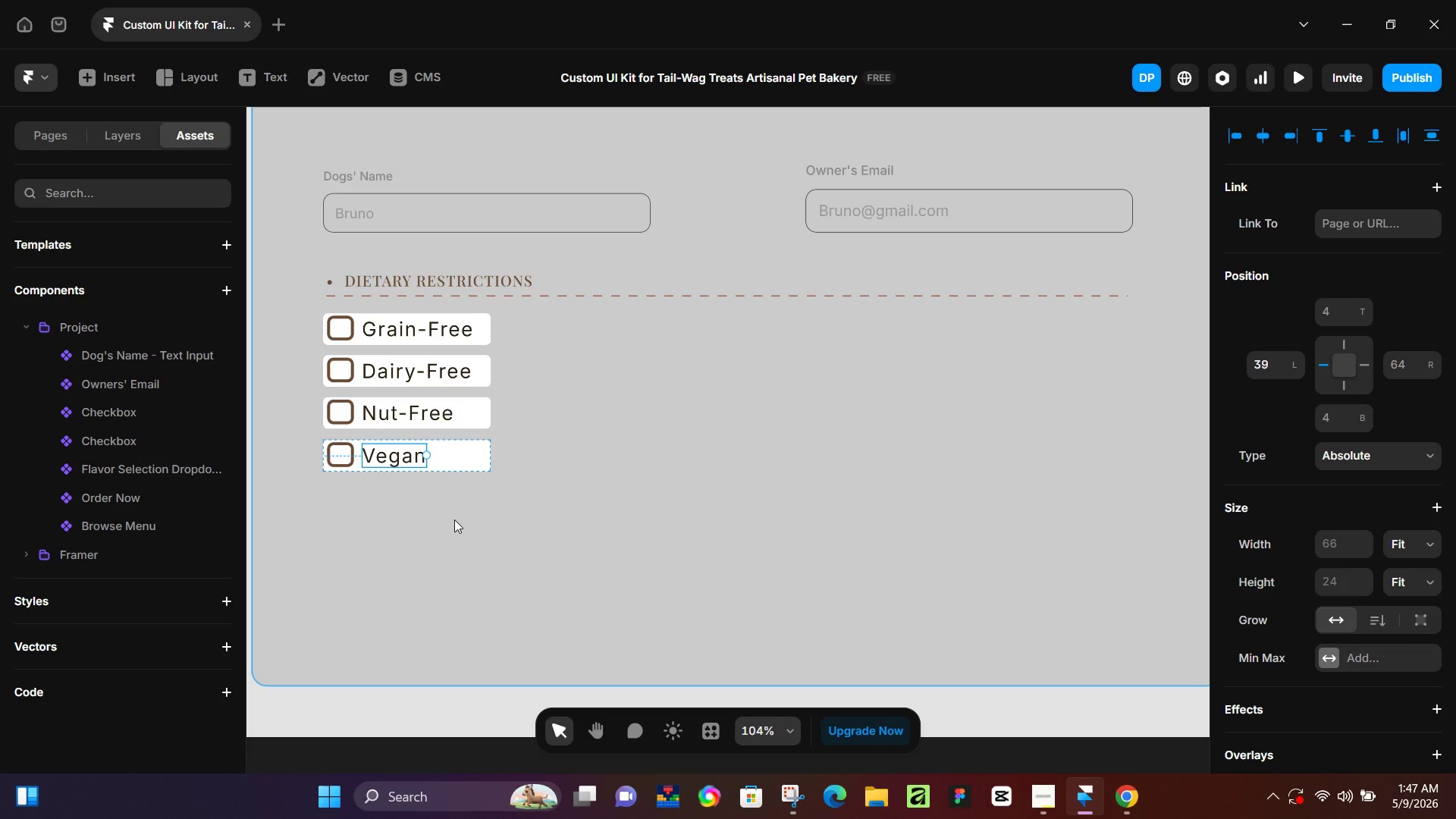 
left_click([454, 519])
 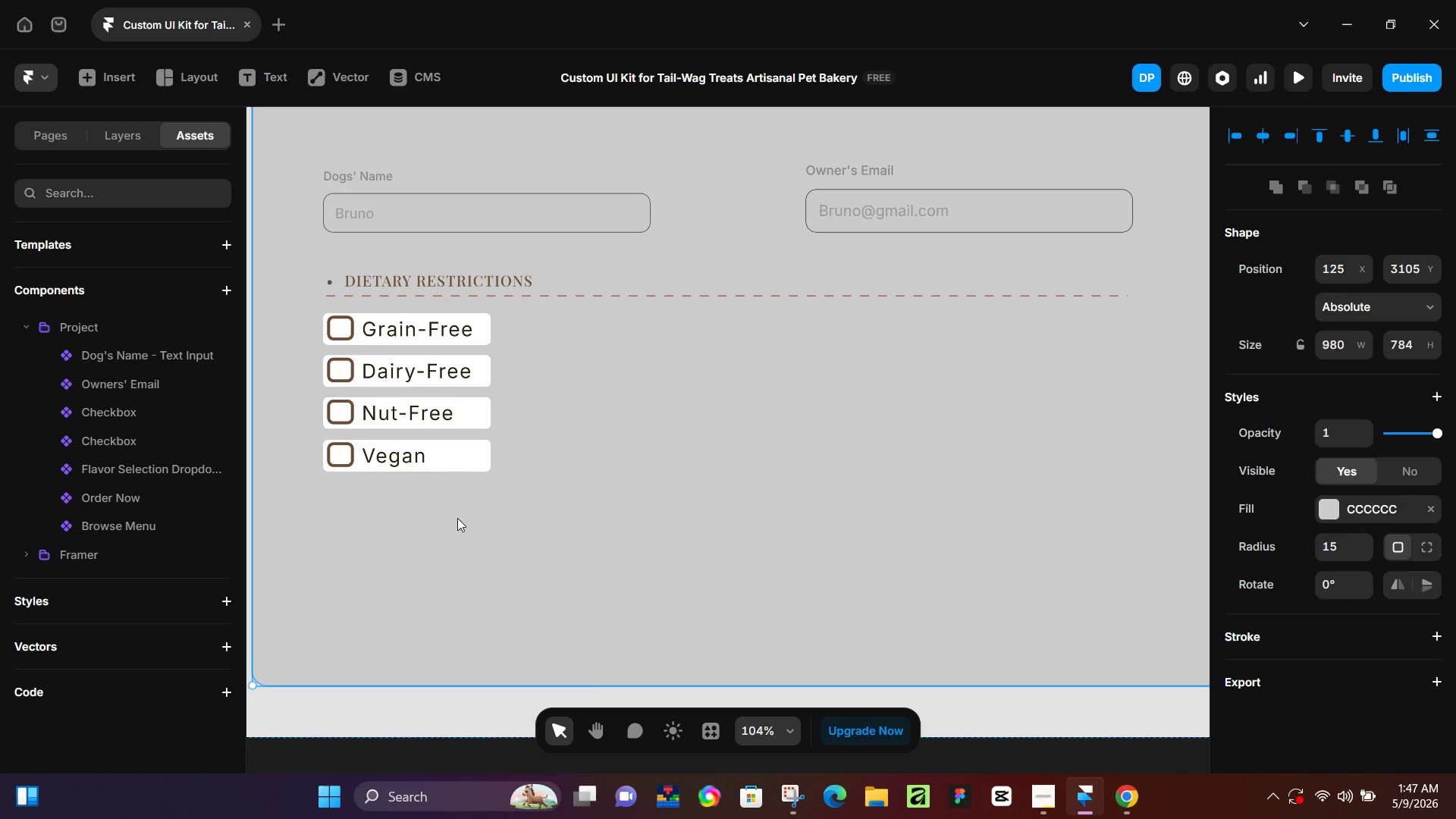 
key(Control+ControlLeft)
 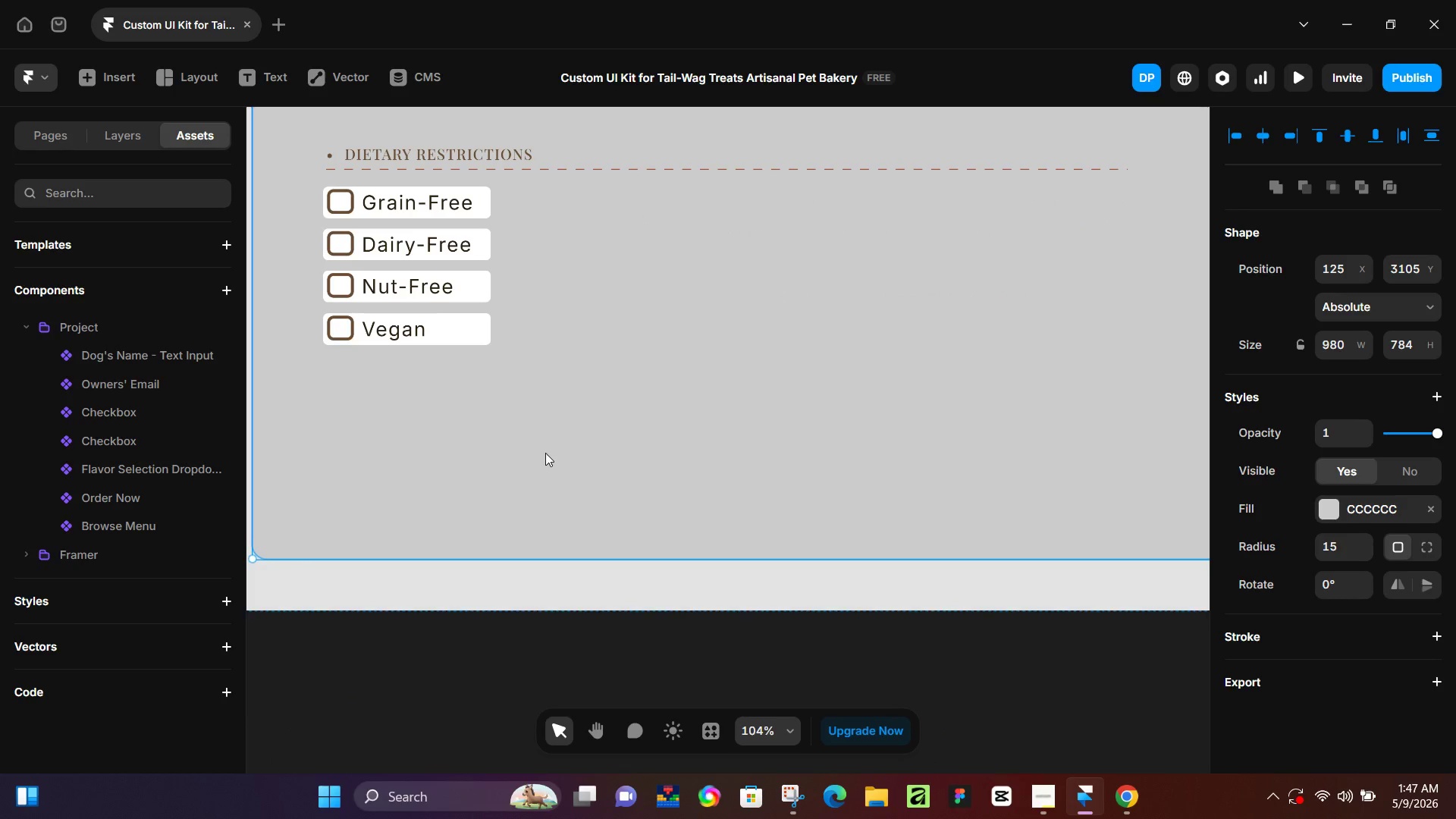 
scroll: coordinate [459, 517], scroll_direction: down, amount: 4.0
 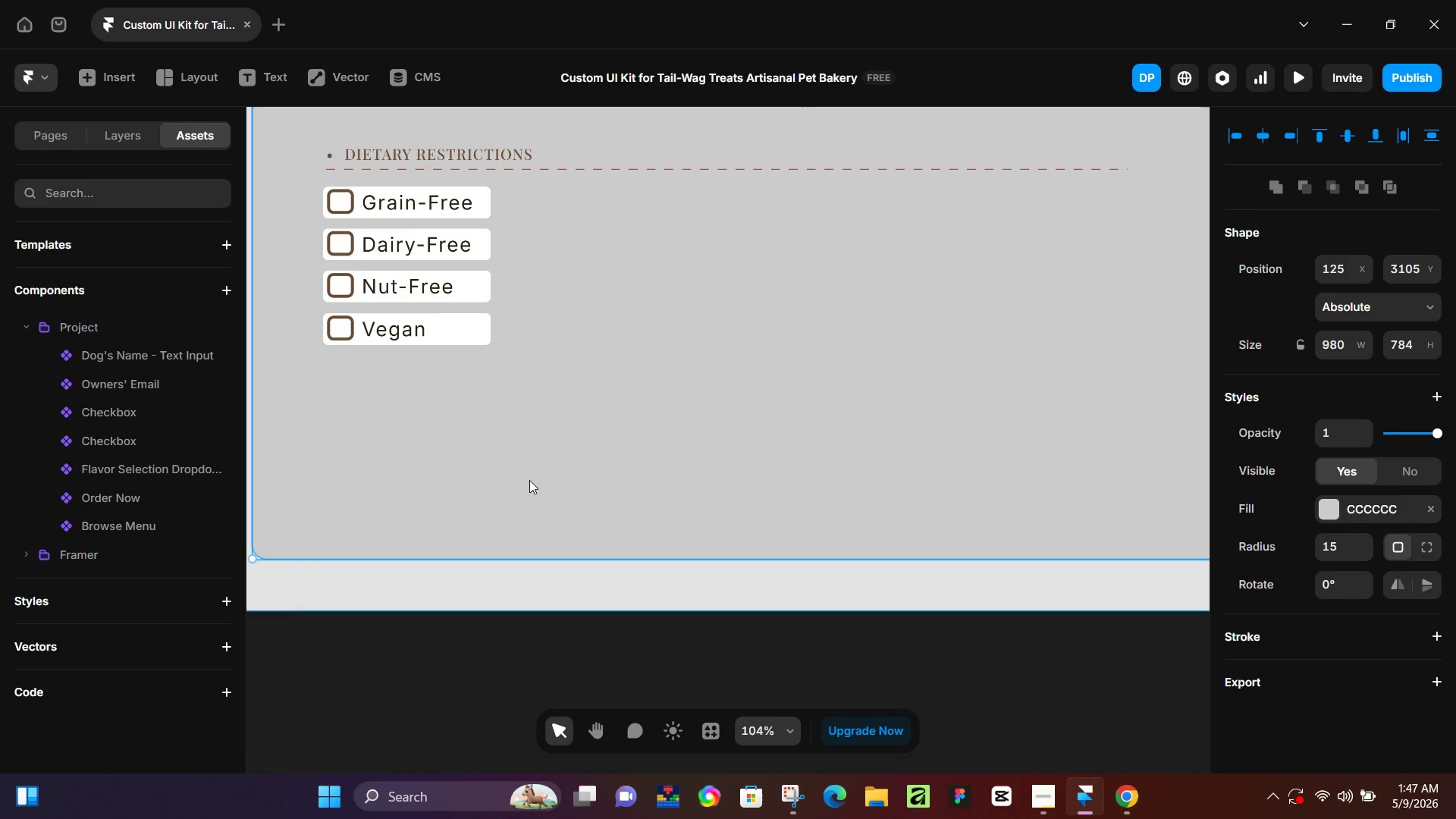 
hold_key(key=ControlLeft, duration=1.26)
scroll: coordinate [566, 512], scroll_direction: down, amount: 9.0
 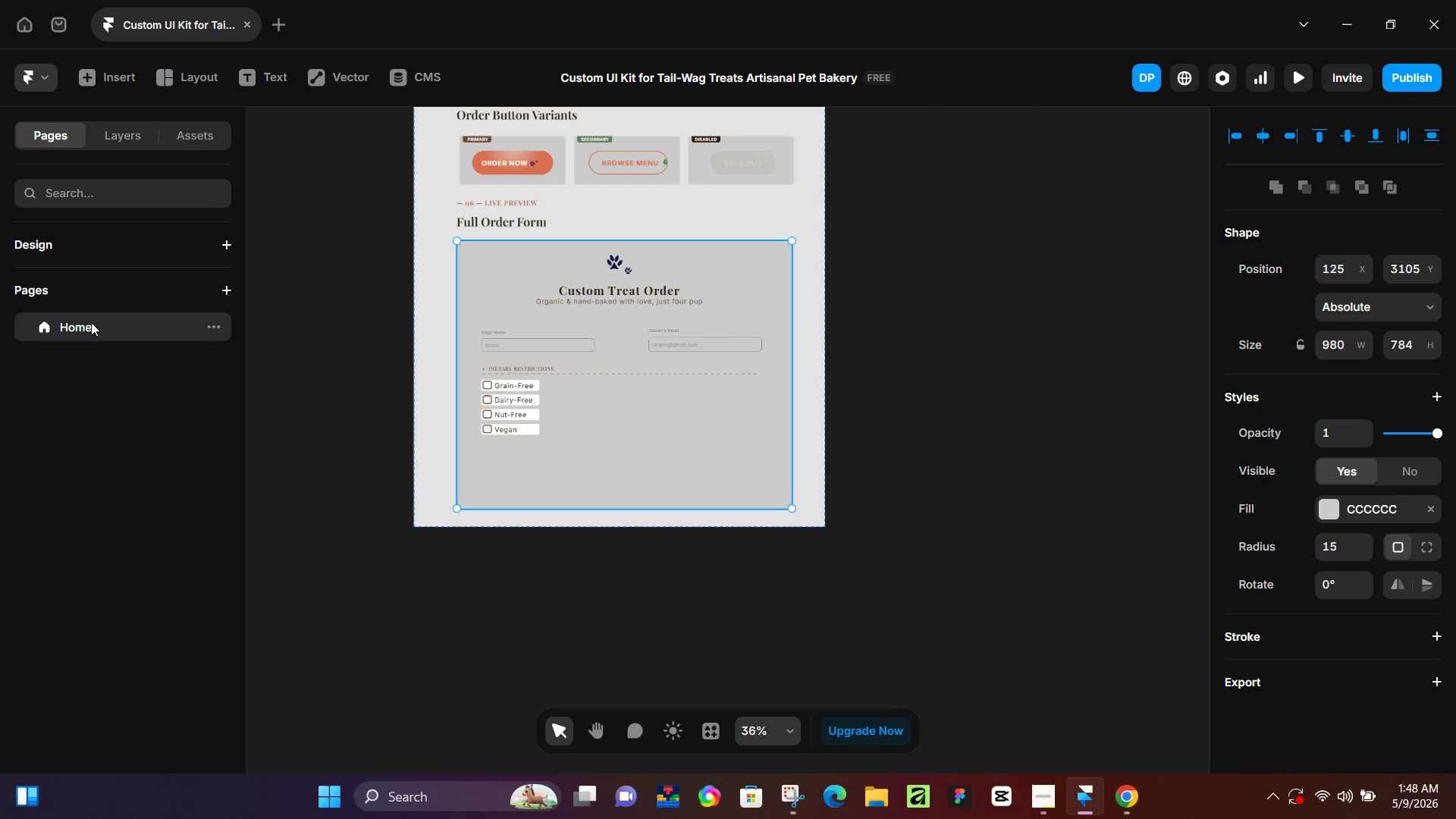 
left_click([119, 140])
 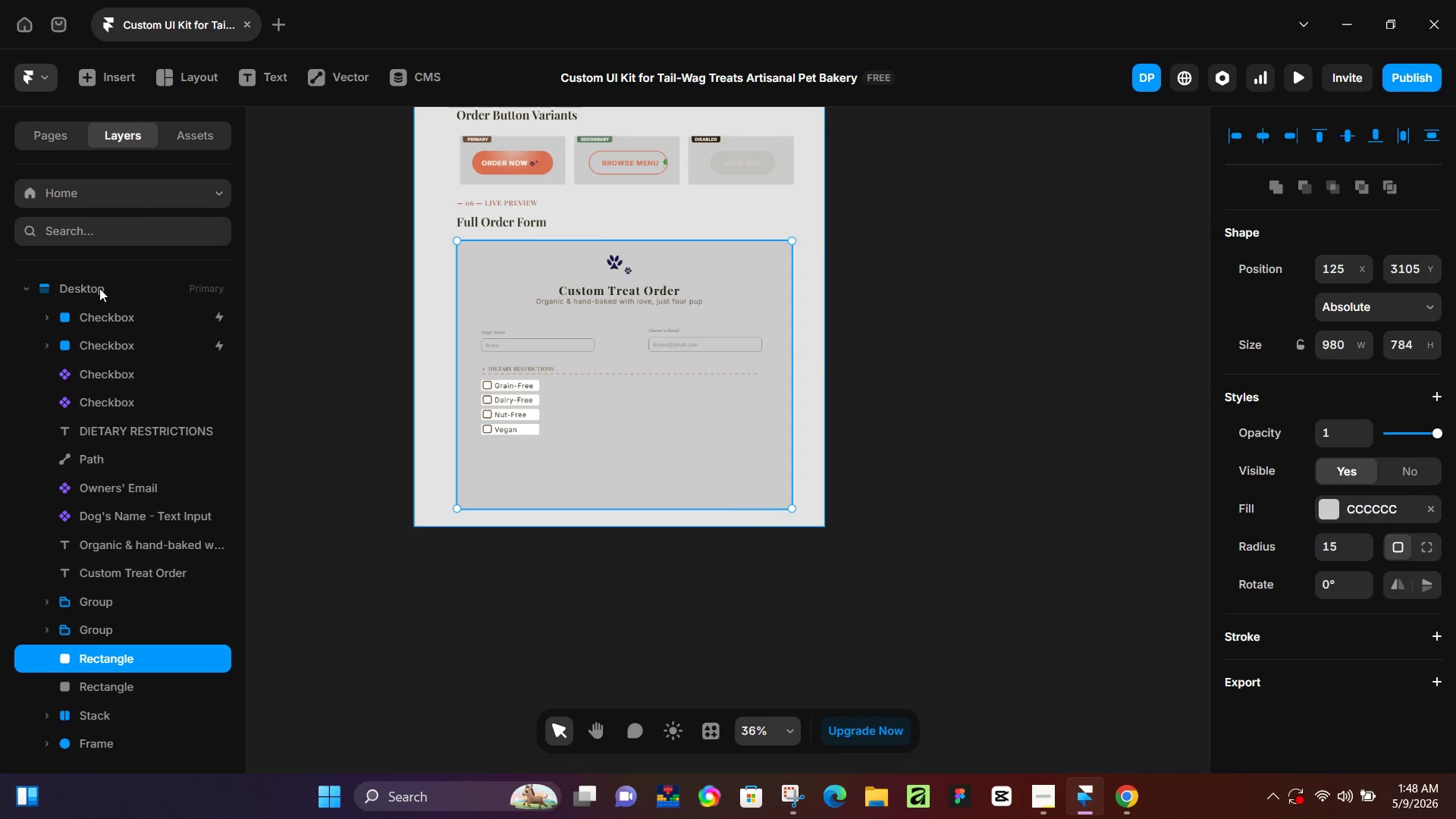 
left_click([99, 288])
 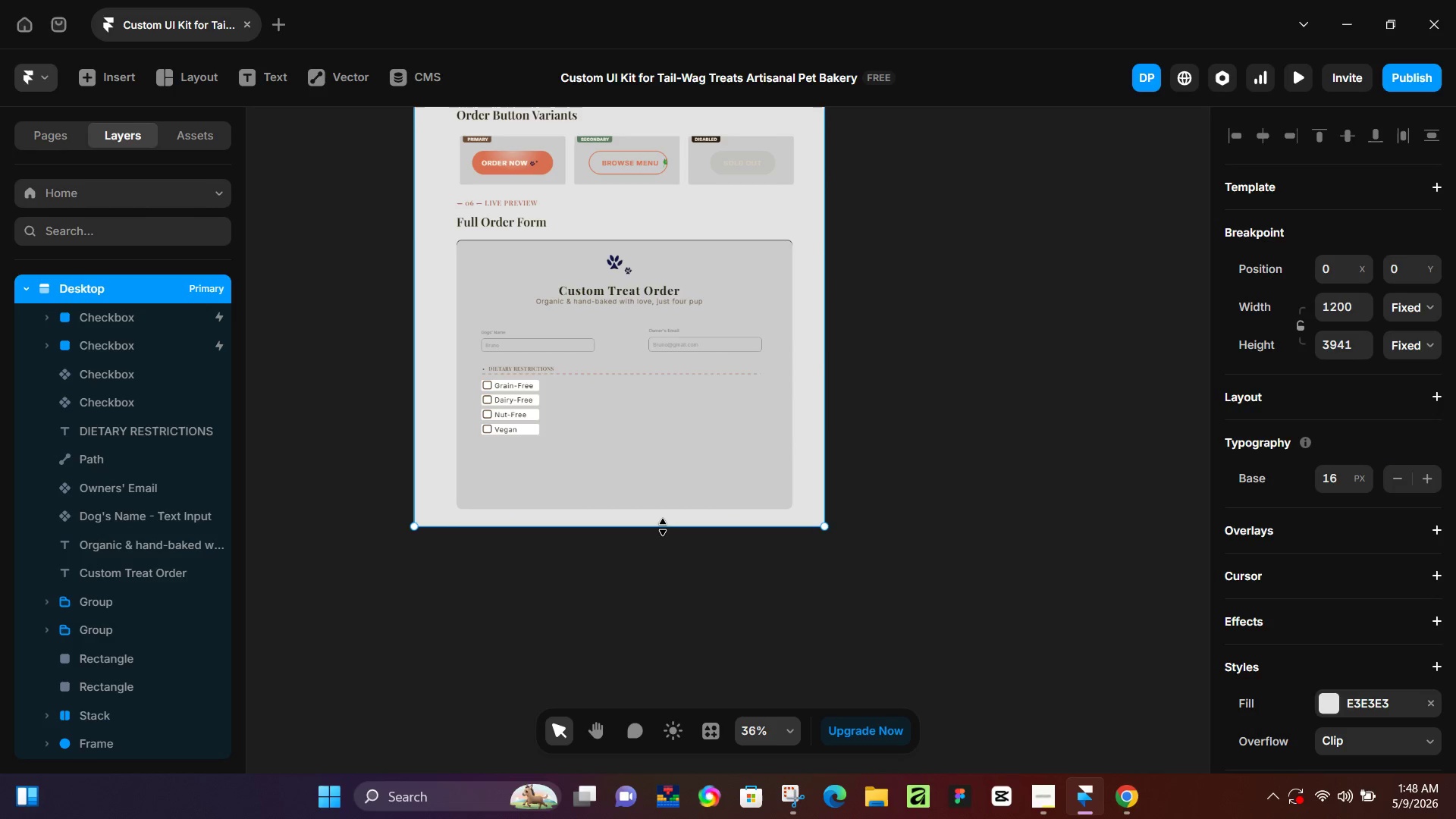 
left_click_drag(start_coordinate=[663, 527], to_coordinate=[647, 641])
 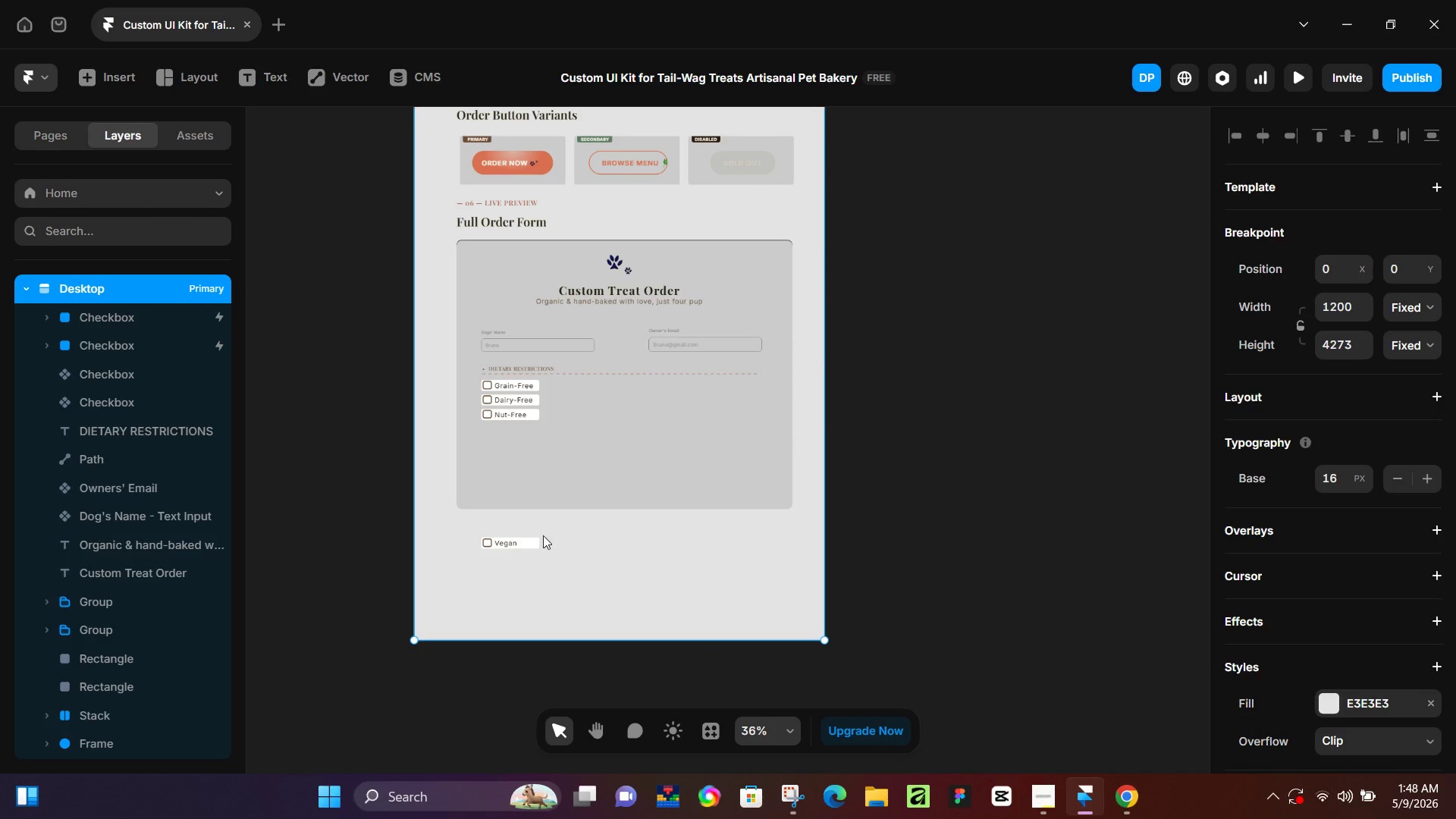 
left_click([534, 542])
 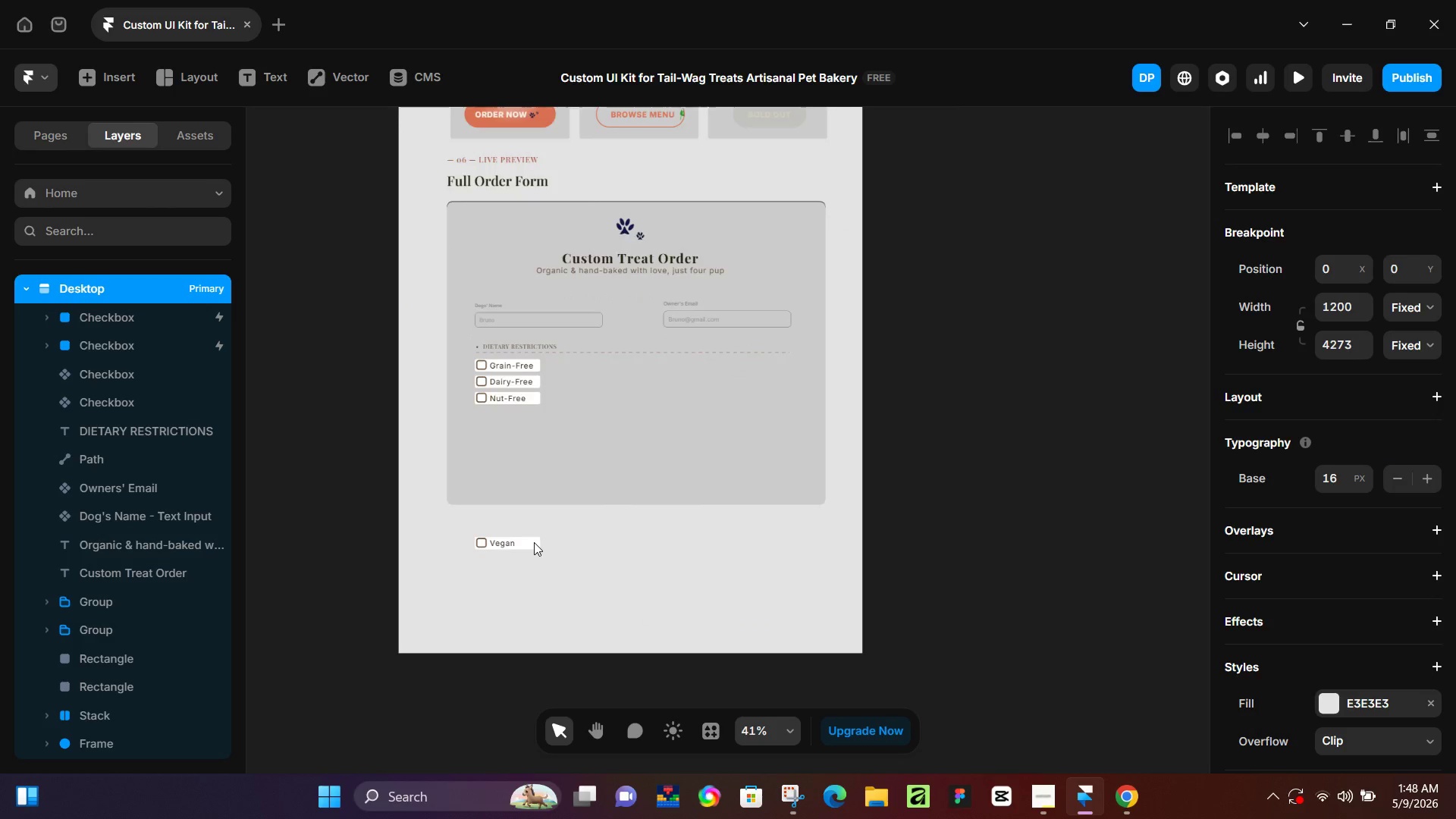 
hold_key(key=ControlLeft, duration=0.47)
scroll: coordinate [534, 542], scroll_direction: up, amount: 5.0
 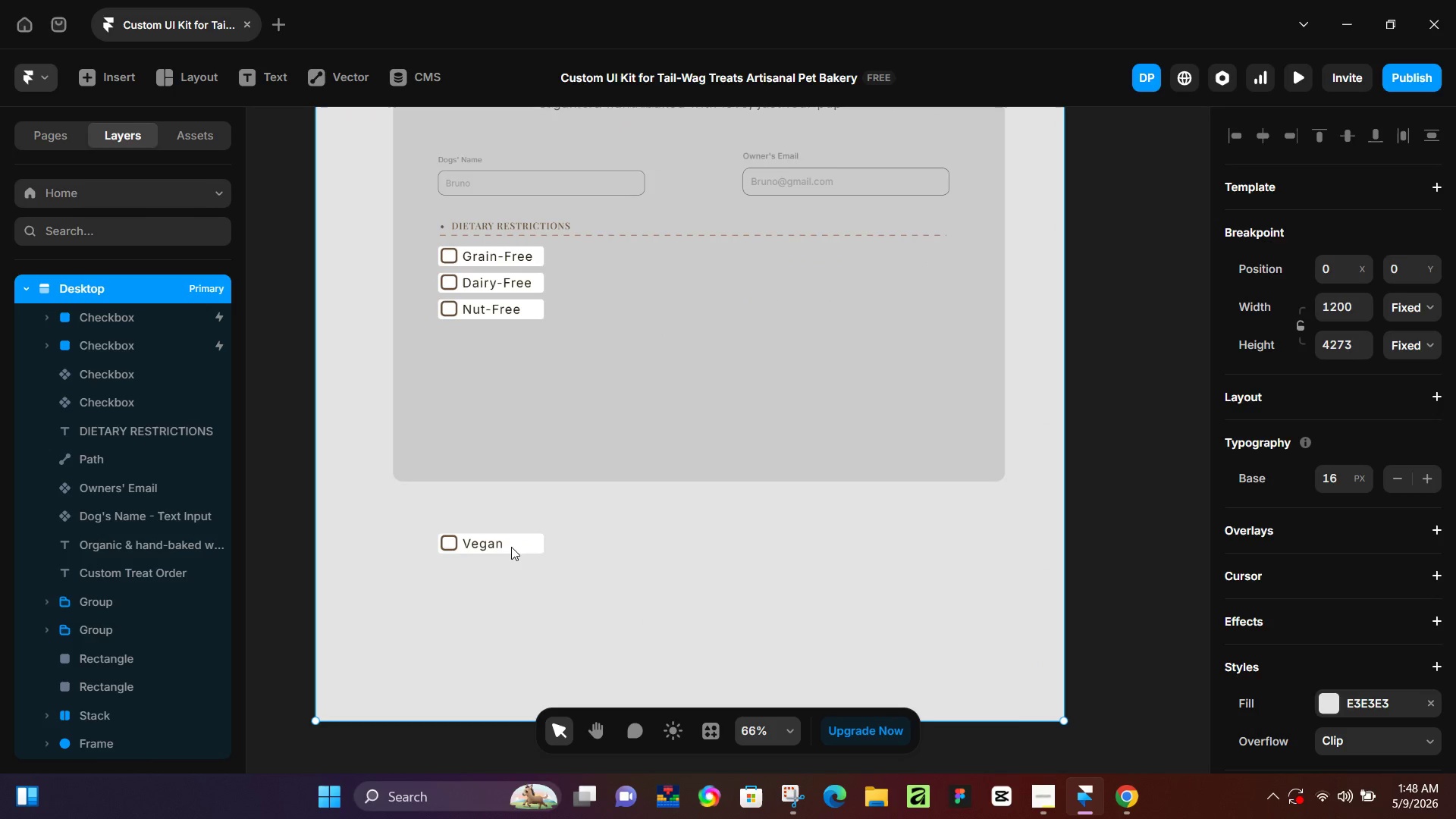 
double_click([511, 547])
 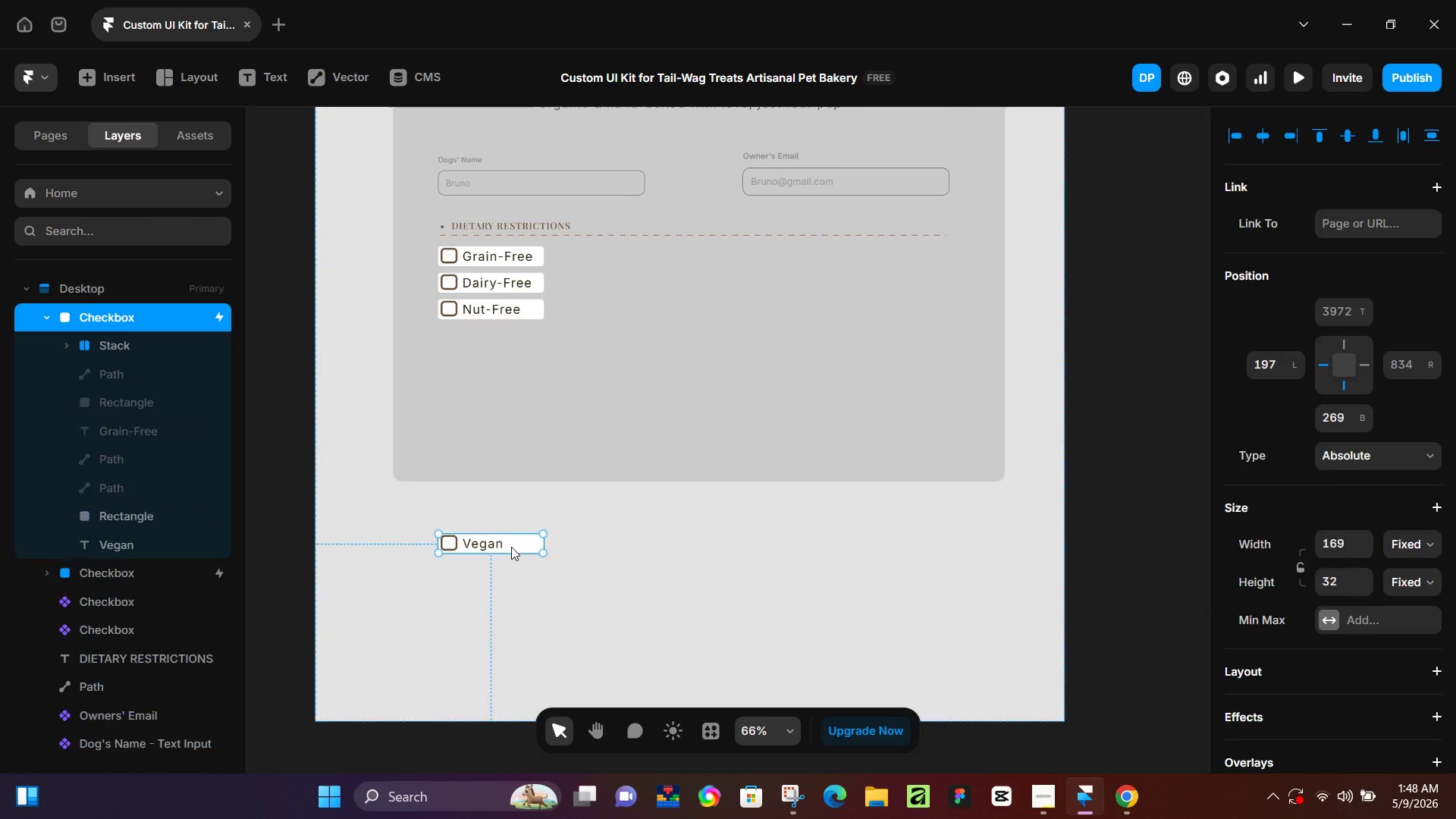 
triple_click([511, 547])
 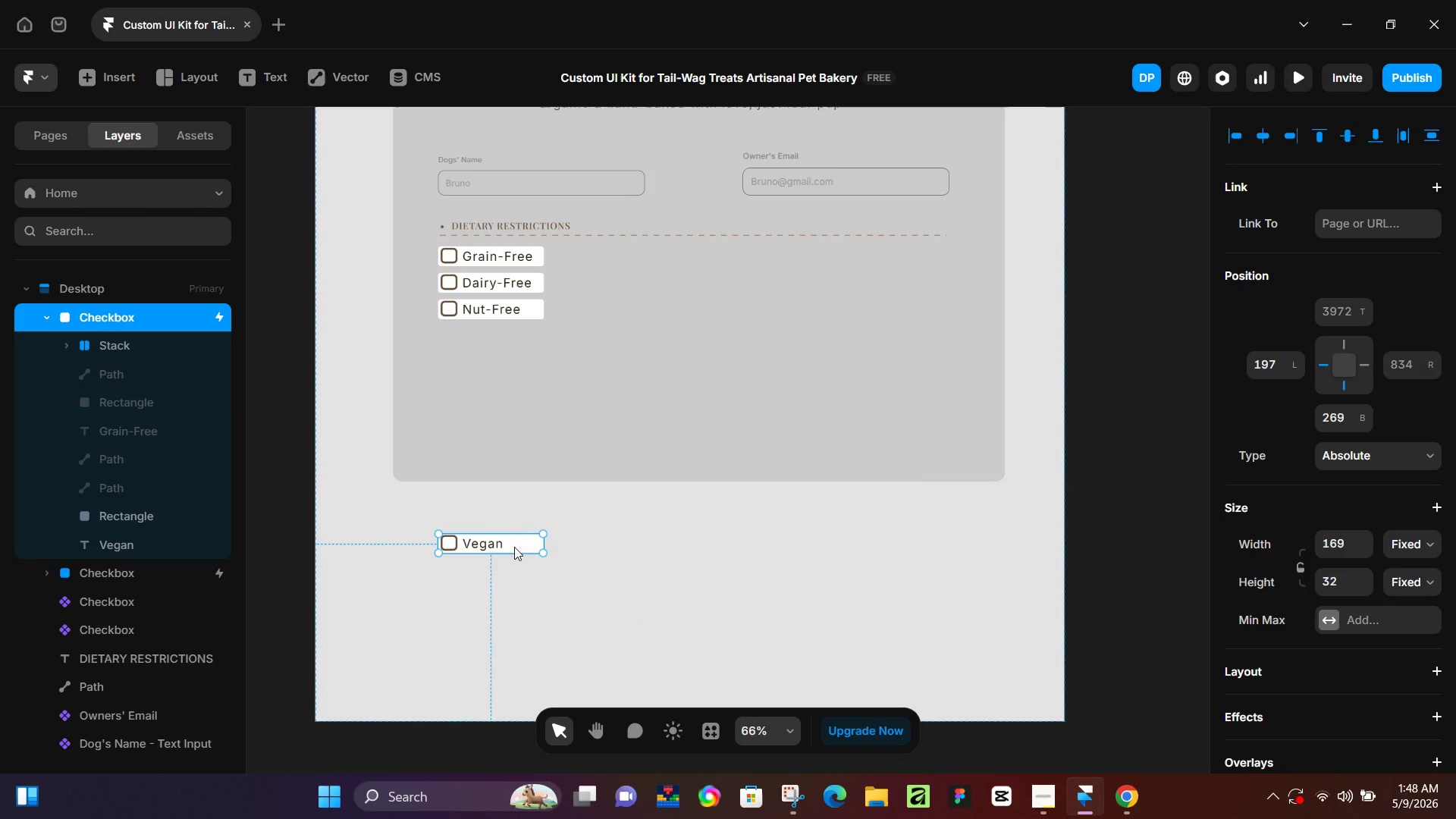 
left_click_drag(start_coordinate=[514, 547], to_coordinate=[516, 339])
 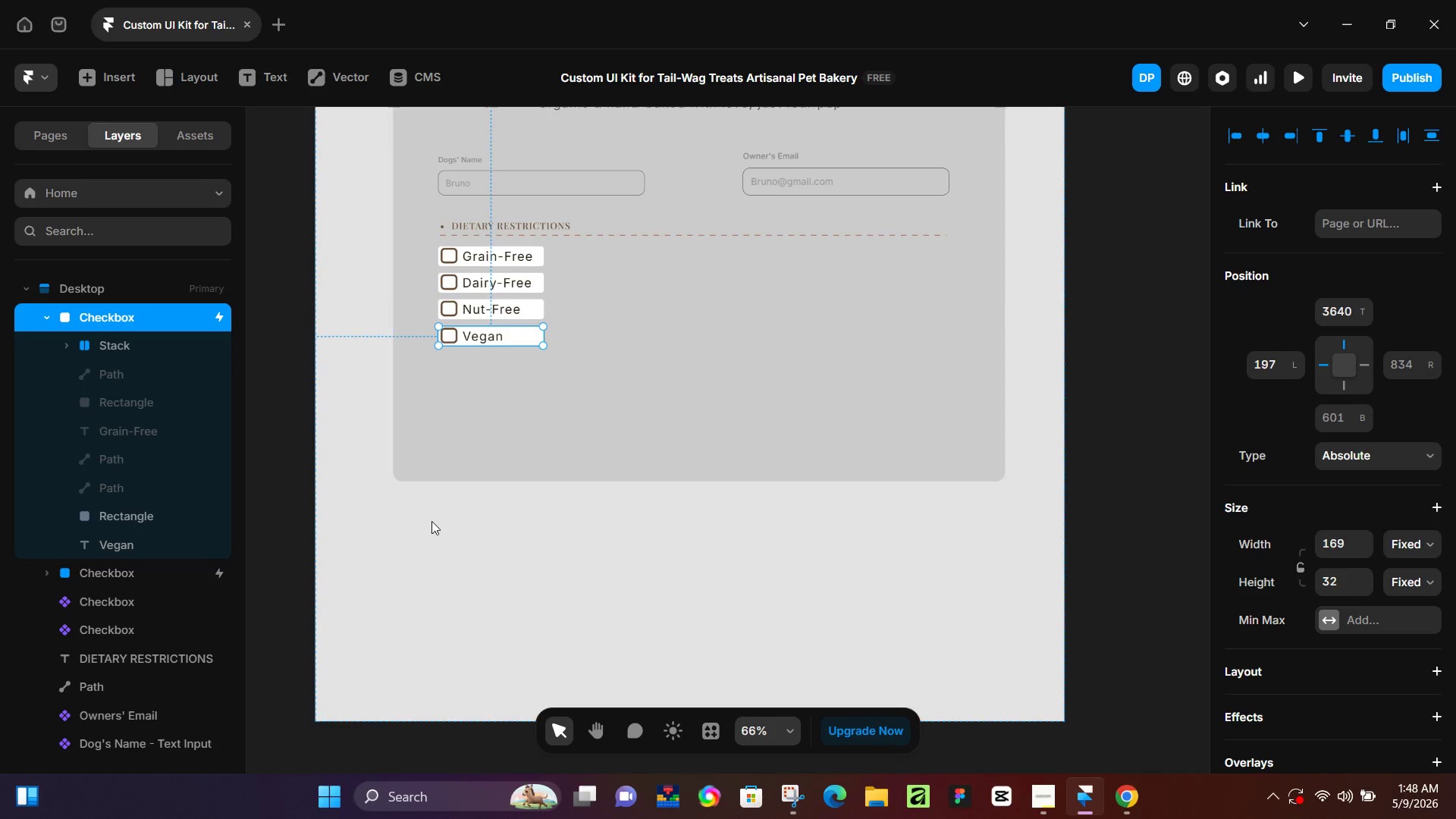 
left_click([431, 521])
 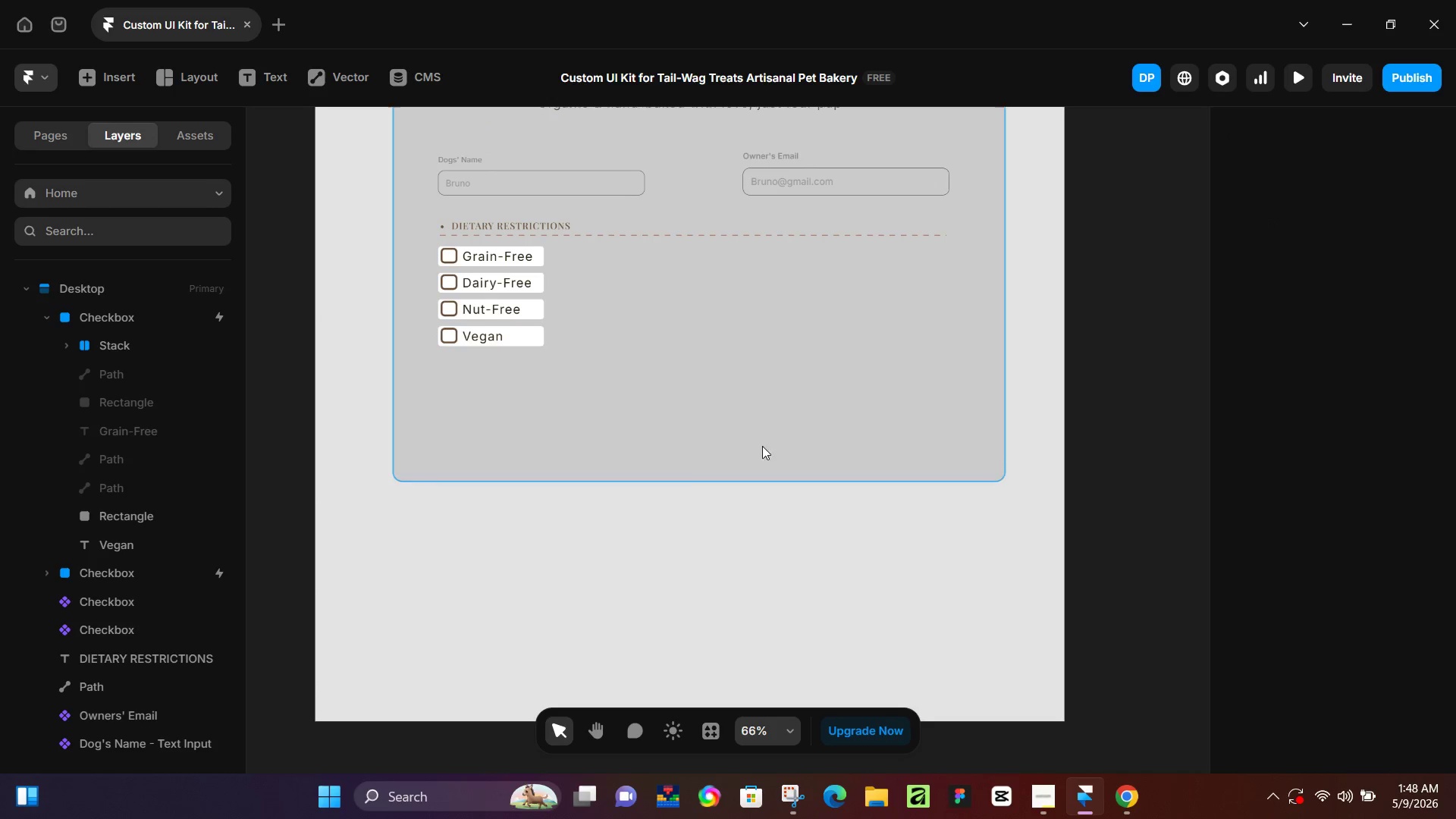 
left_click([786, 438])
 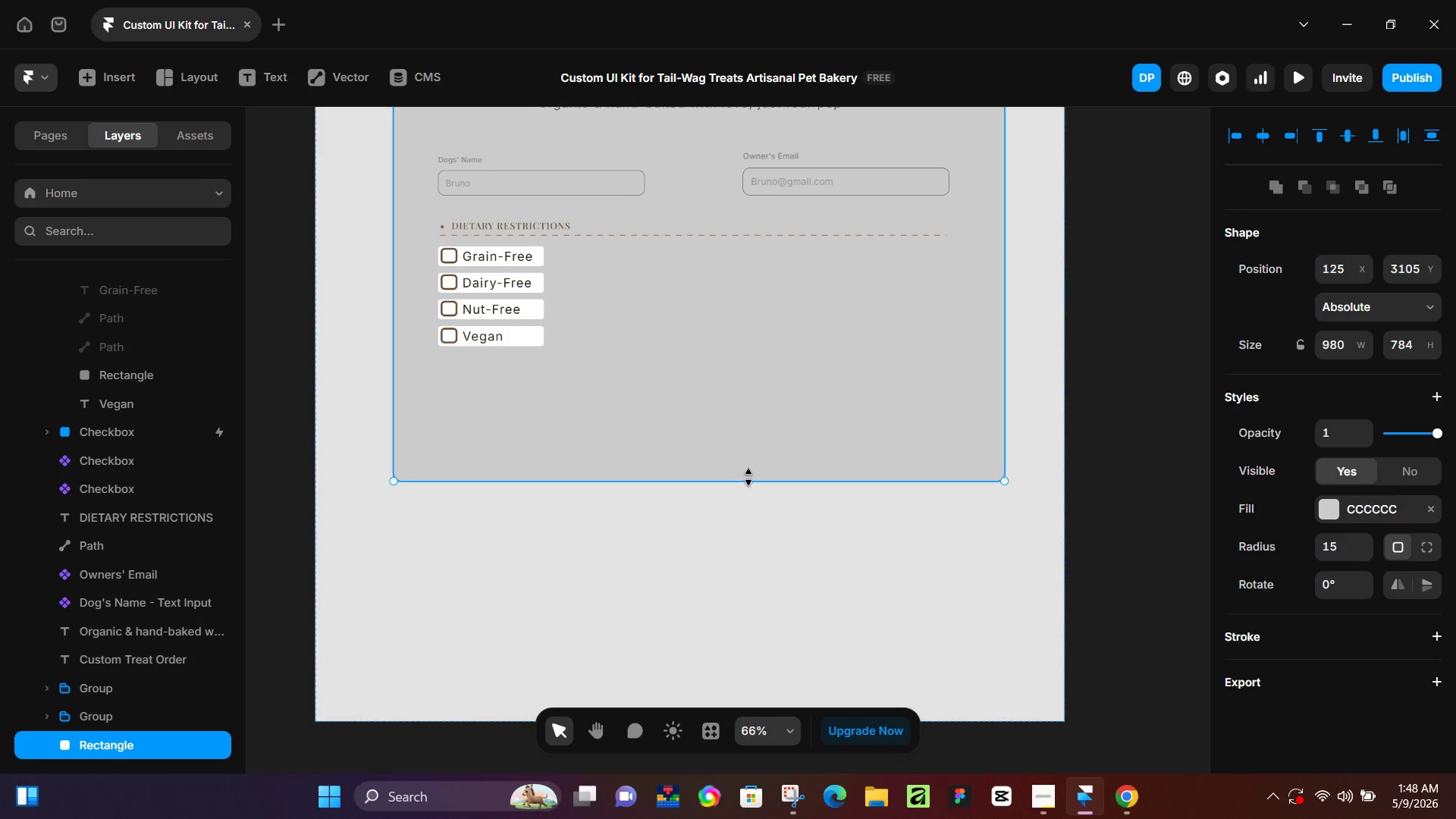 
left_click_drag(start_coordinate=[748, 478], to_coordinate=[750, 598])
 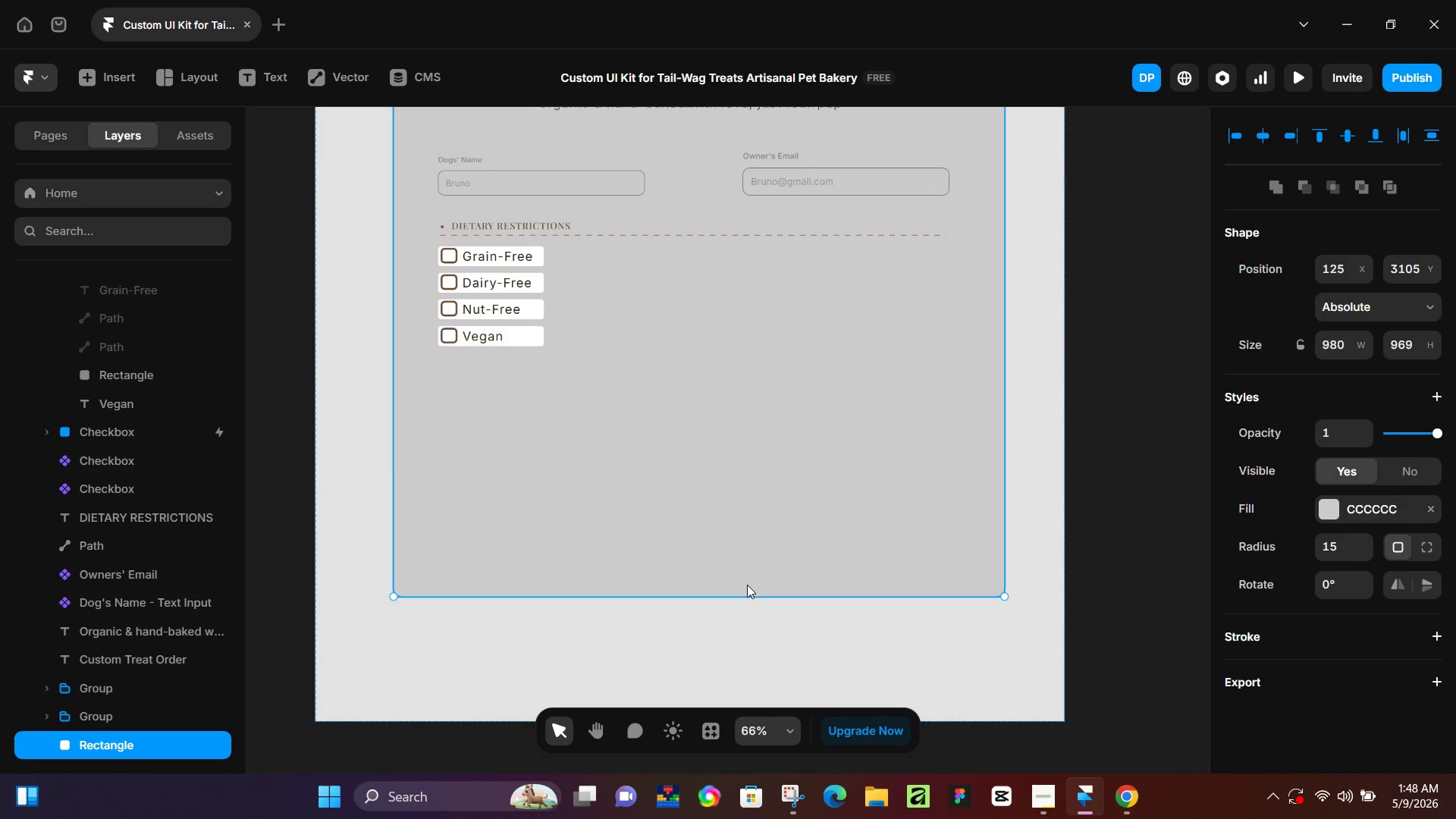 
wait(5.11)
 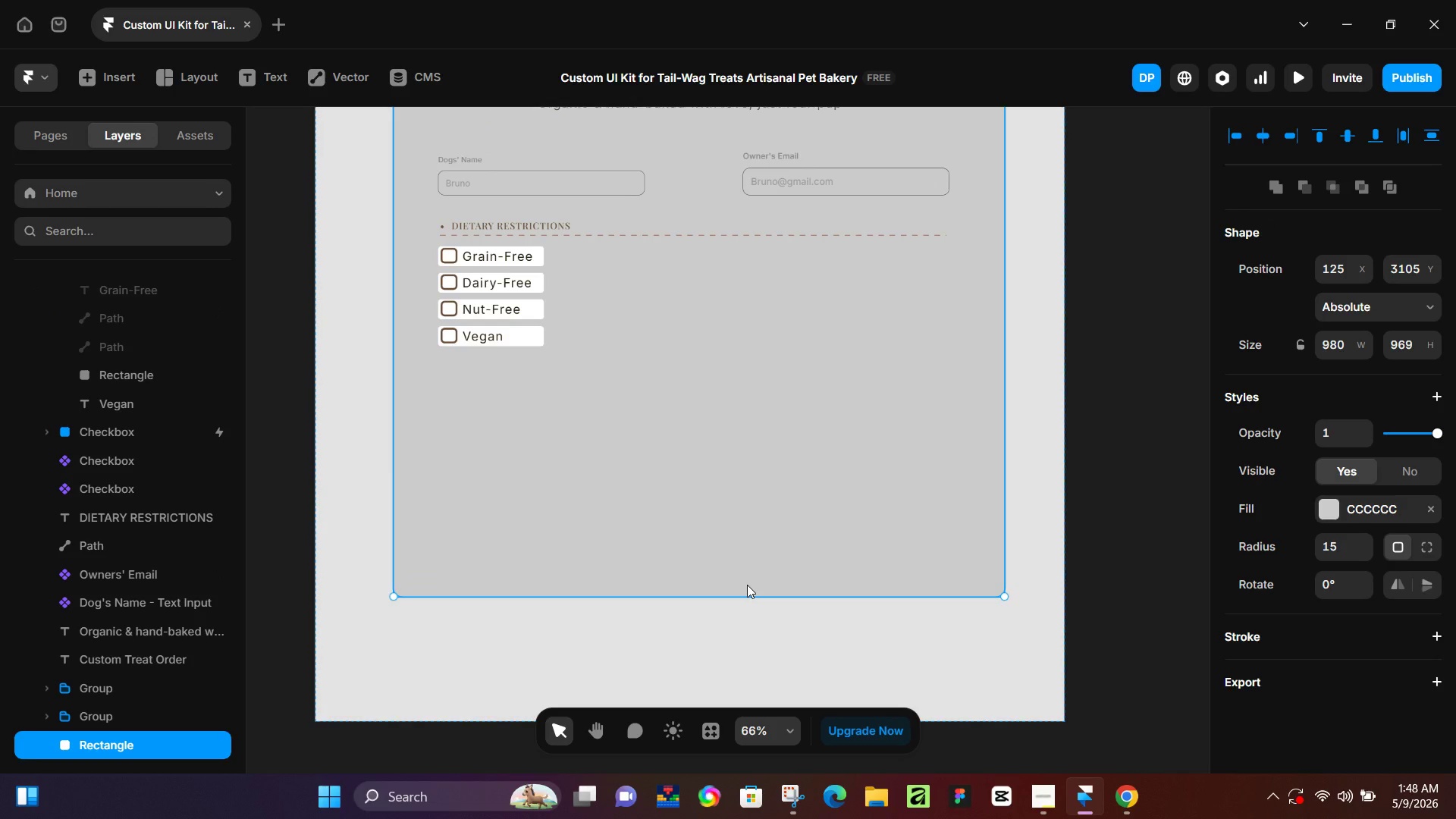 
left_click([535, 394])
 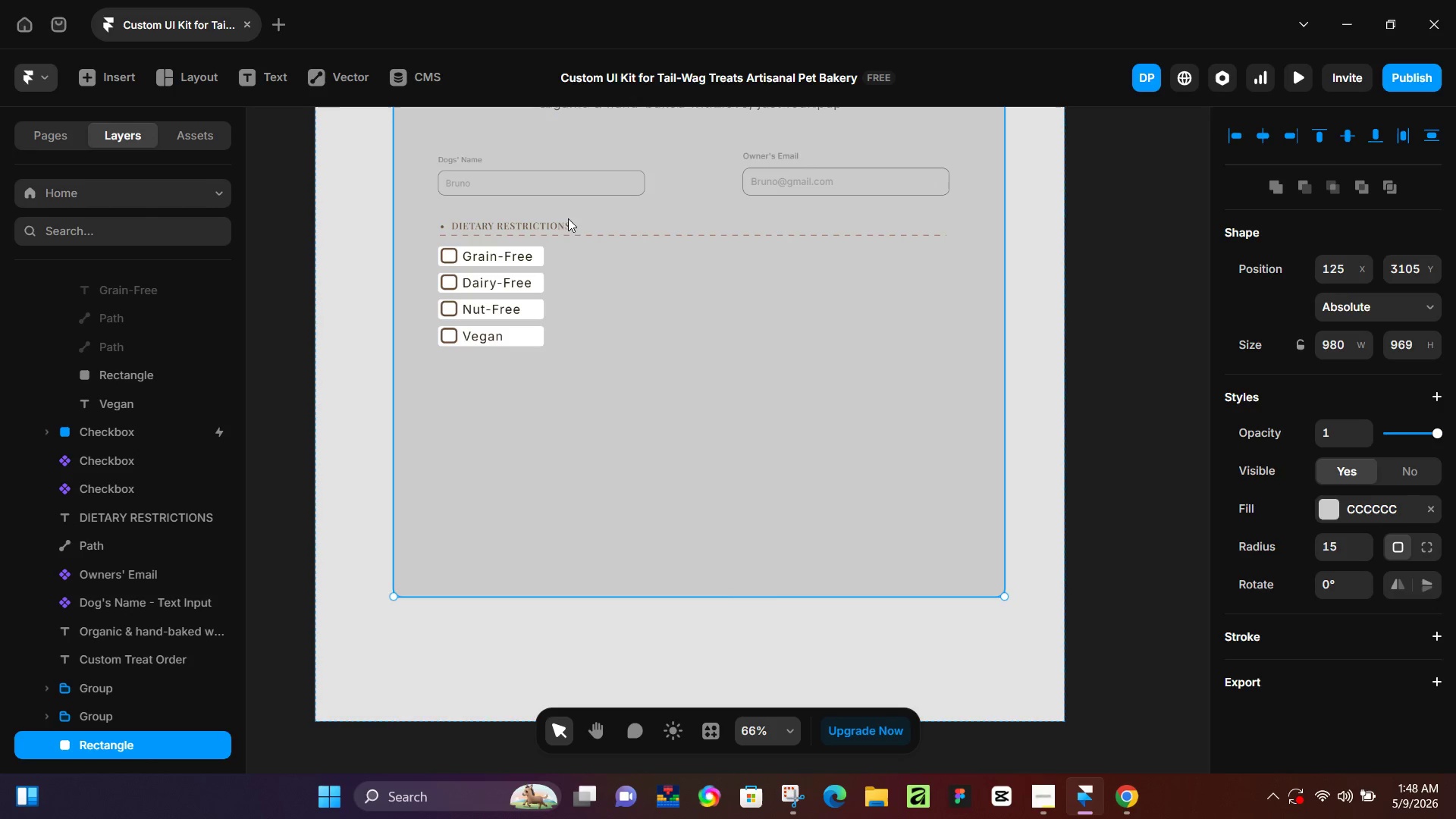 
left_click([557, 223])
 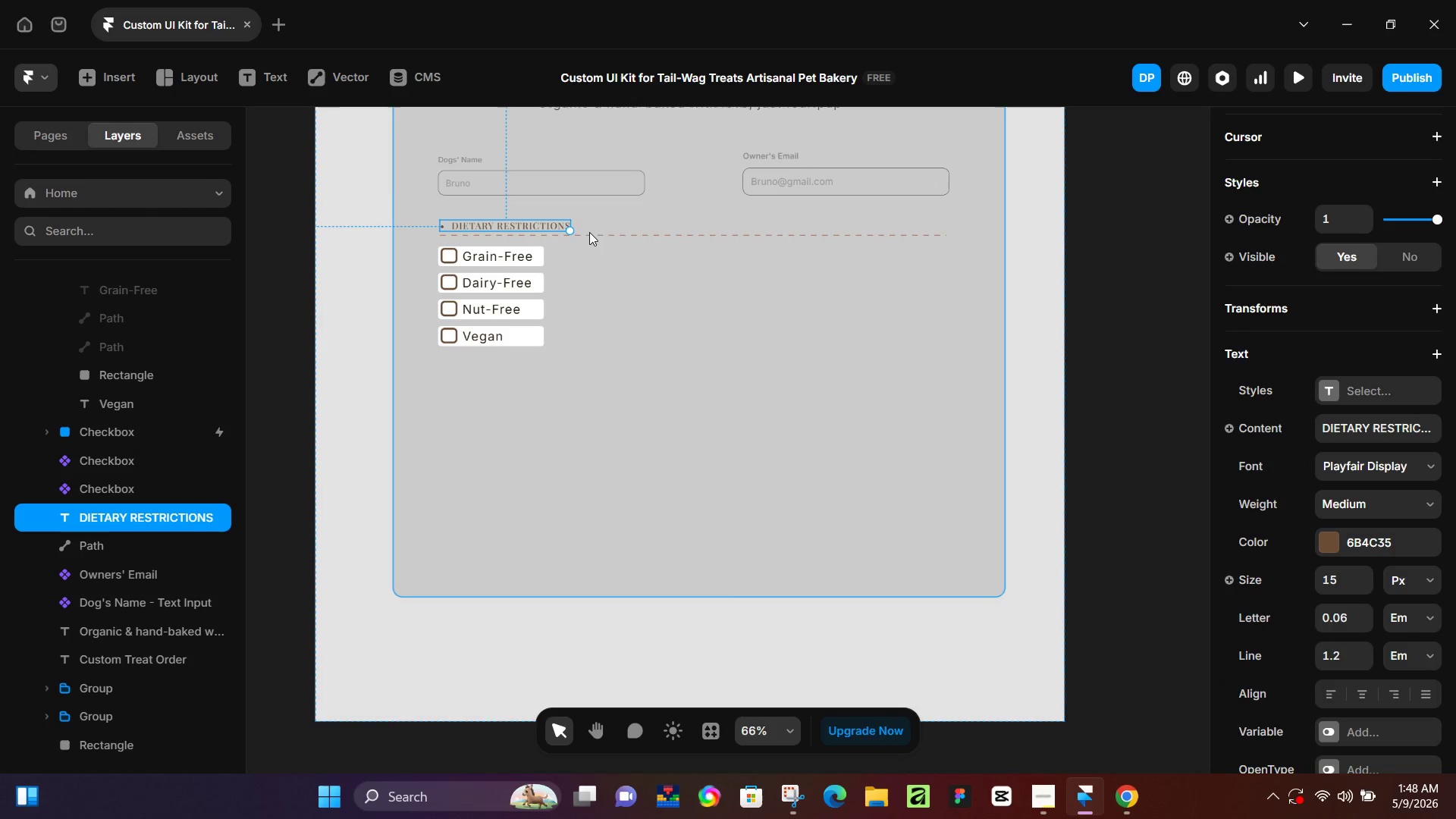 
hold_key(key=ShiftLeft, duration=1.28)
left_click([597, 235])
 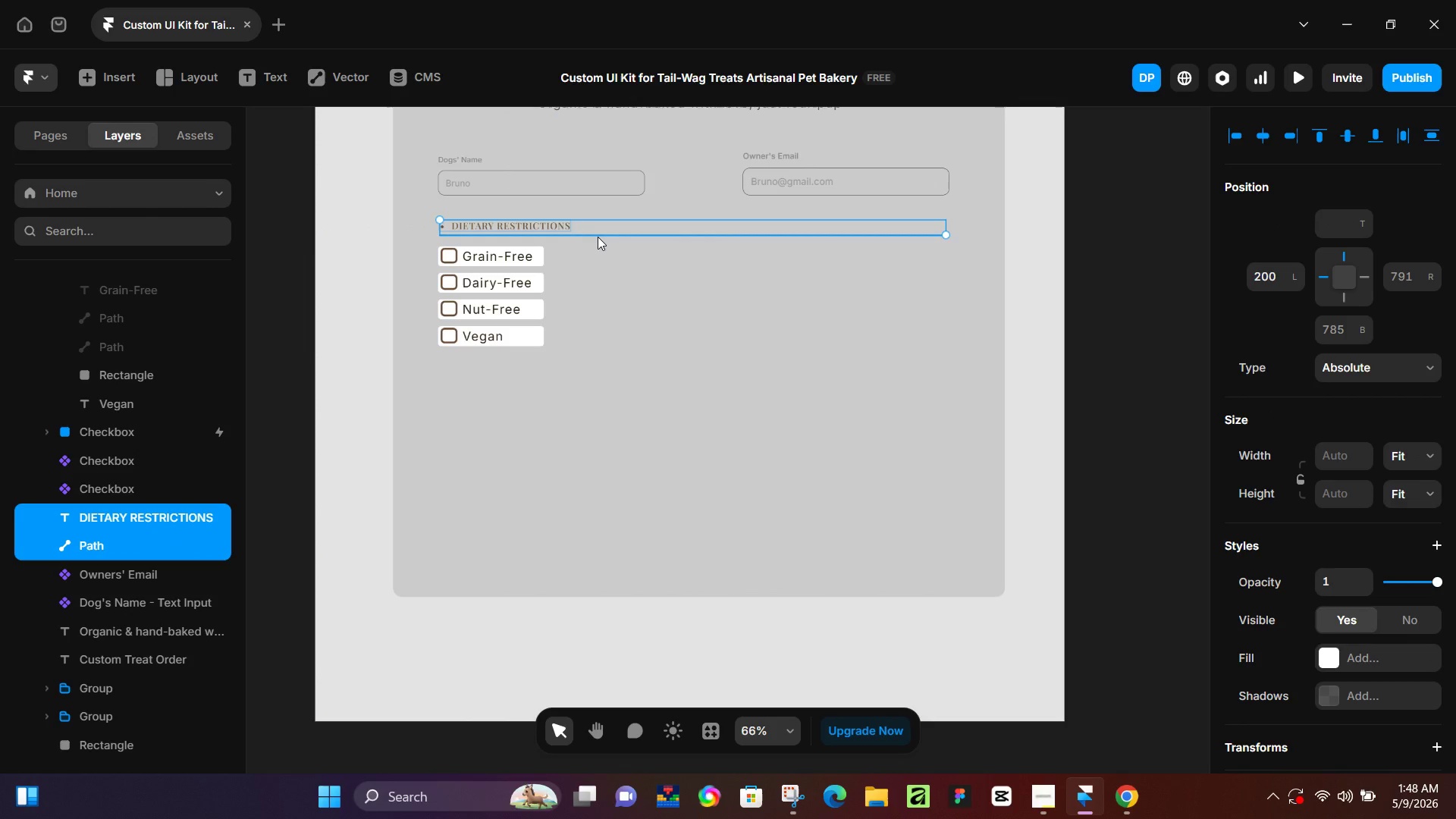 
key(Control+D)
 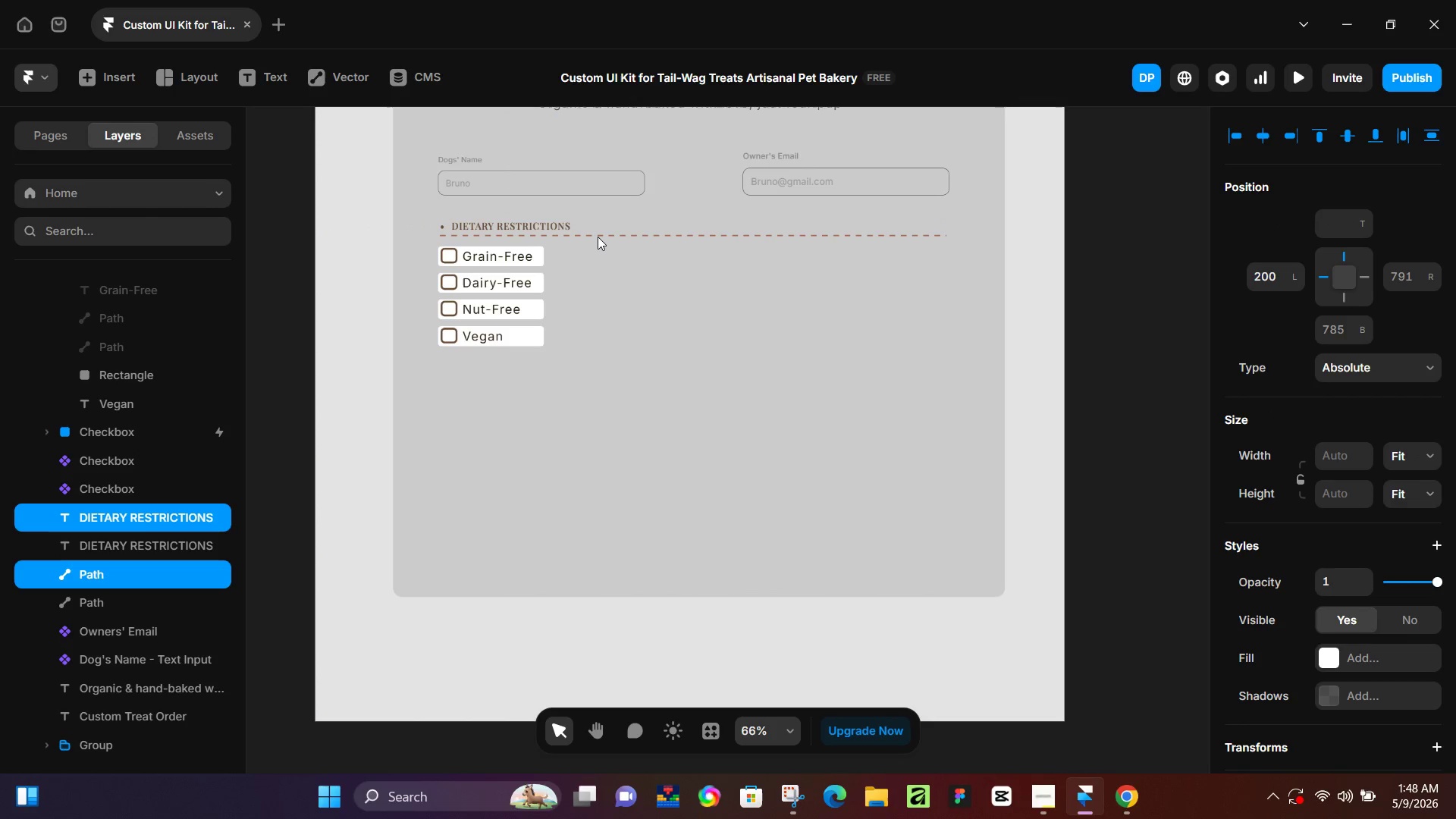 
hold_key(key=ArrowDown, duration=1.5)
 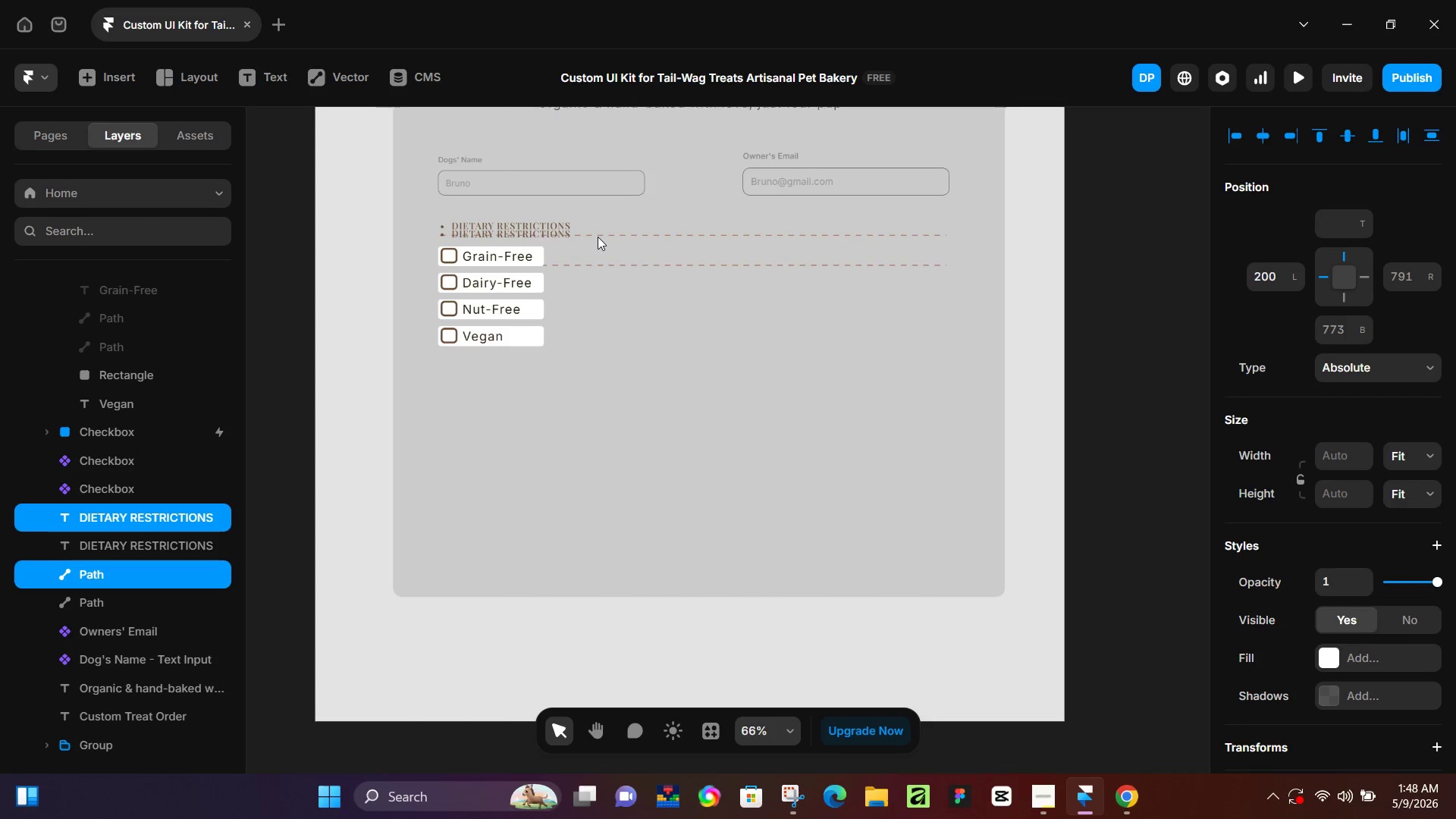 
hold_key(key=ArrowDown, duration=1.5)
 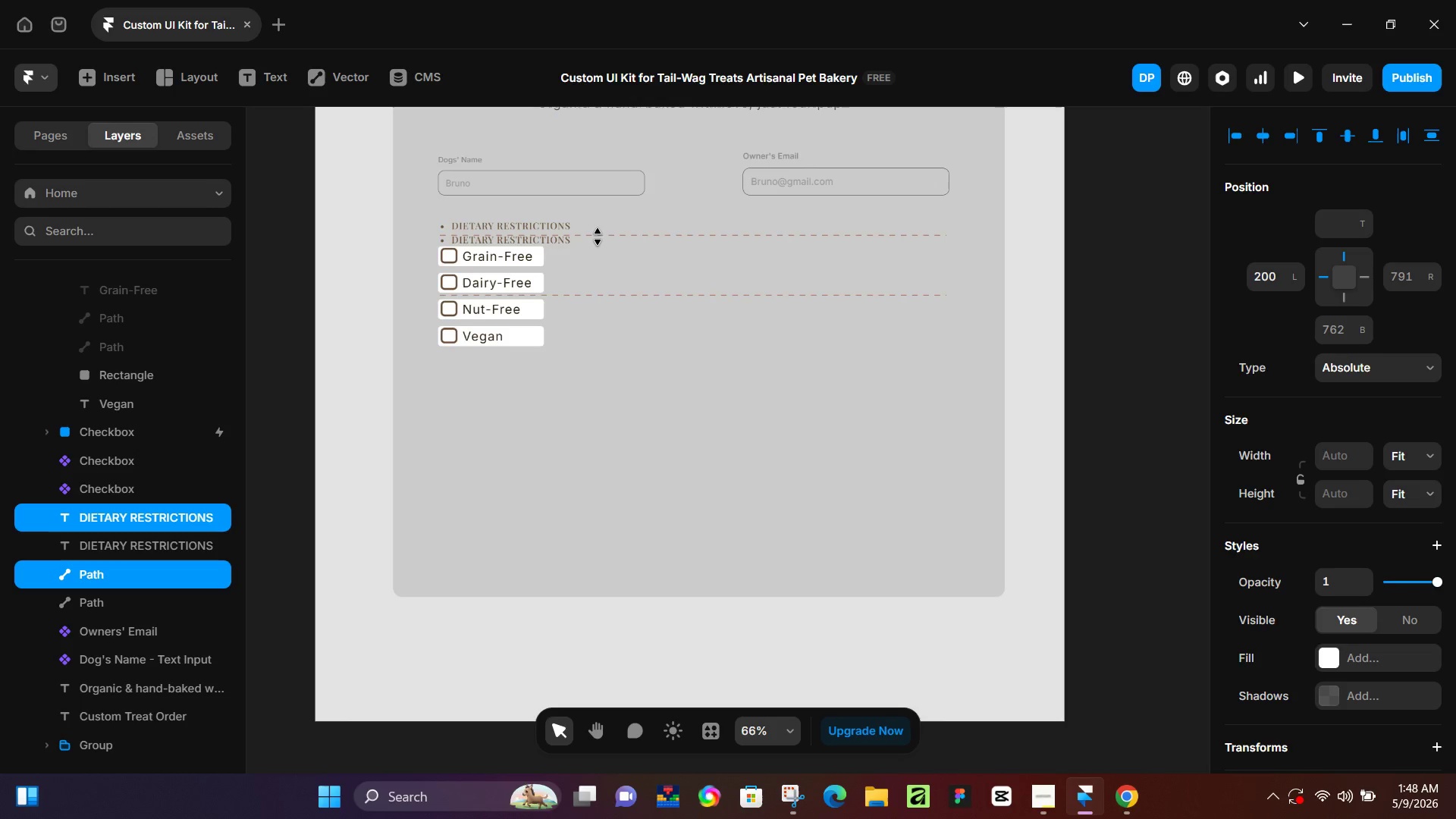 
hold_key(key=ArrowDown, duration=0.52)
 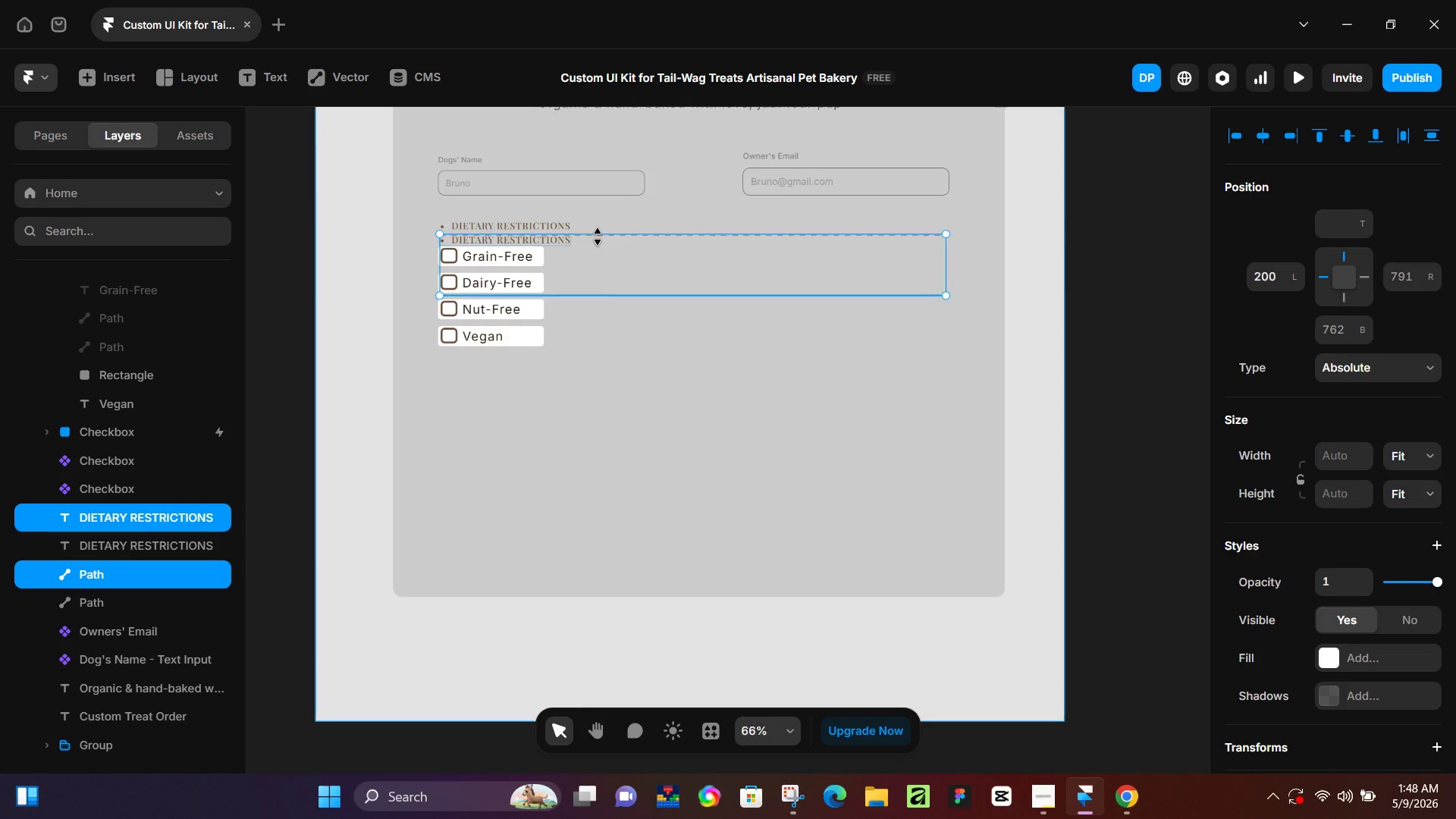 
key(Control+Z)
 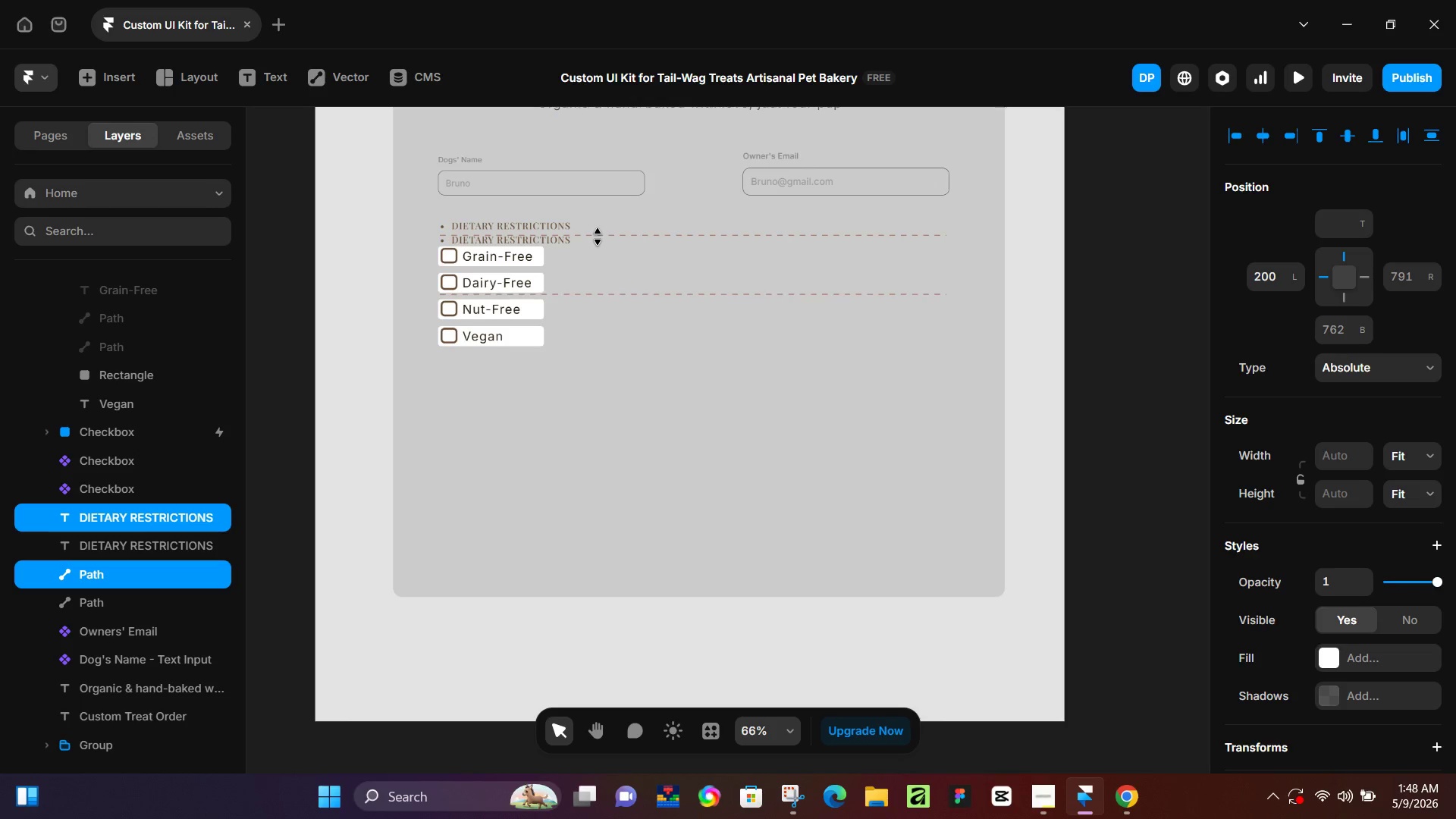 
key(Control+Z)
 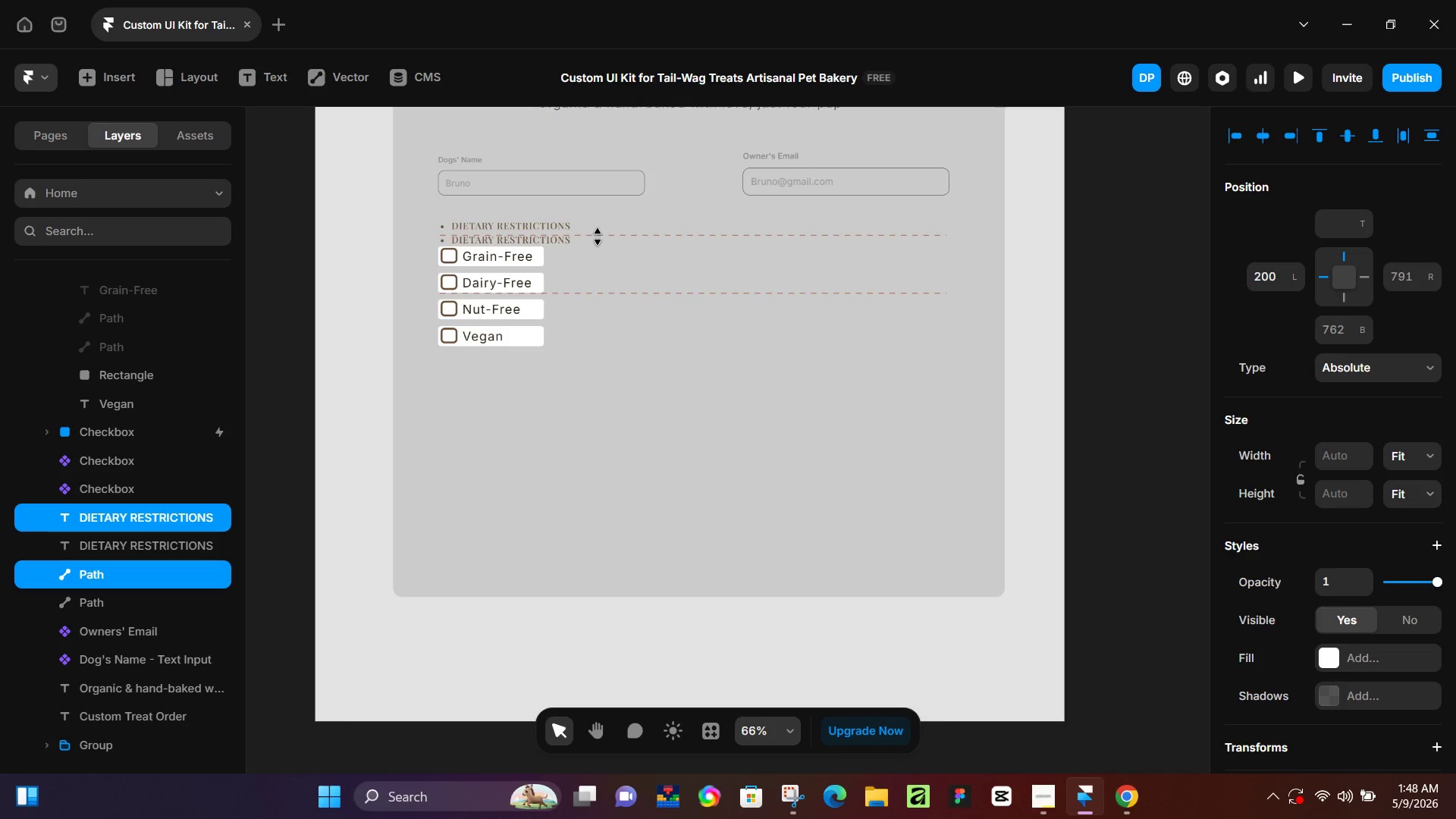 
key(Control+Z)
 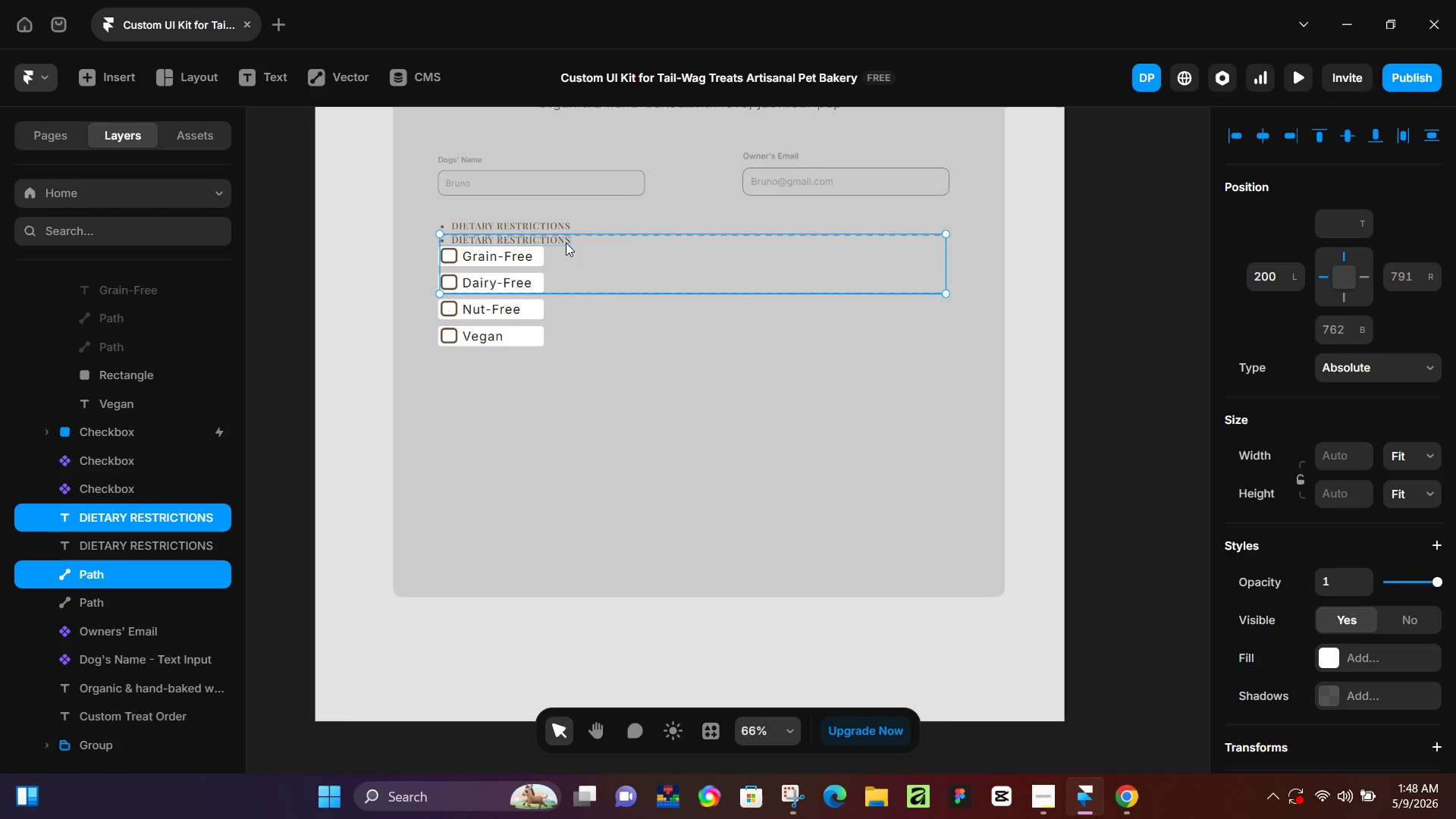 
left_click_drag(start_coordinate=[566, 243], to_coordinate=[569, 385])
 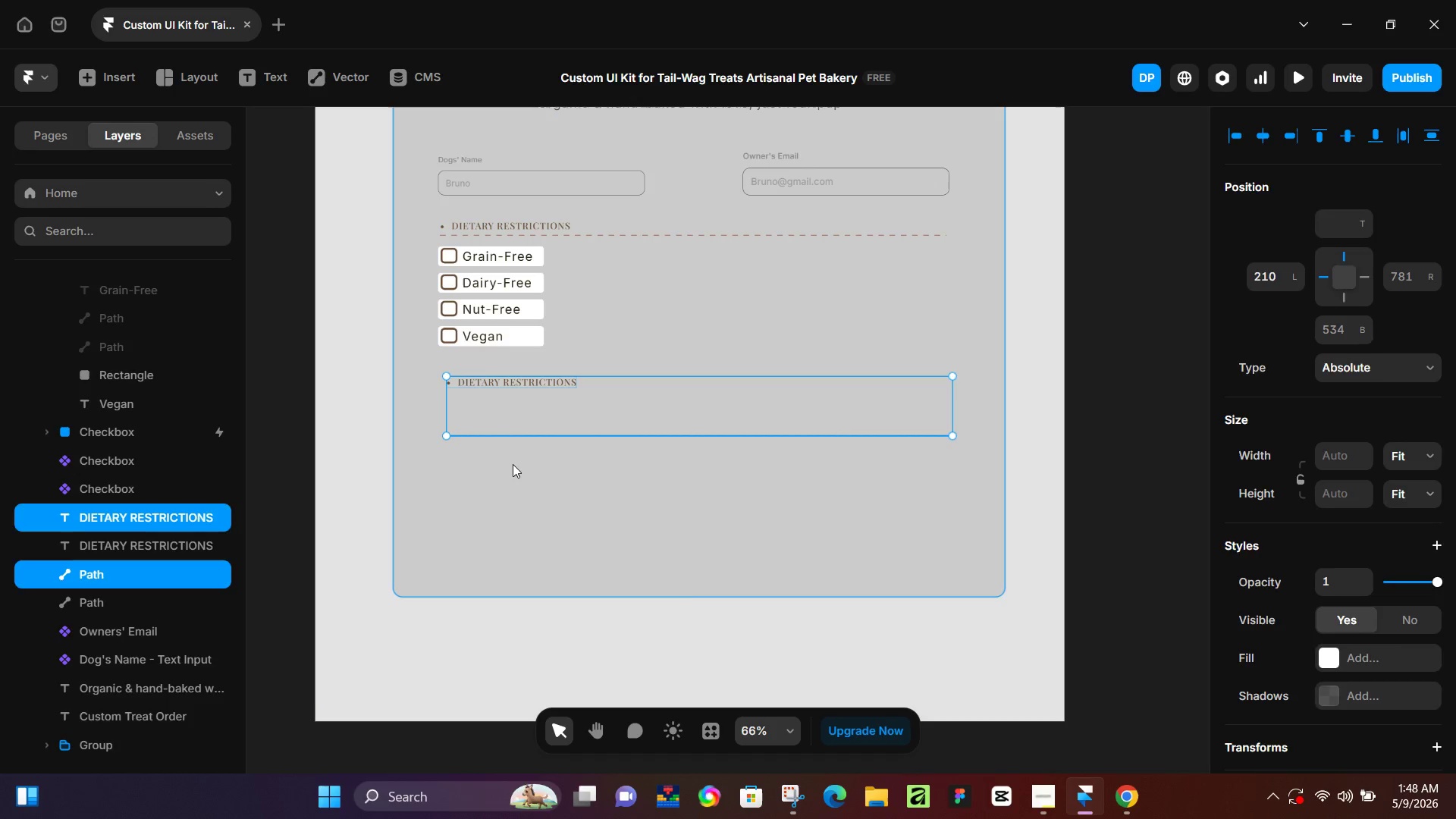 
left_click([513, 464])
 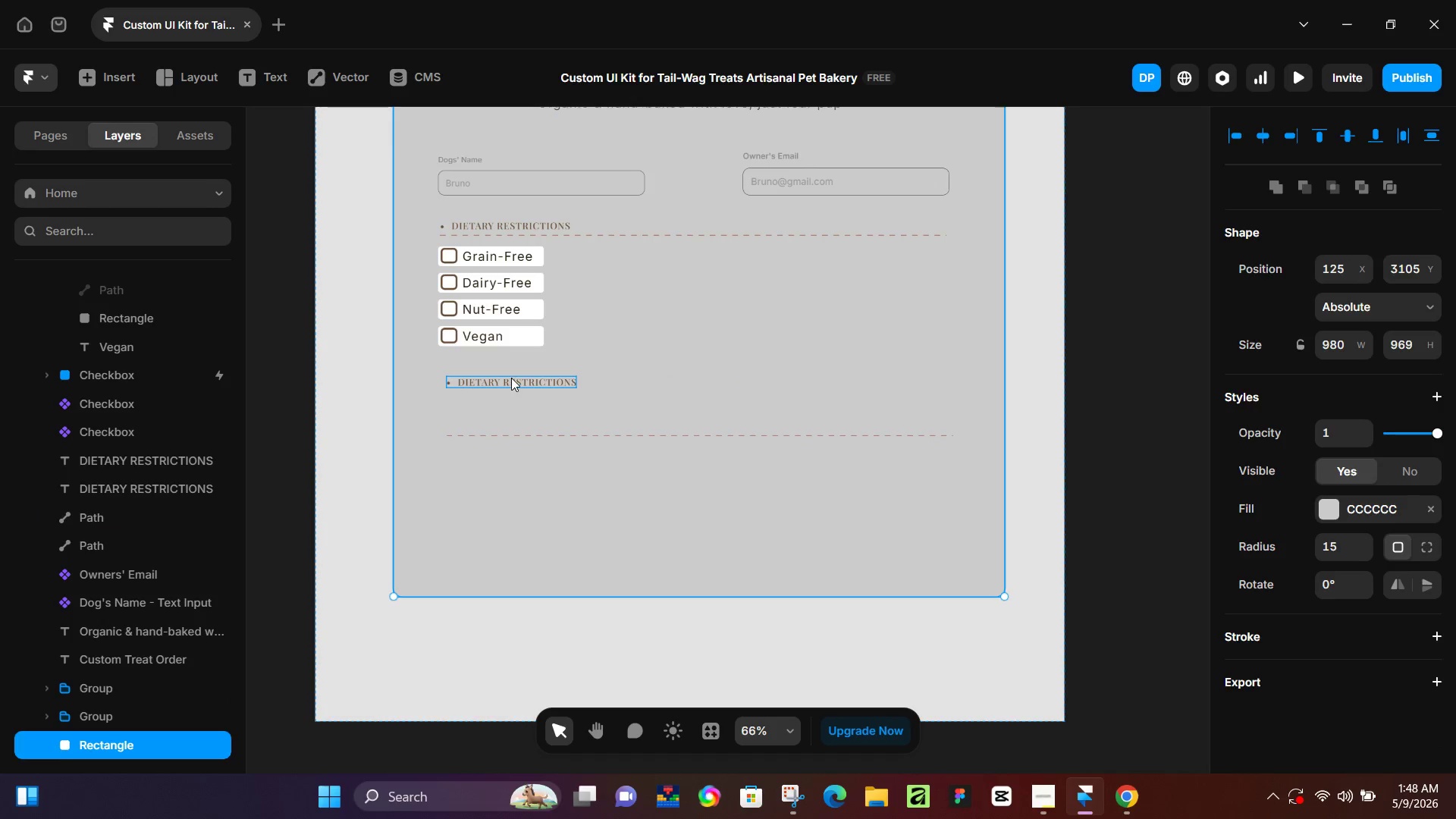 
left_click([511, 378])
 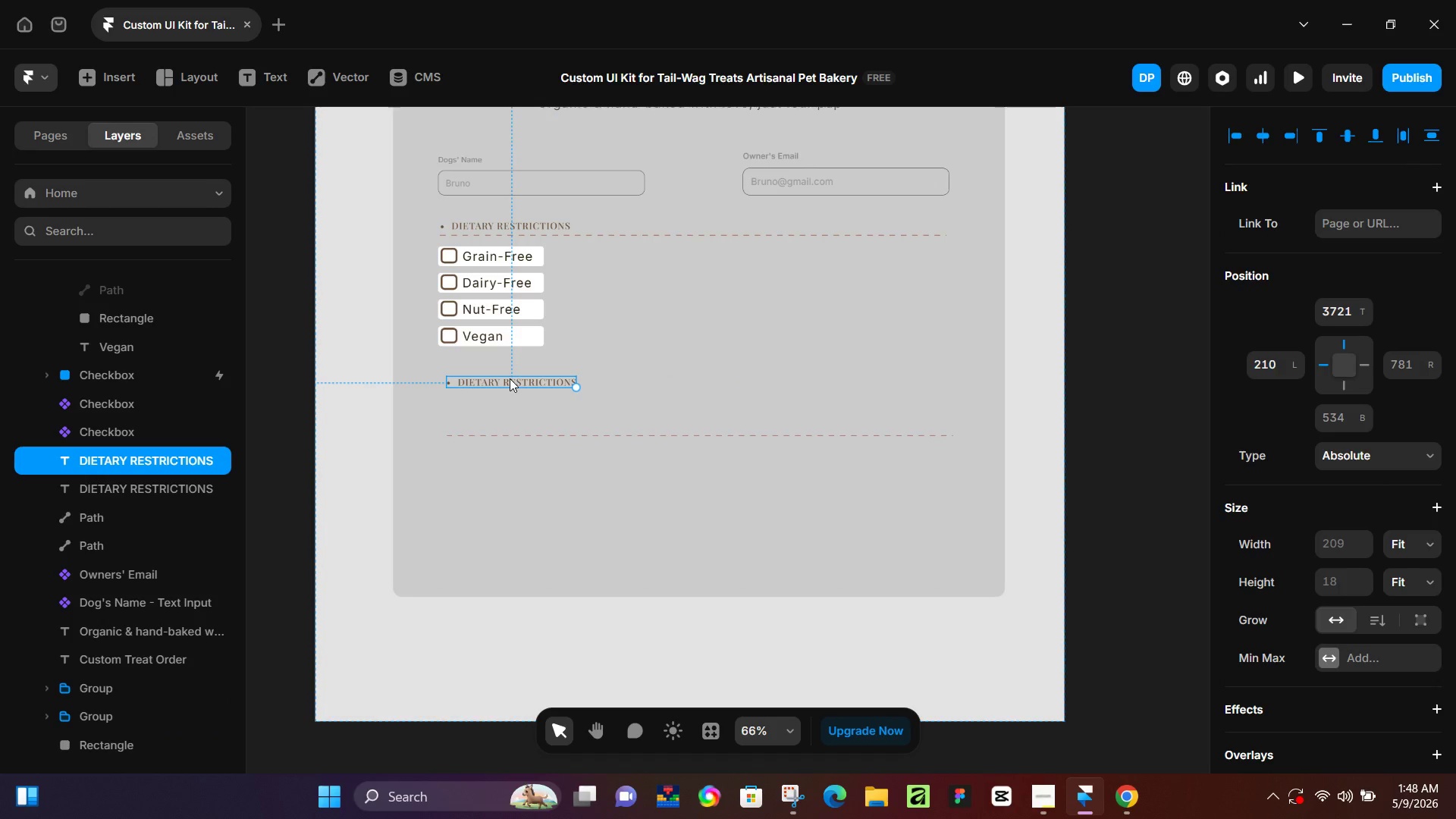 
left_click_drag(start_coordinate=[510, 378], to_coordinate=[500, 381])
 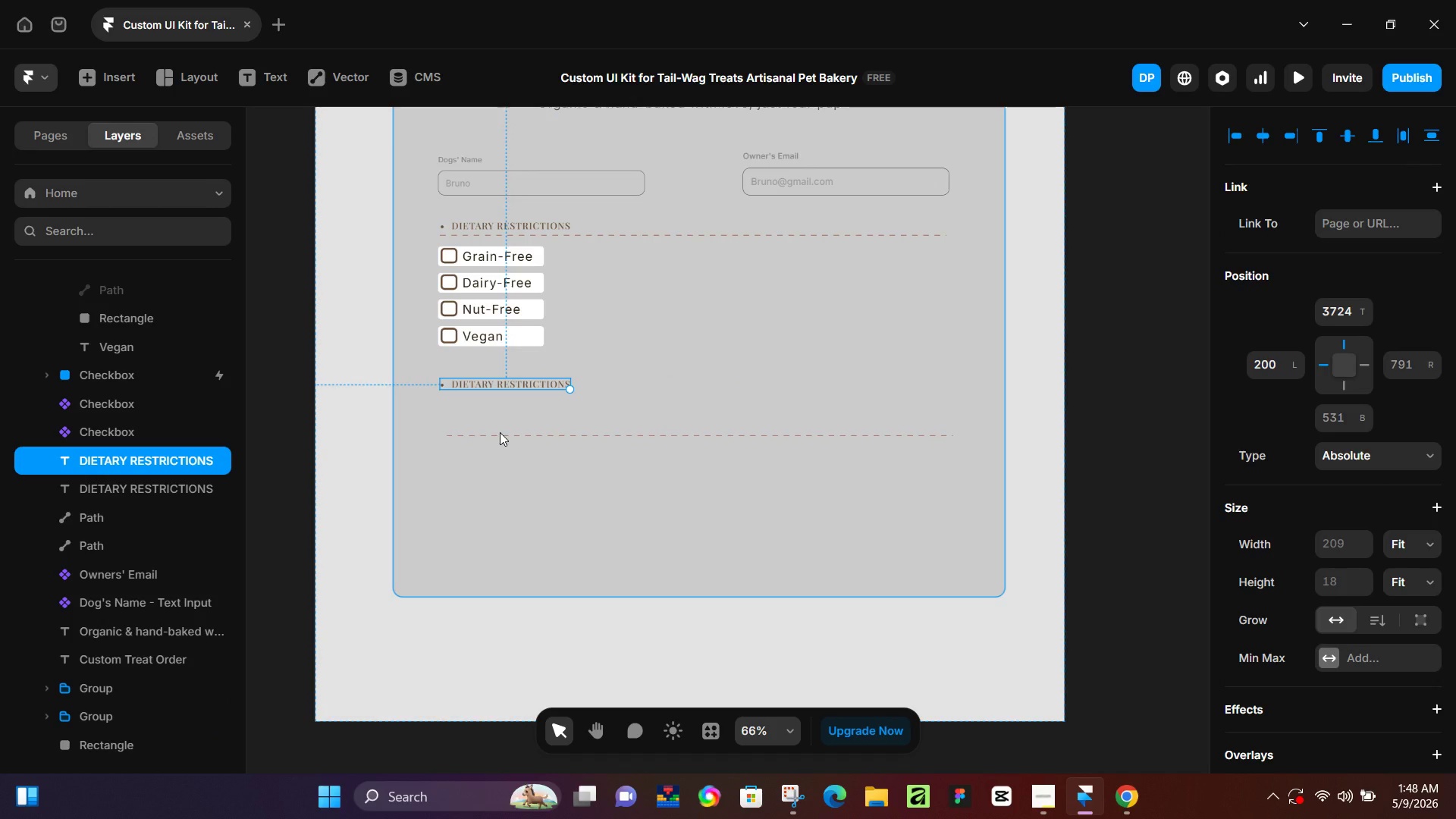 
left_click([500, 432])
 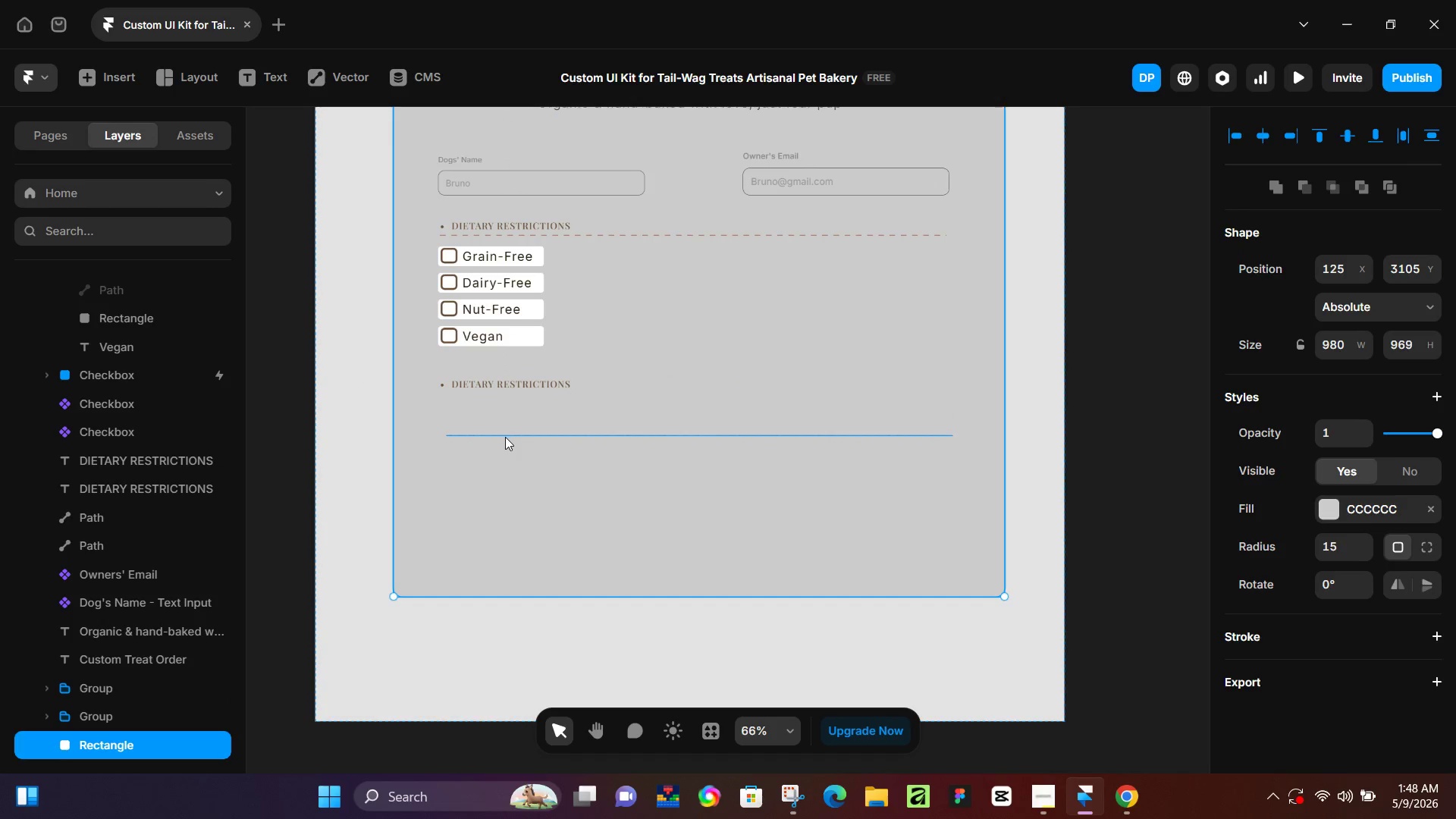 
left_click([505, 437])
 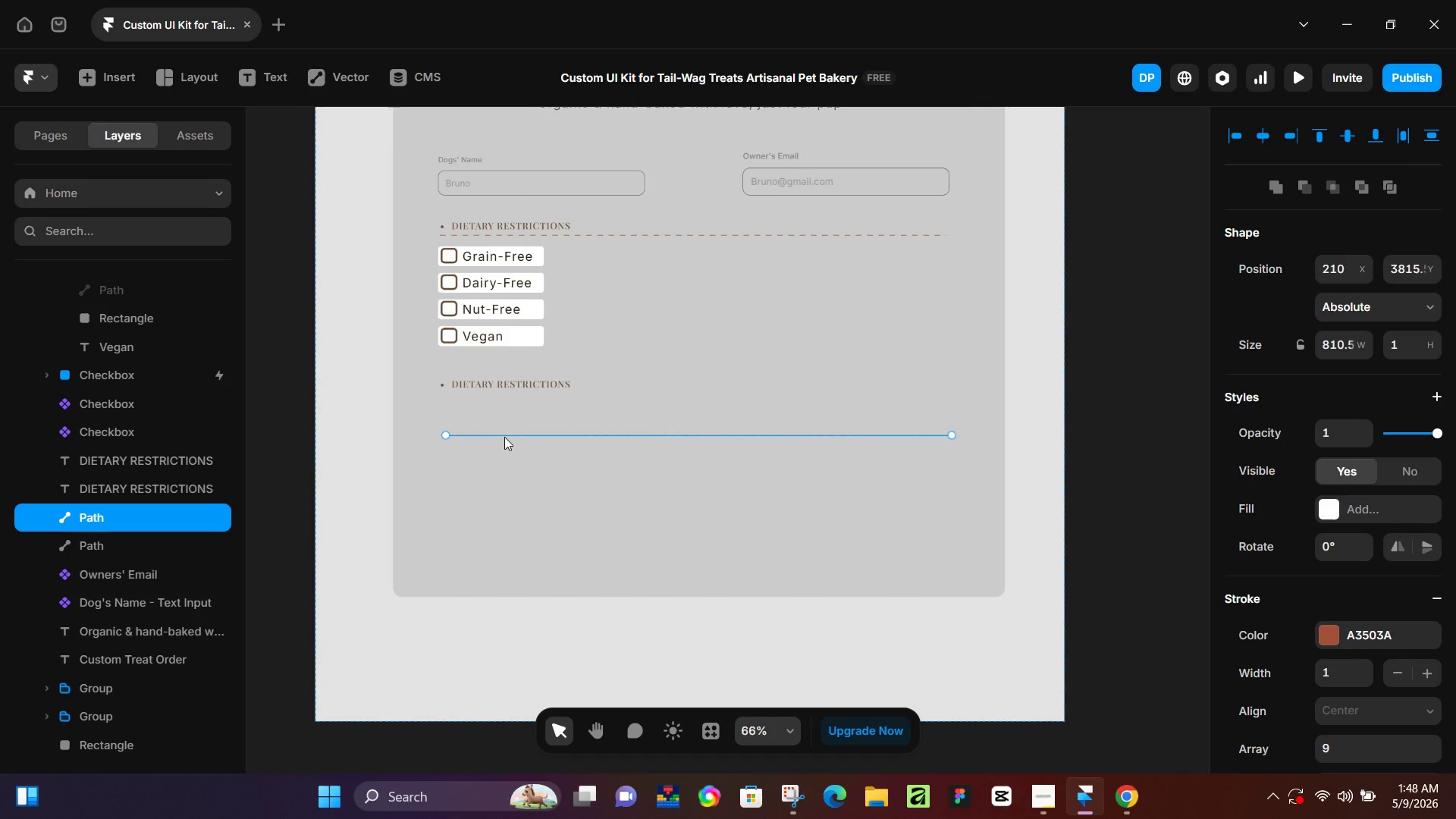 
left_click_drag(start_coordinate=[505, 437], to_coordinate=[500, 406])
 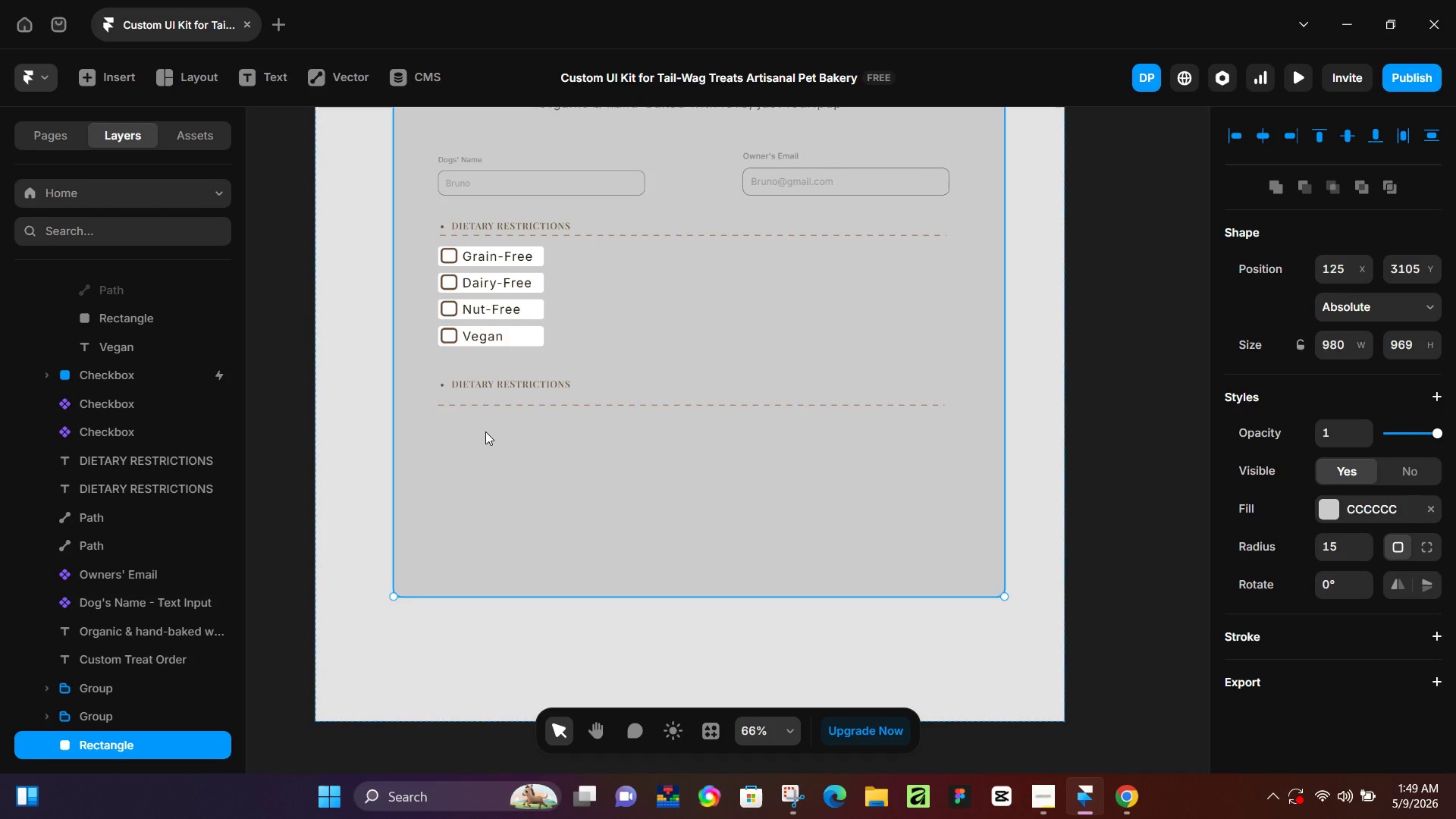 
left_click([485, 431])
 